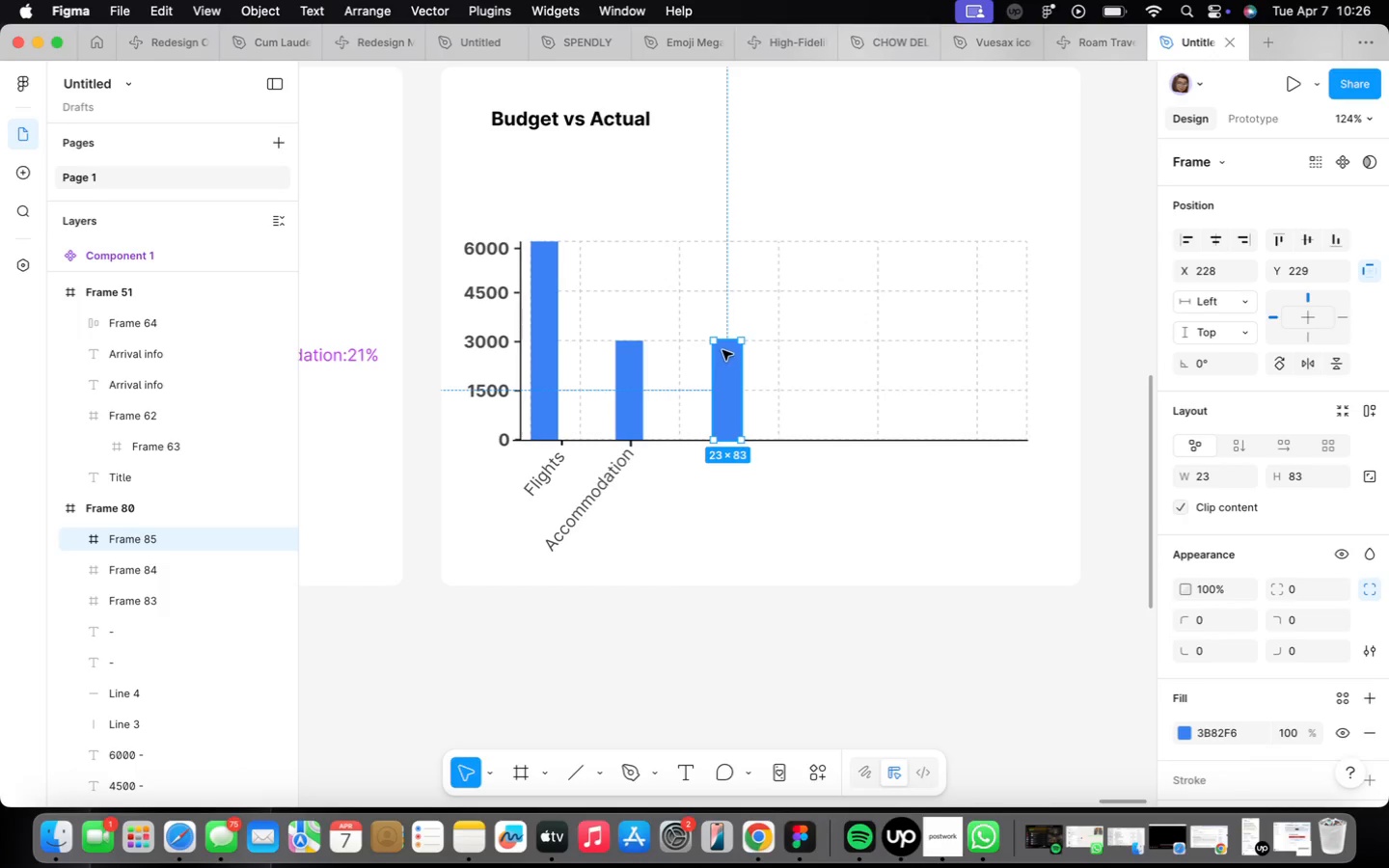 
left_click_drag(start_coordinate=[725, 339], to_coordinate=[724, 391])
 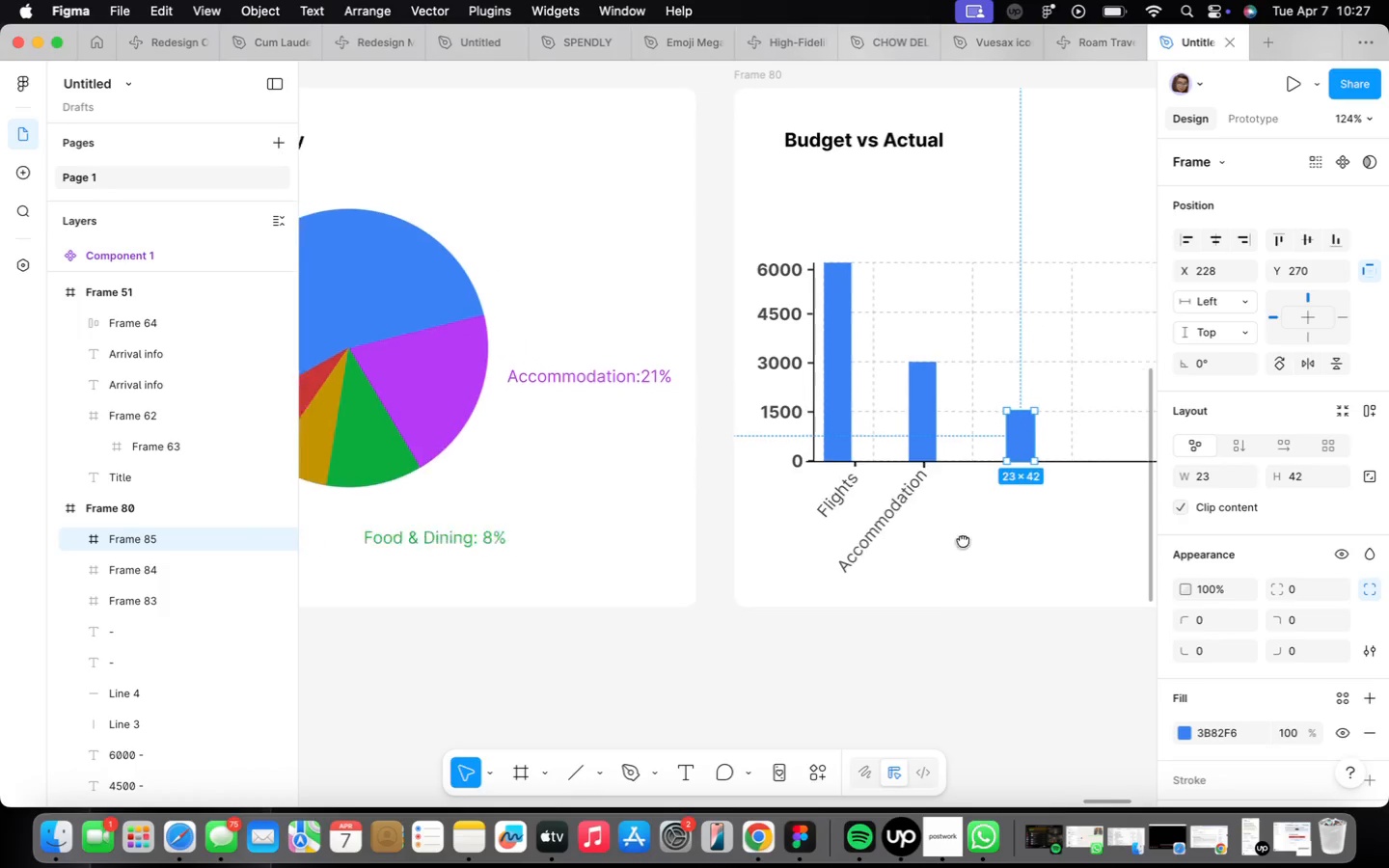 
scroll: coordinate [920, 532], scroll_direction: down, amount: 9.0
 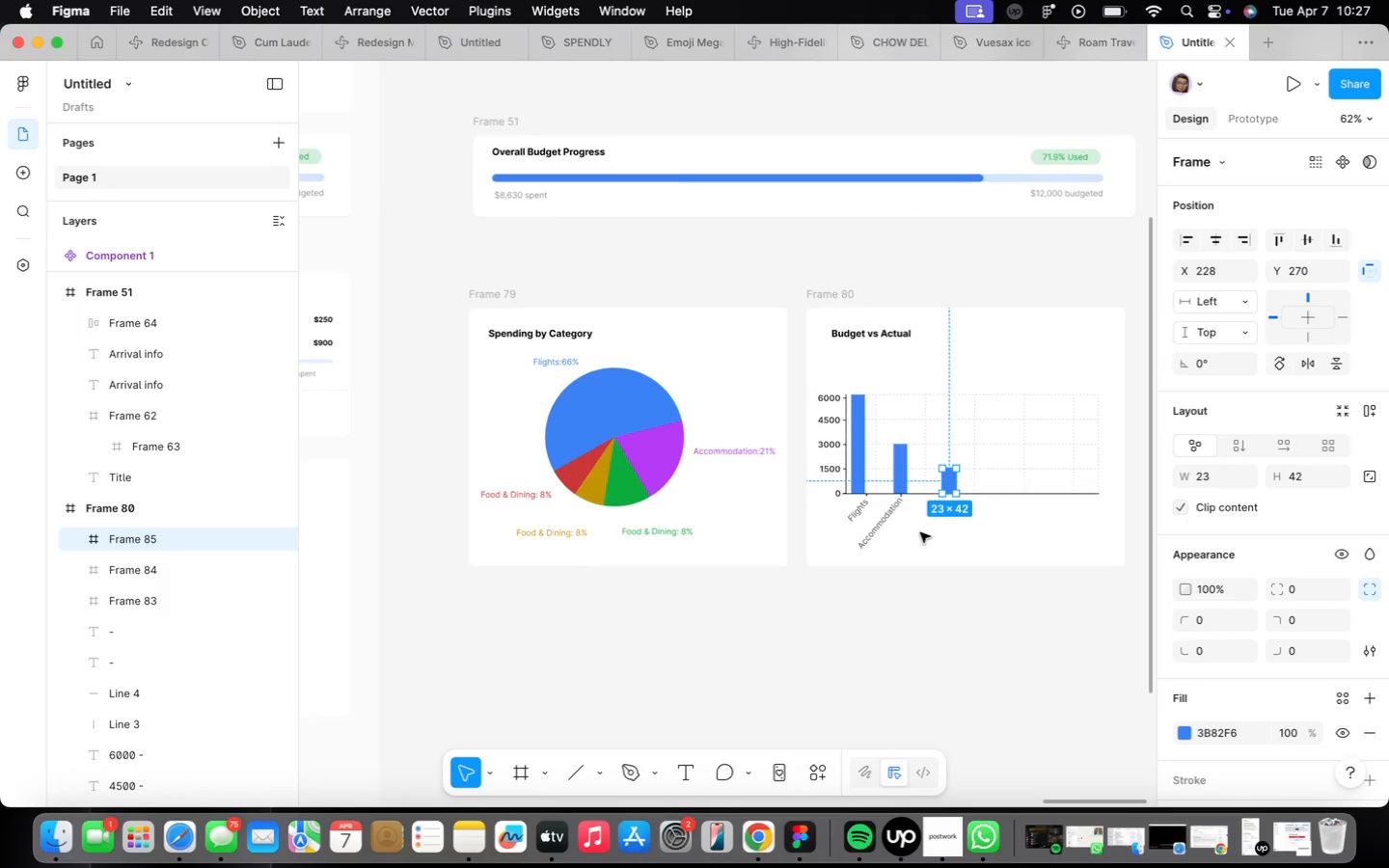 
scroll: coordinate [920, 532], scroll_direction: up, amount: 21.0
 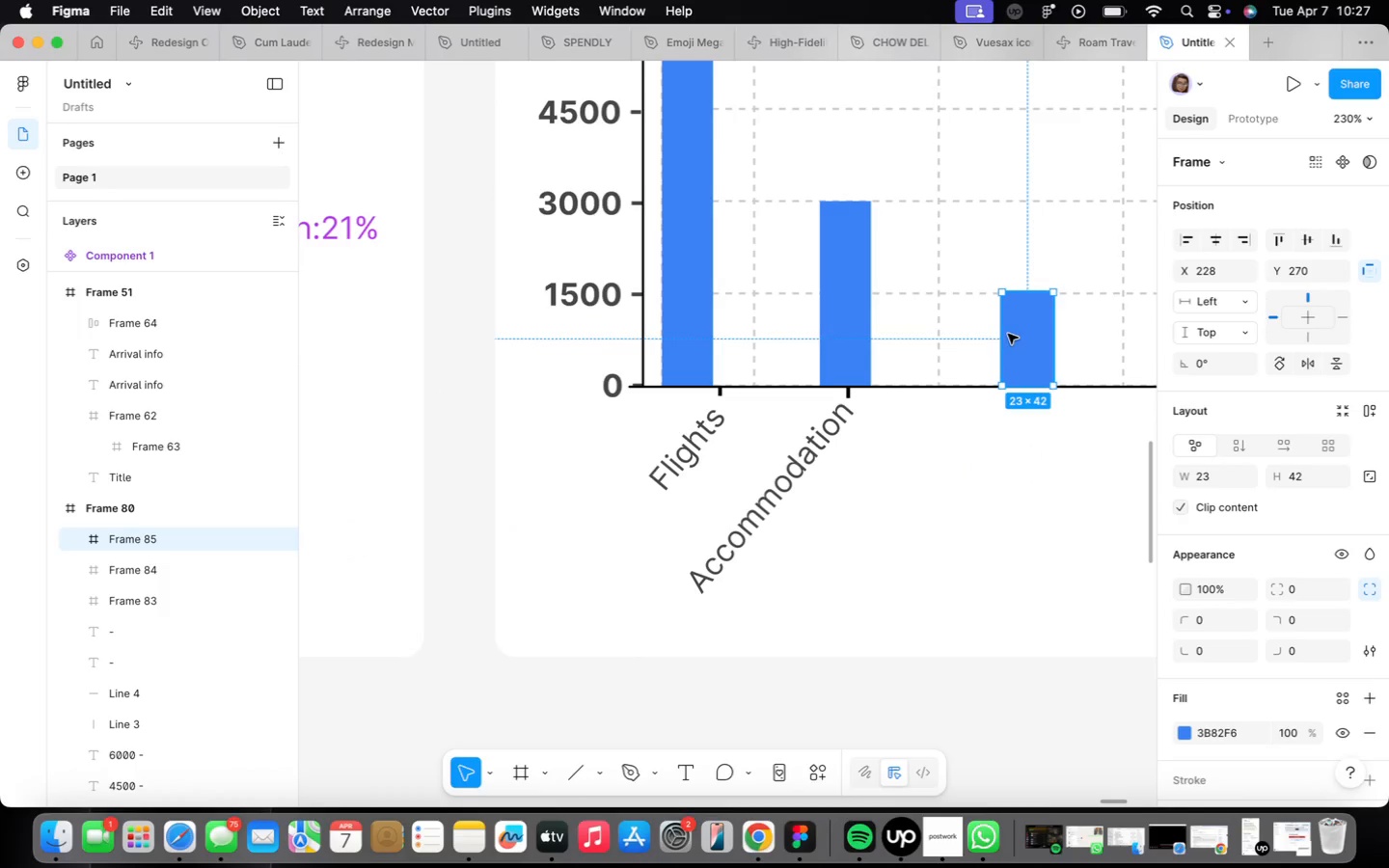 
scroll: coordinate [1010, 345], scroll_direction: down, amount: 7.0
 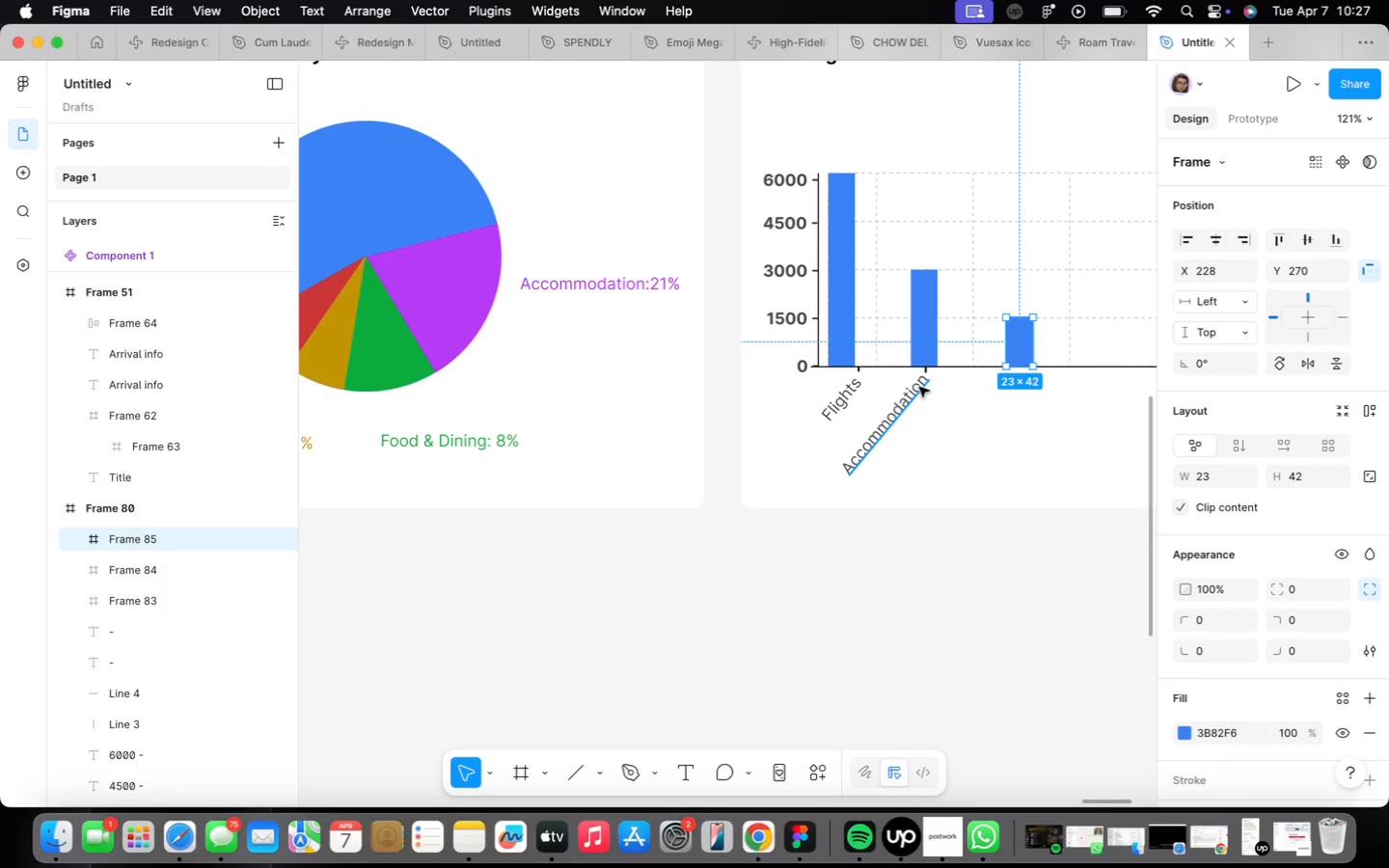 
left_click([1006, 405])
 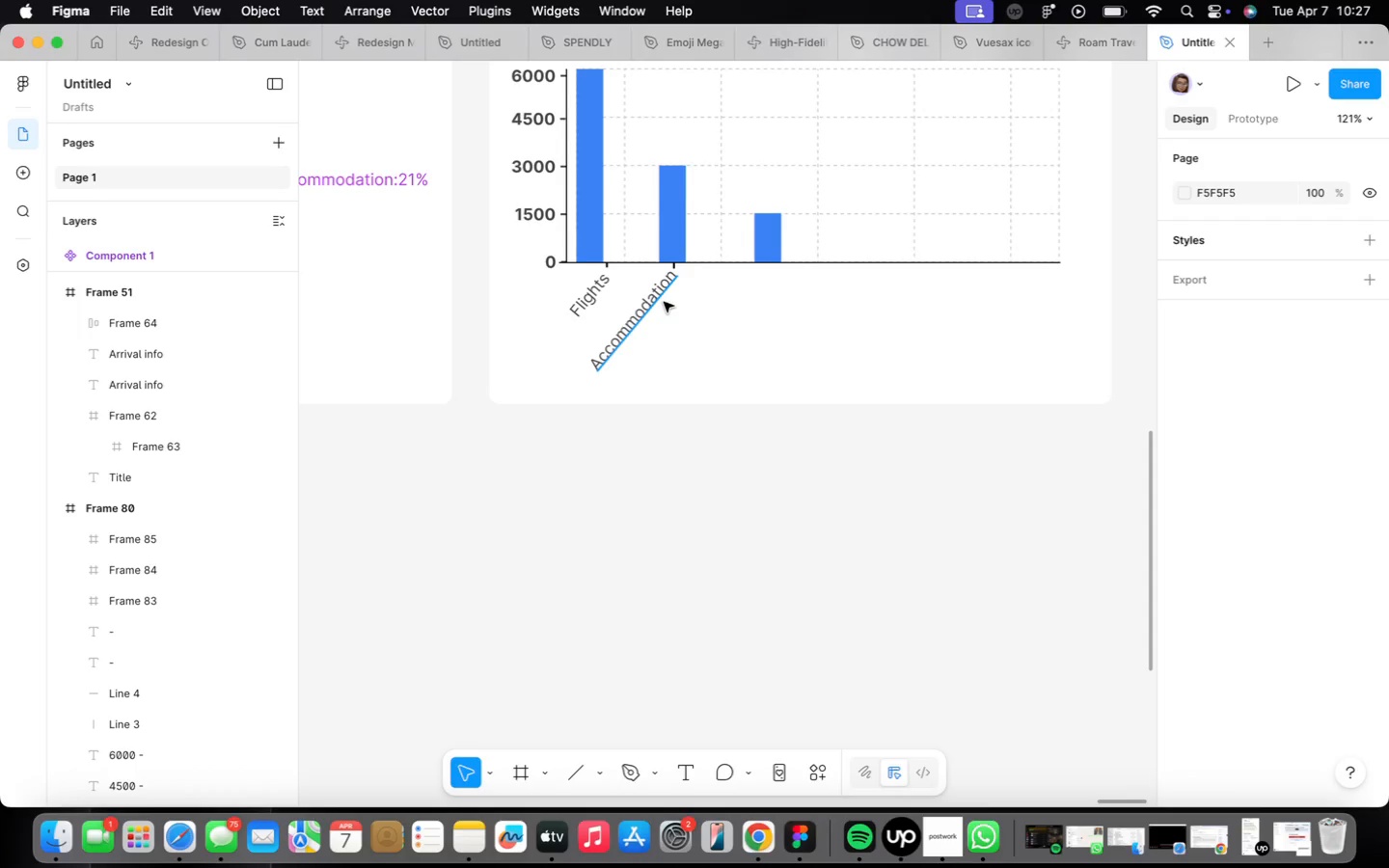 
scroll: coordinate [664, 301], scroll_direction: up, amount: 4.0
 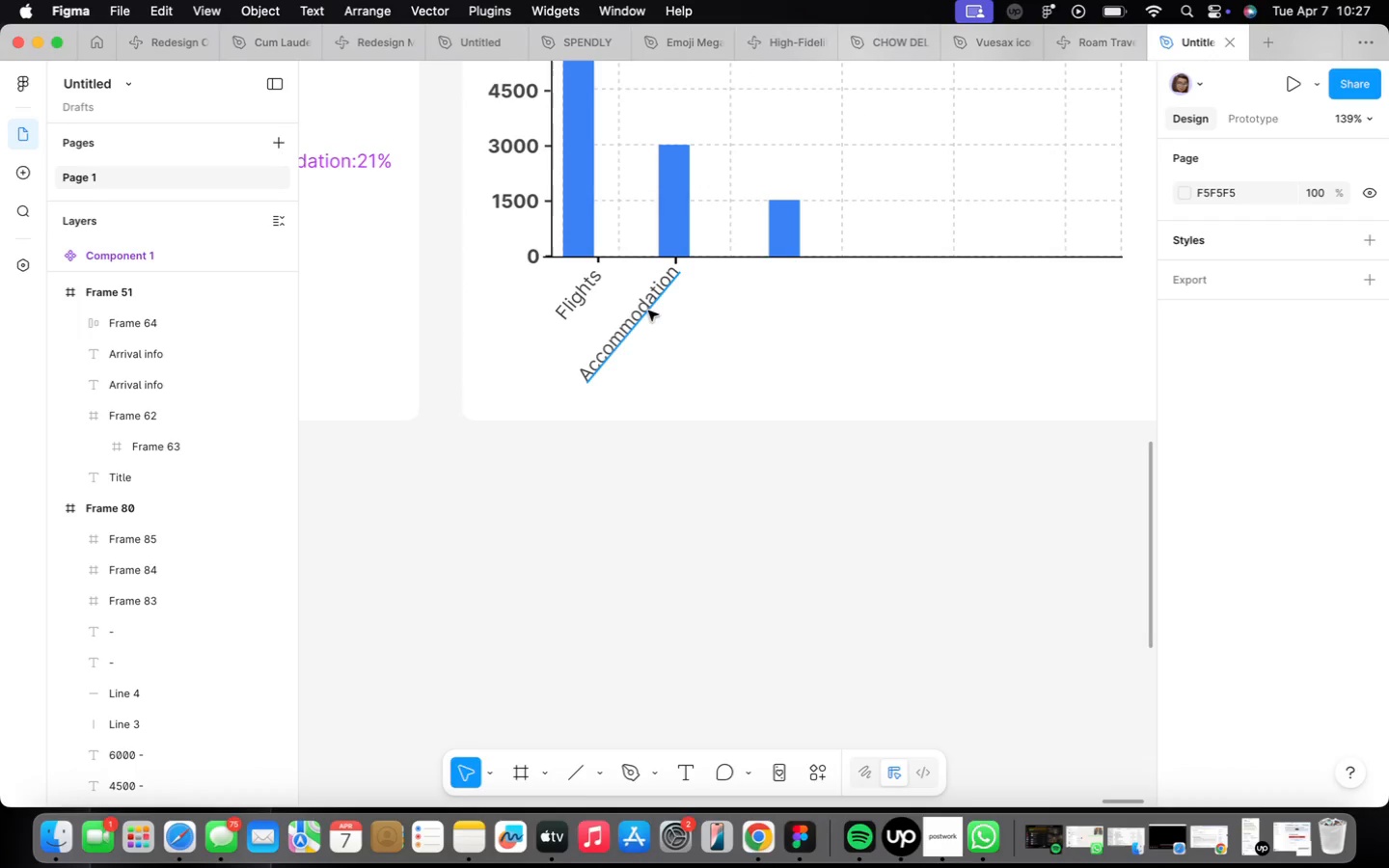 
left_click([648, 311])
 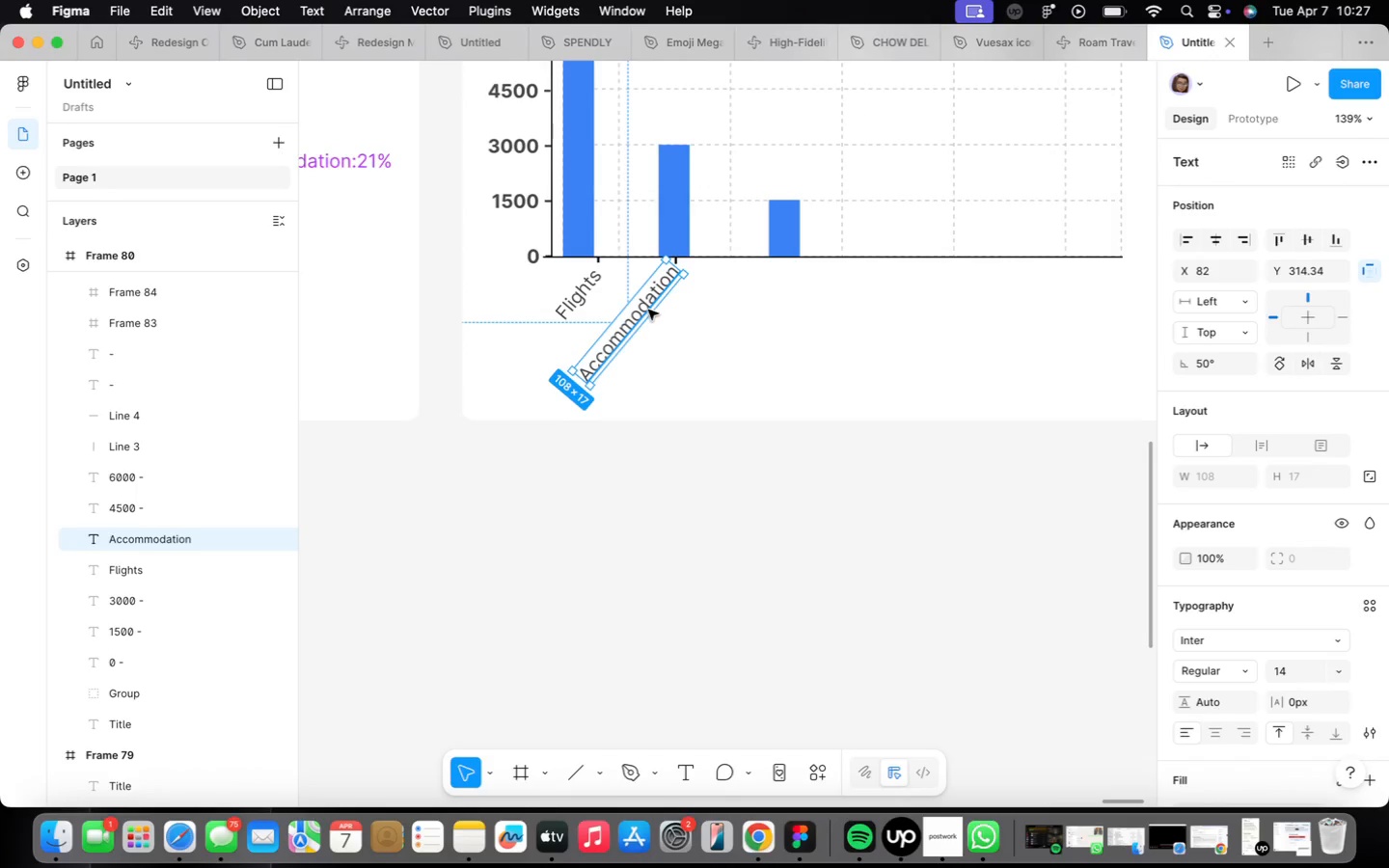 
hold_key(key=ShiftLeft, duration=0.77)
 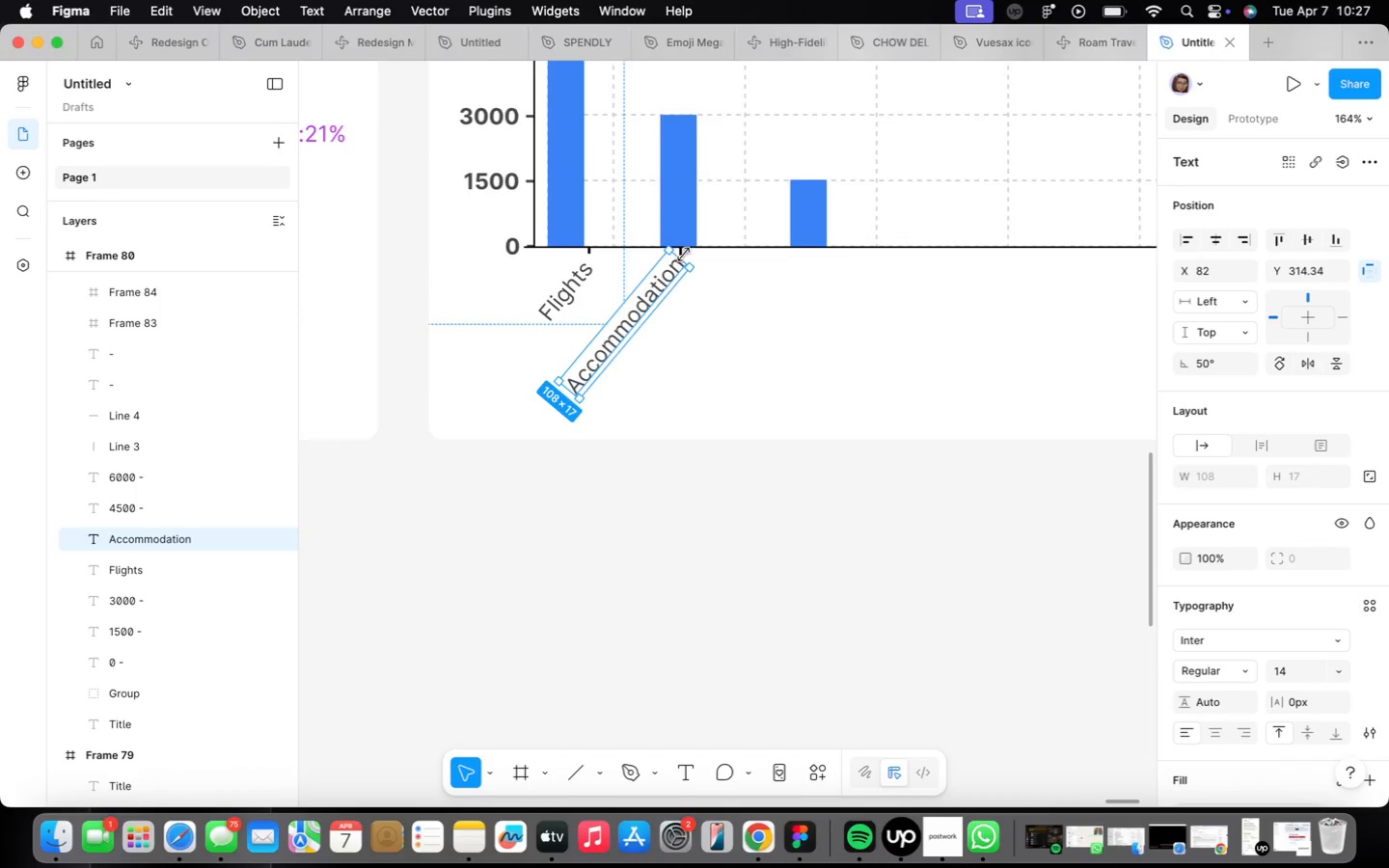 
scroll: coordinate [648, 310], scroll_direction: up, amount: 2.0
 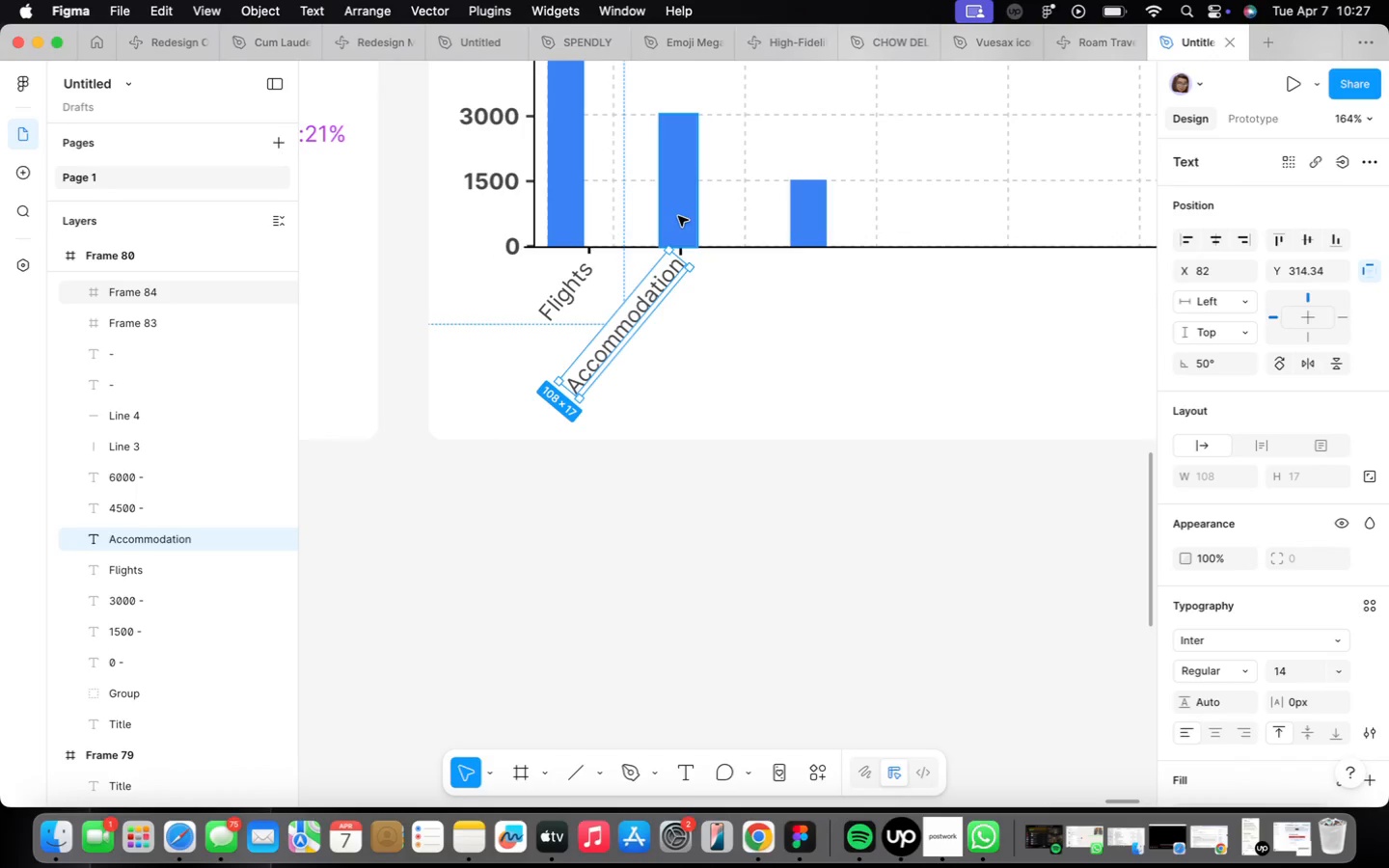 
hold_key(key=ShiftLeft, duration=0.66)
left_click([681, 247])
 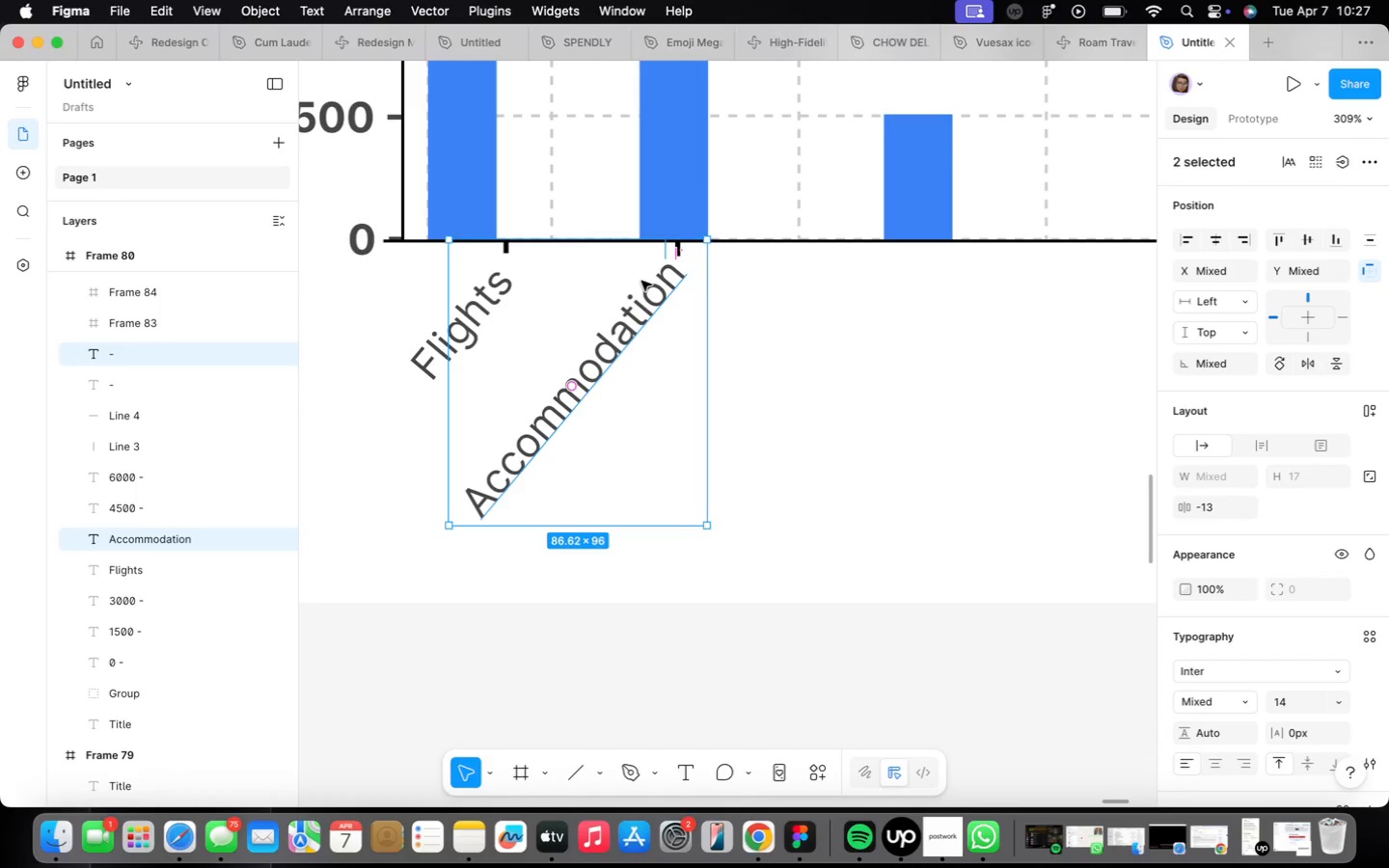 
scroll: coordinate [683, 255], scroll_direction: up, amount: 7.0
 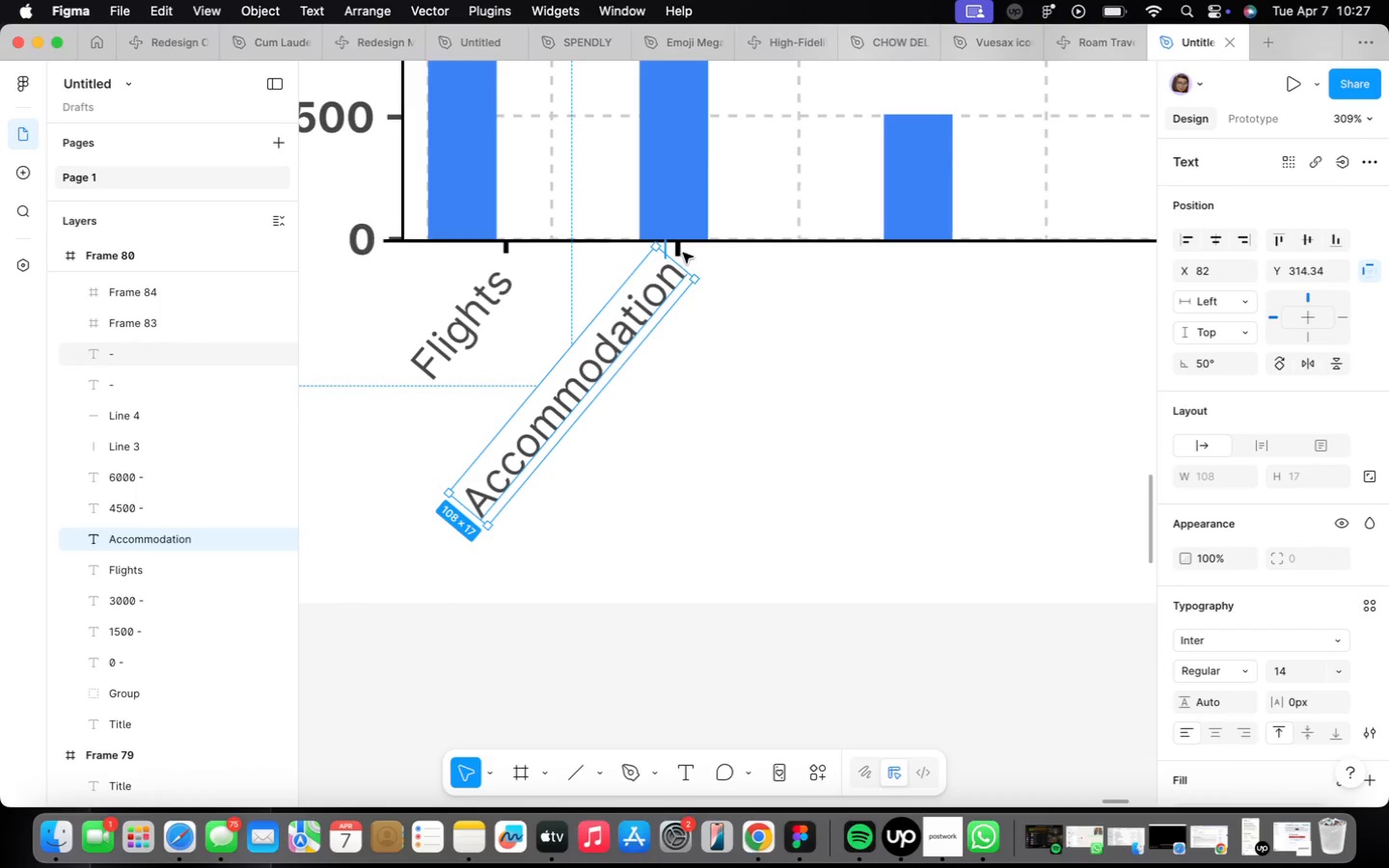 
hold_key(key=OptionLeft, duration=3.62)
left_click_drag(start_coordinate=[640, 287], to_coordinate=[881, 291])
 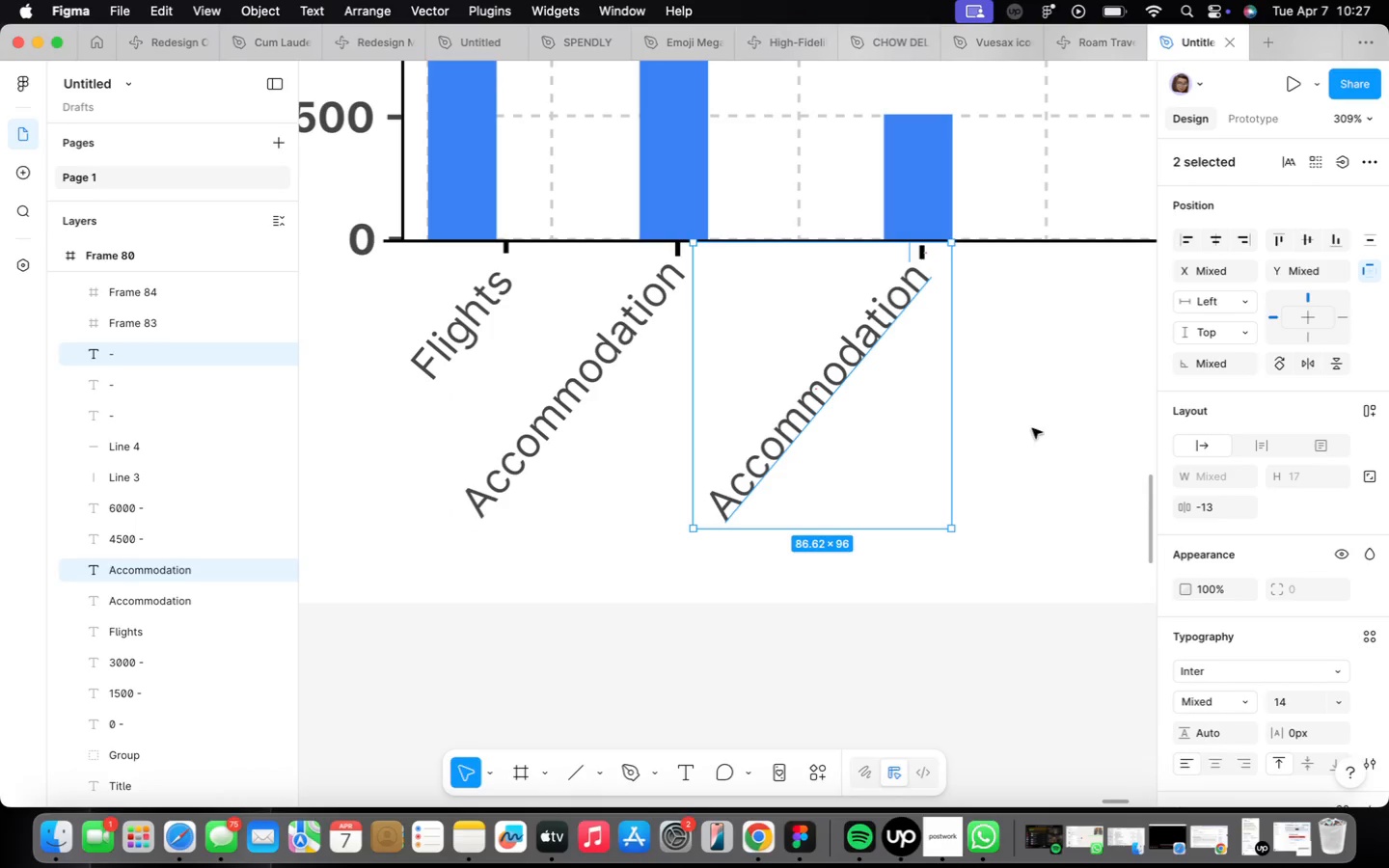 
scroll: coordinate [1033, 428], scroll_direction: down, amount: 9.0
 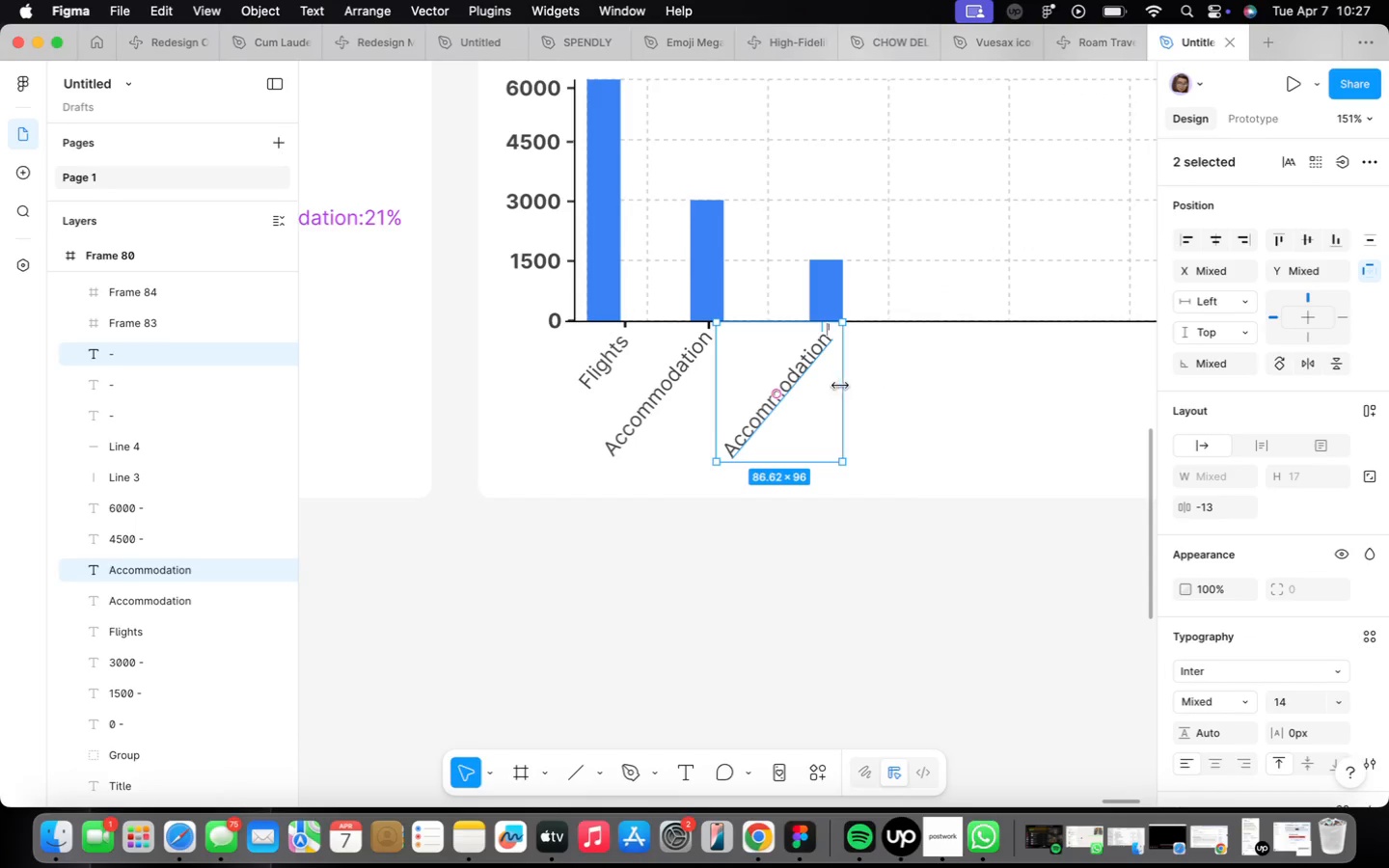 
left_click([810, 367])
 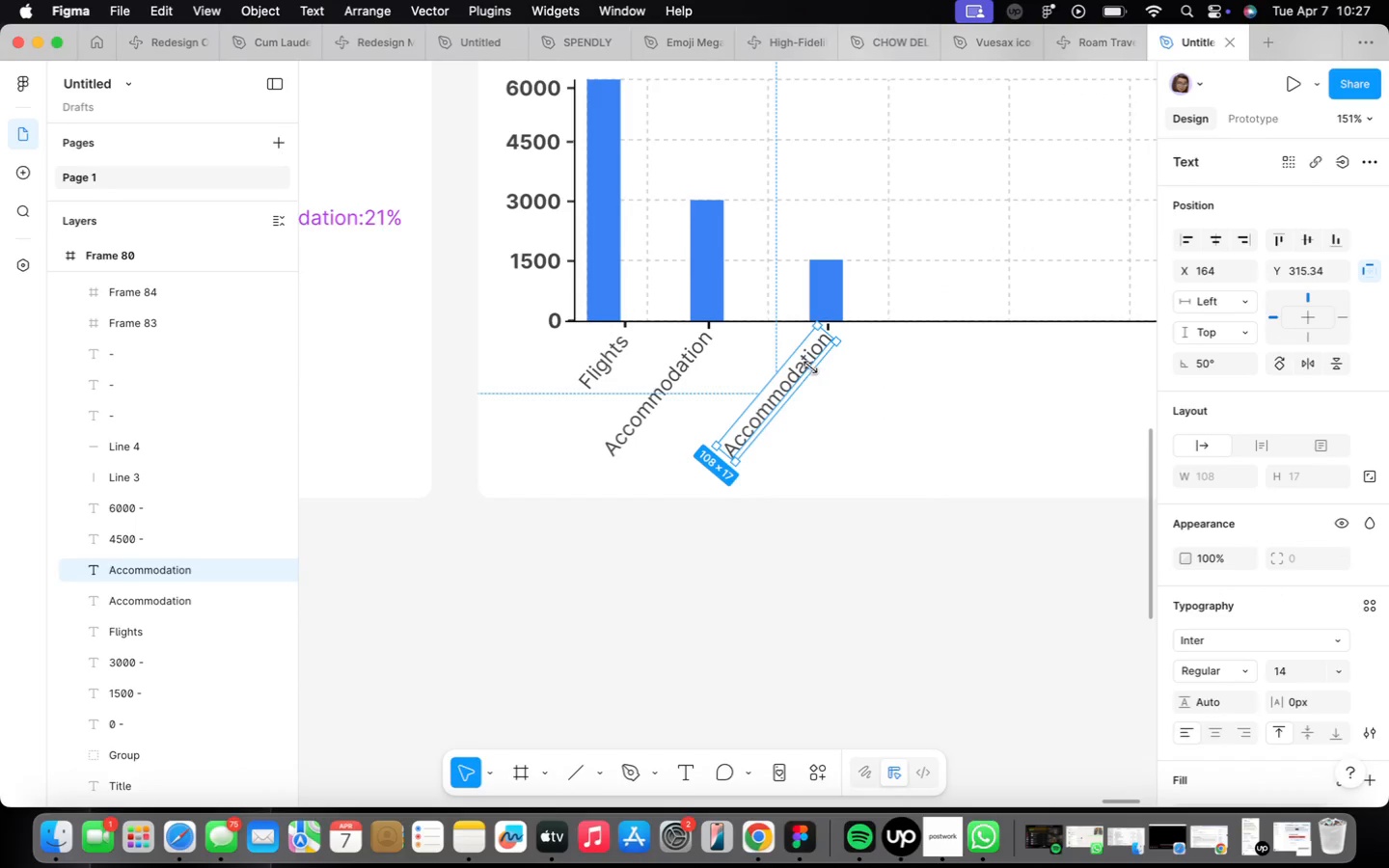 
double_click([810, 367])
 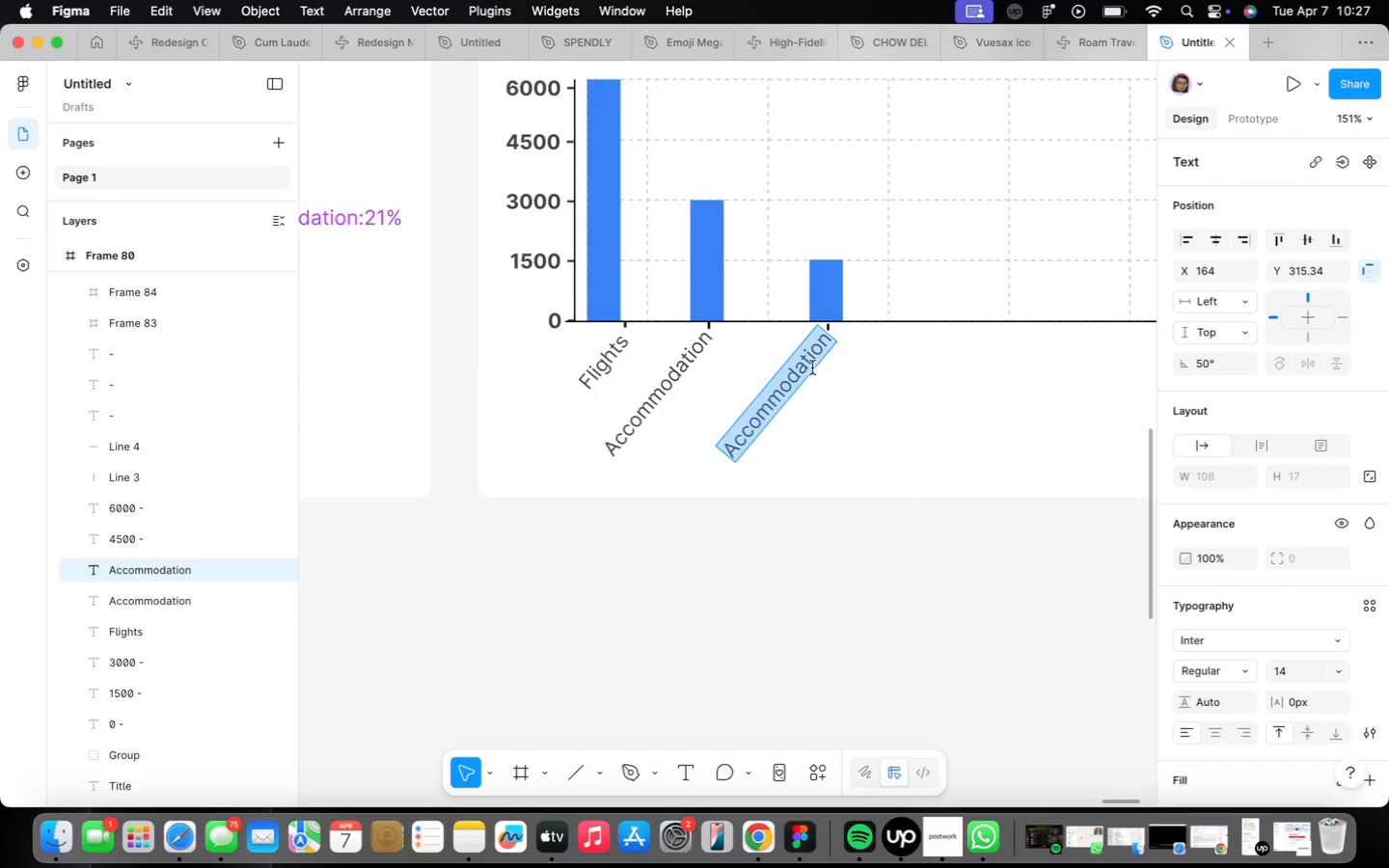 
type(Food & Dining)
 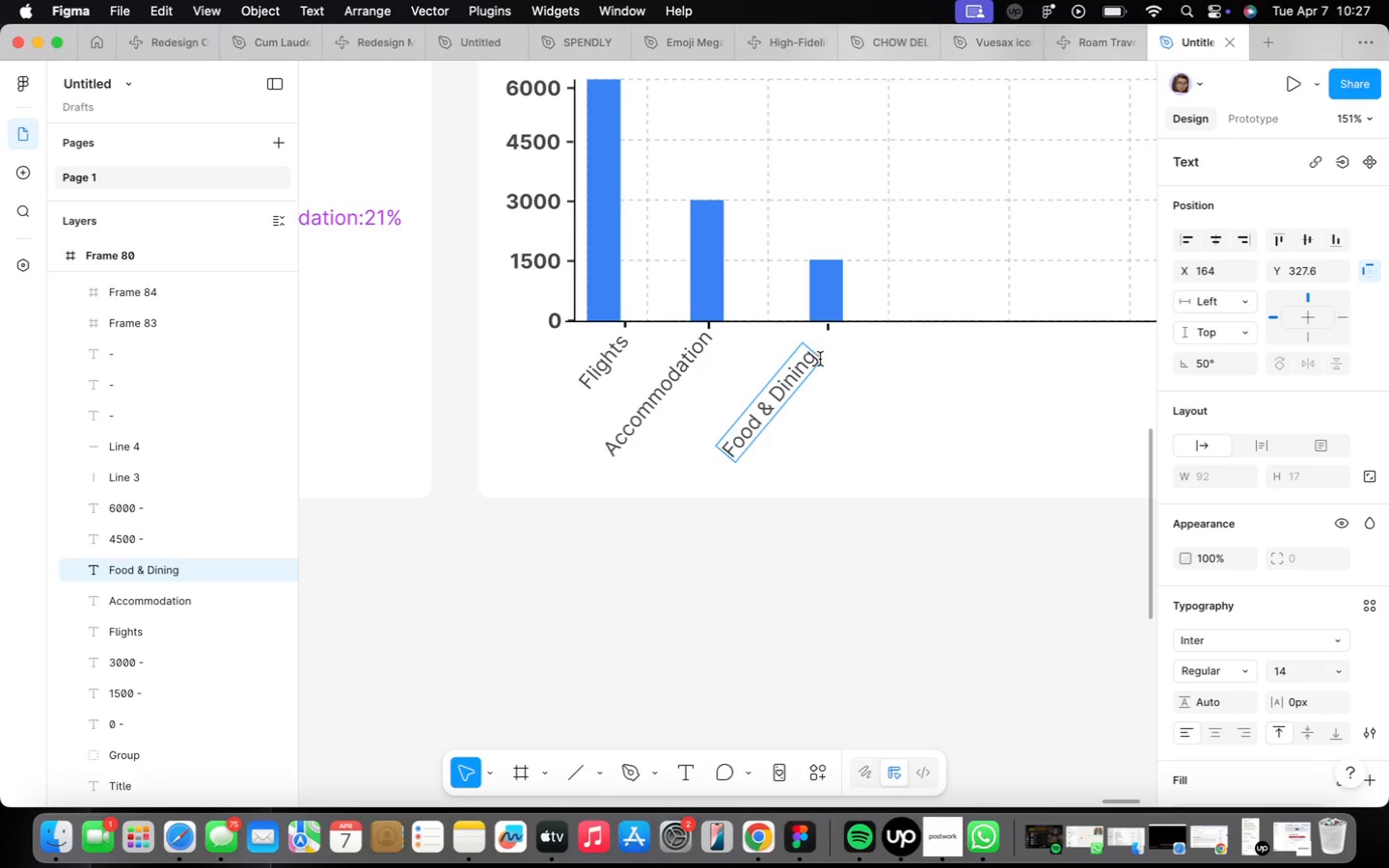 
left_click([862, 391])
 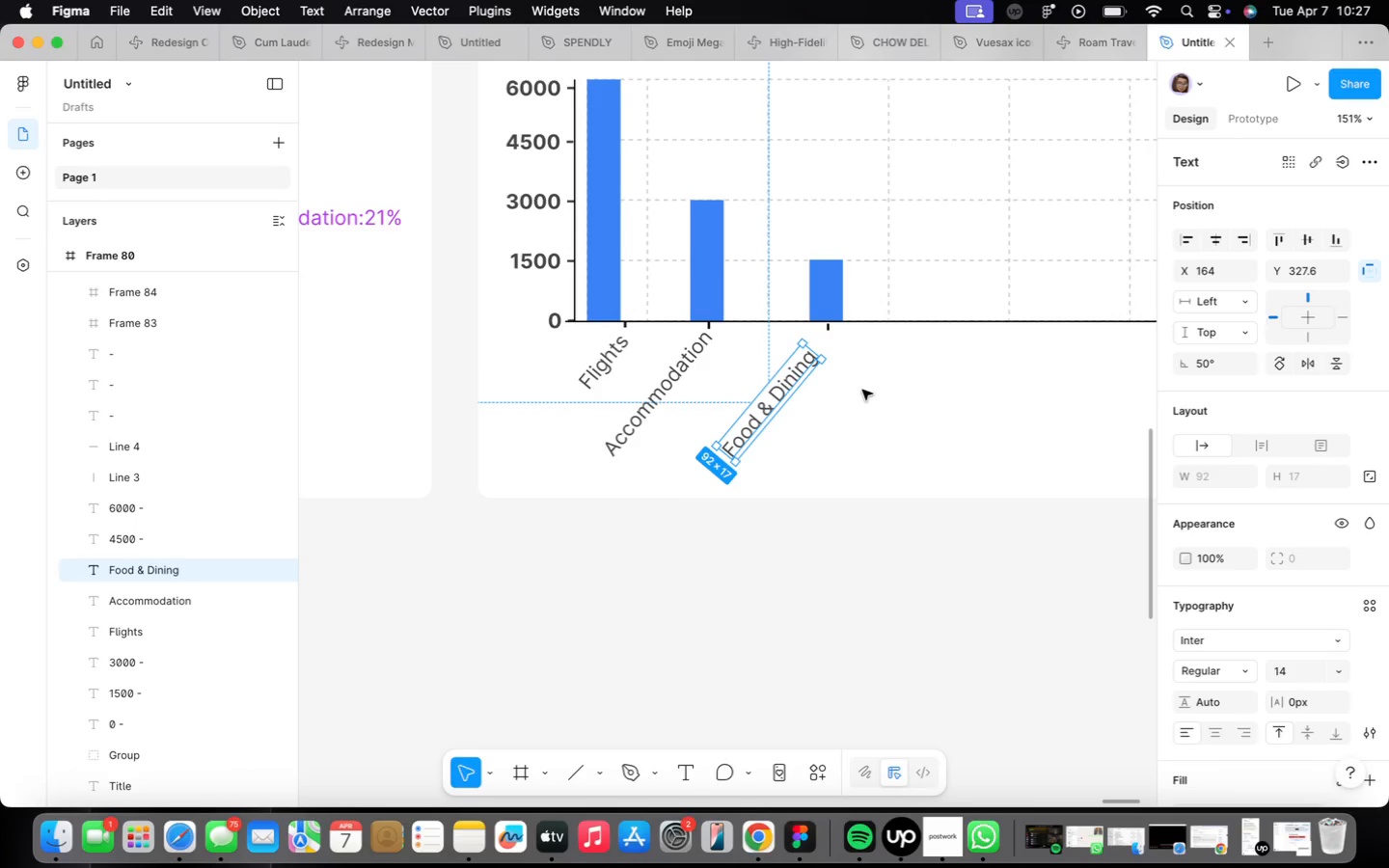 
hold_key(key=ArrowUp, duration=1.18)
 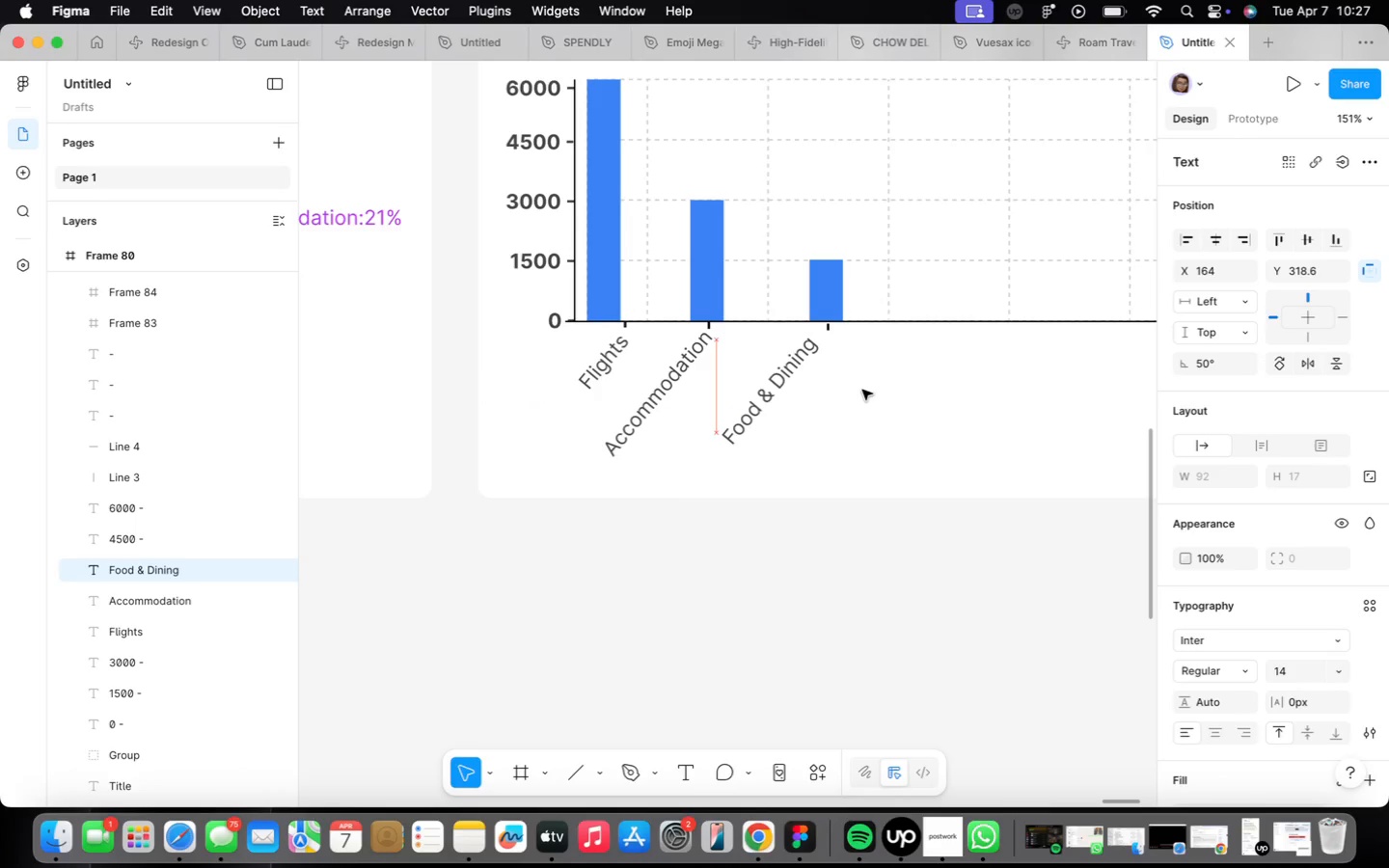 
key(ArrowRight)
 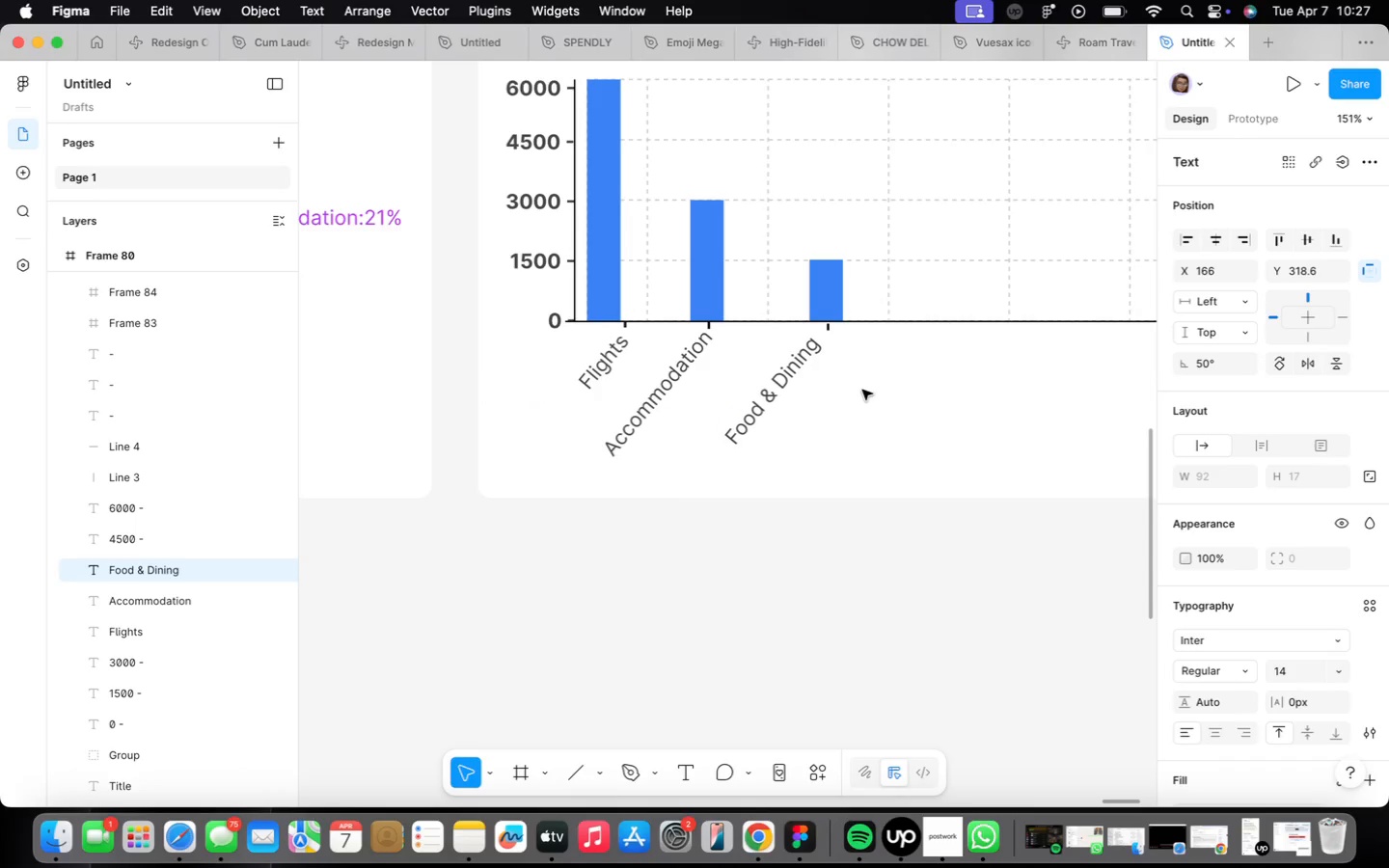 
key(ArrowRight)
 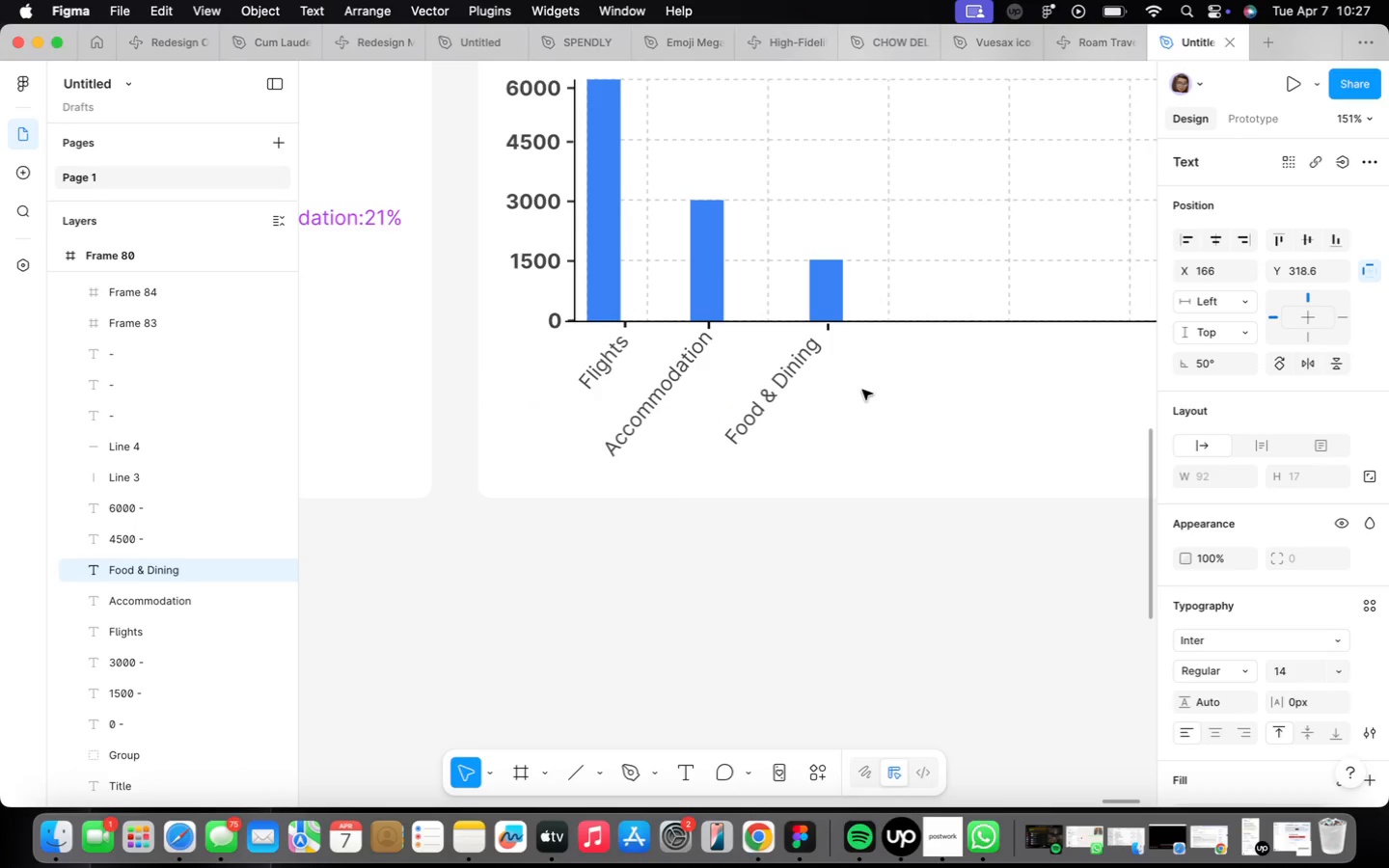 
key(ArrowRight)
 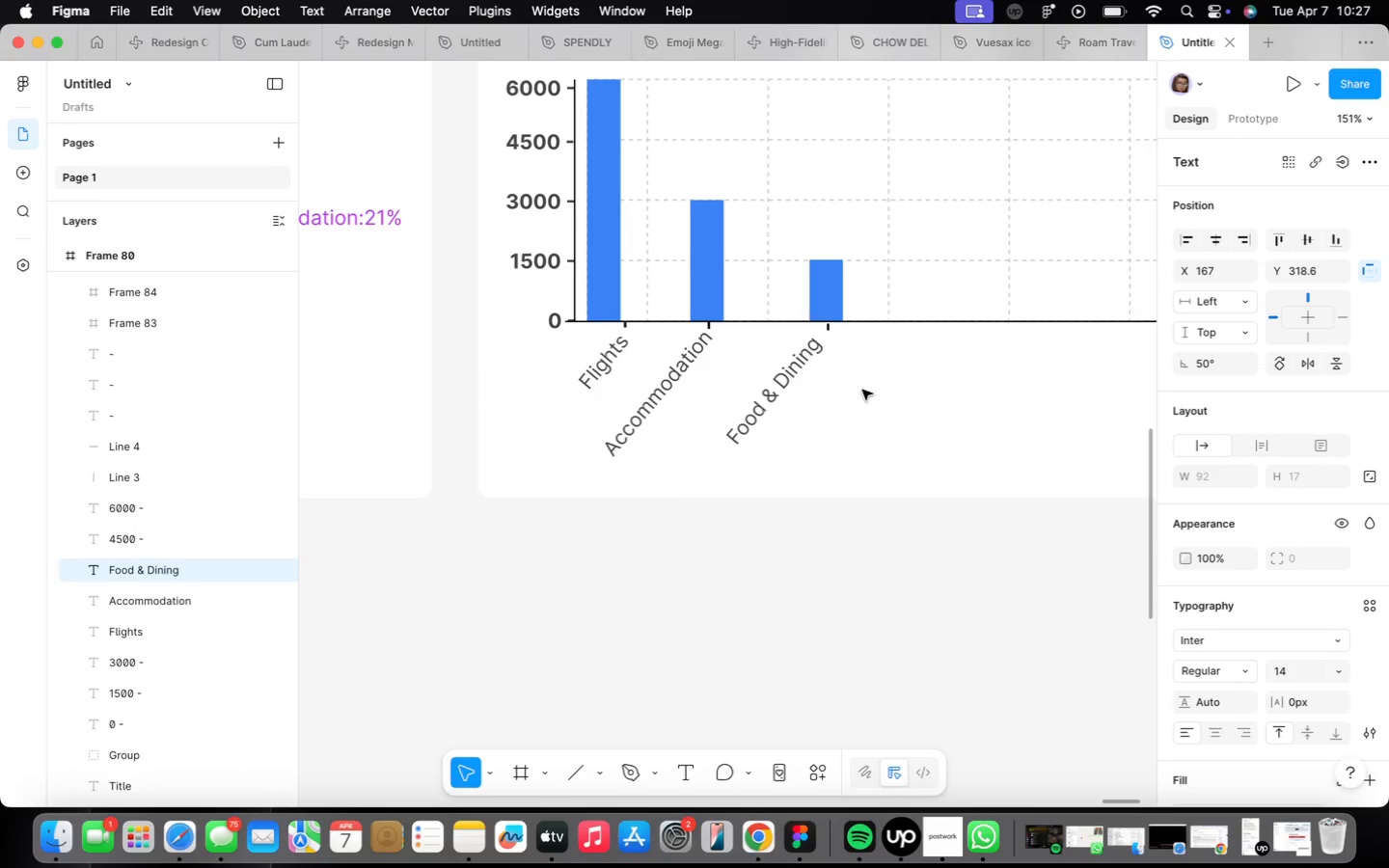 
key(ArrowRight)
 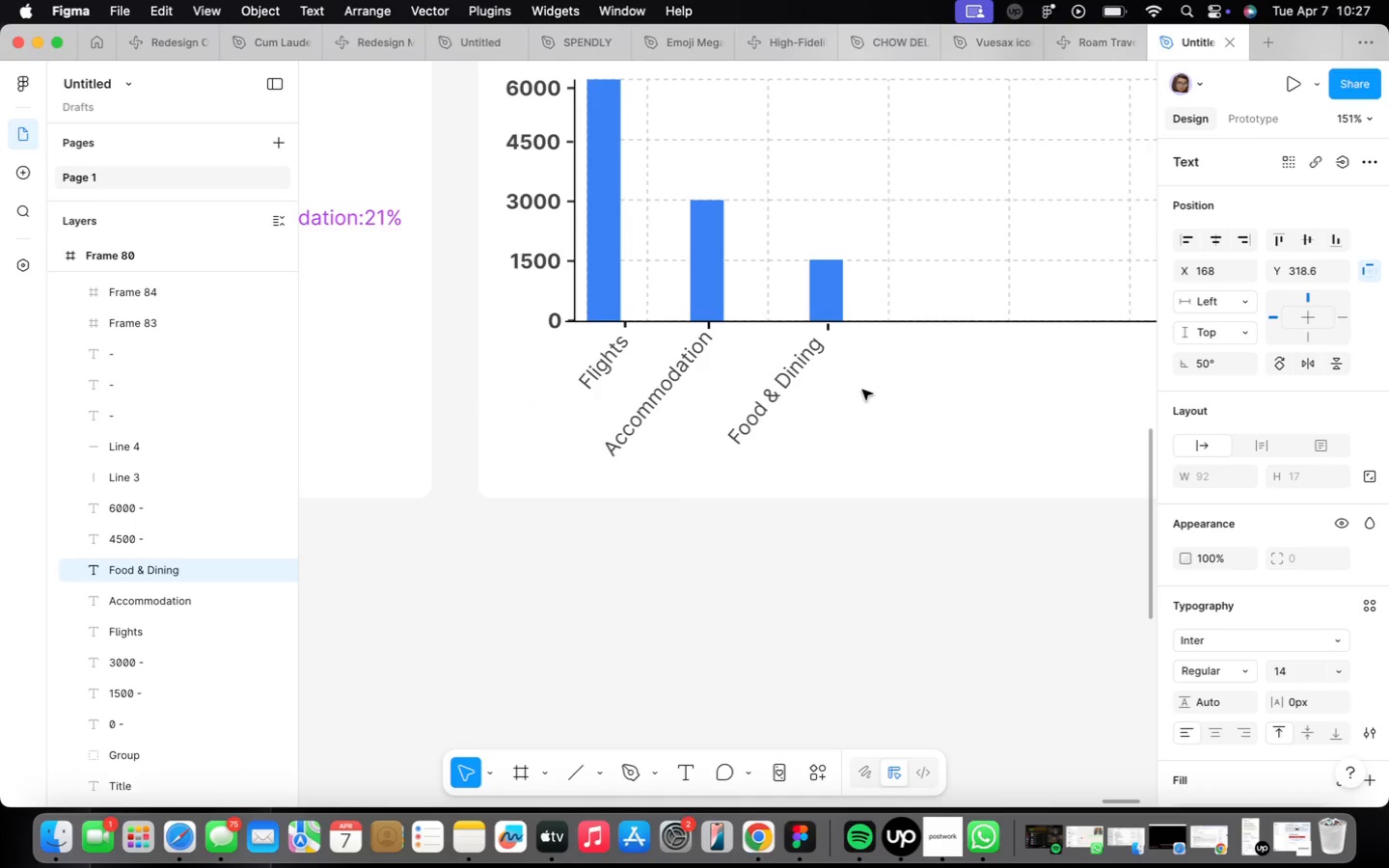 
key(ArrowRight)
 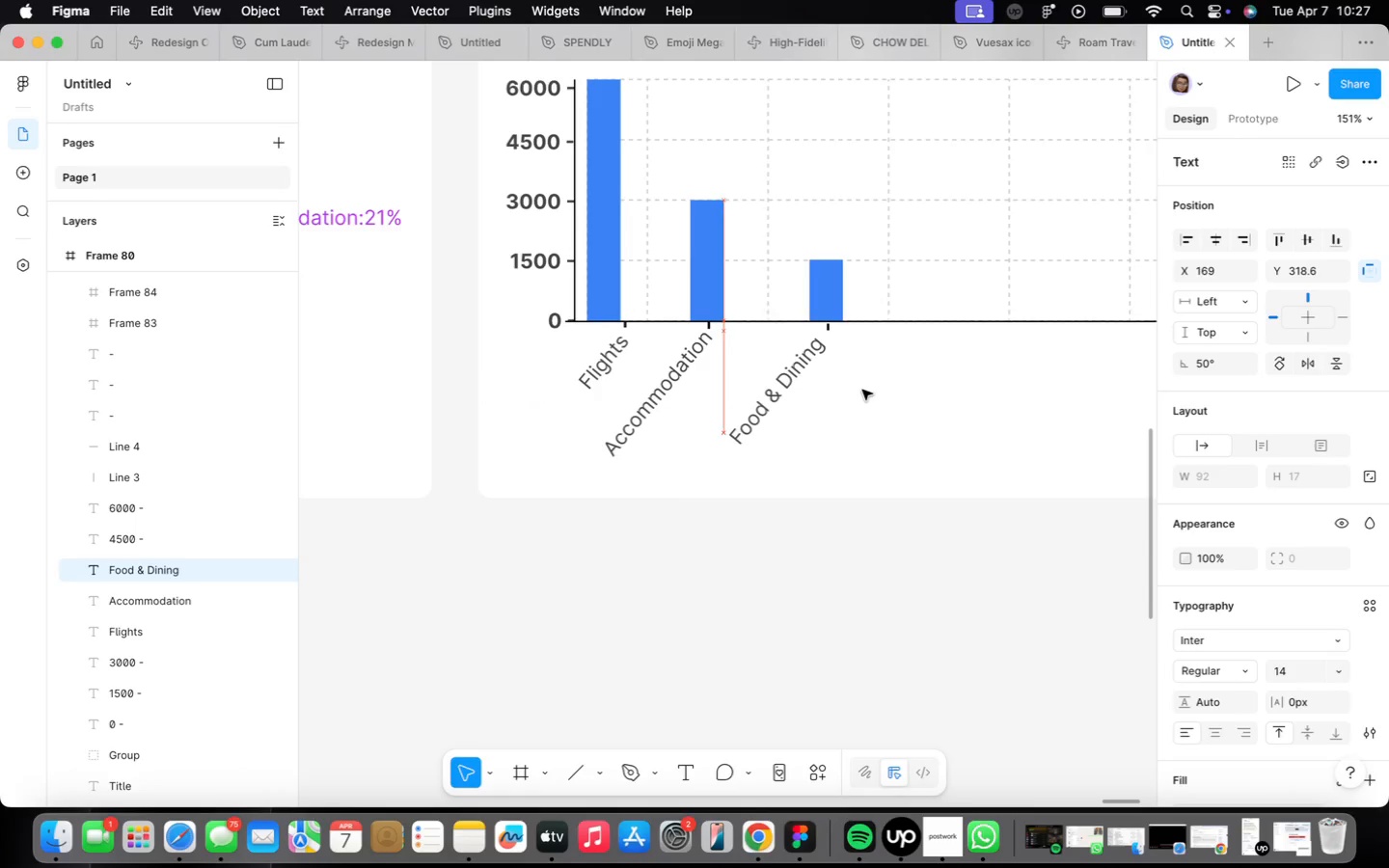 
key(ArrowRight)
 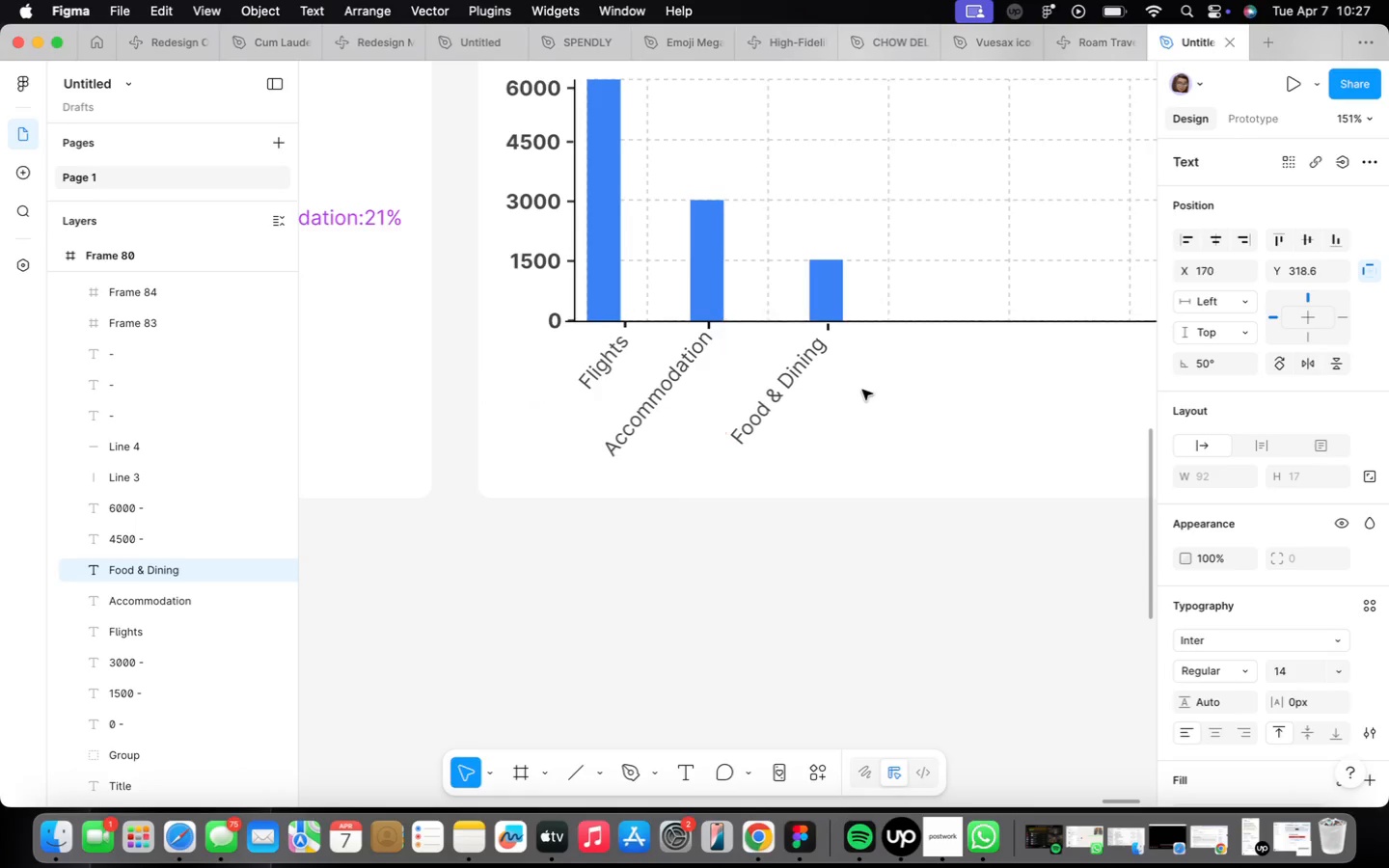 
key(ArrowRight)
 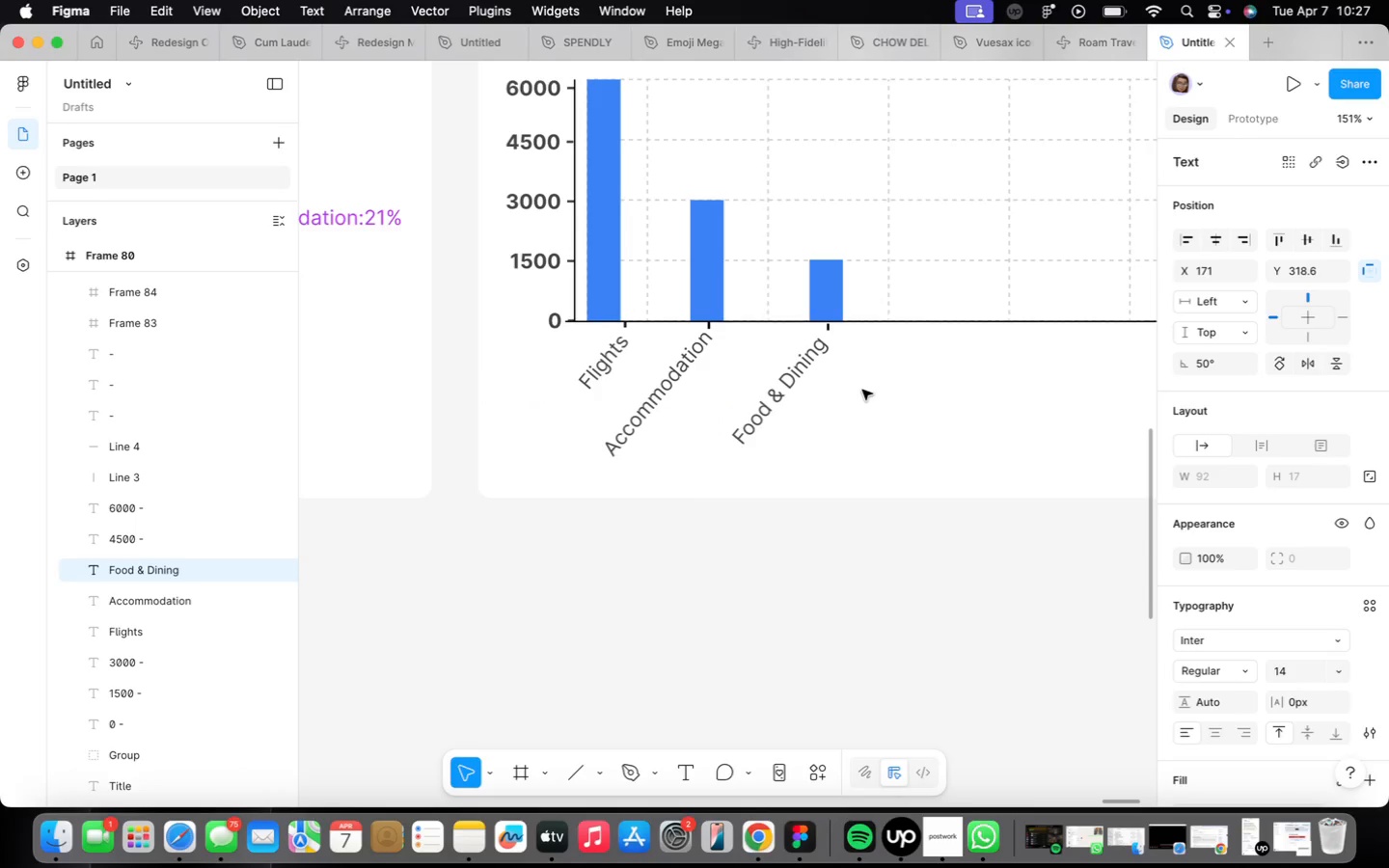 
key(ArrowRight)
 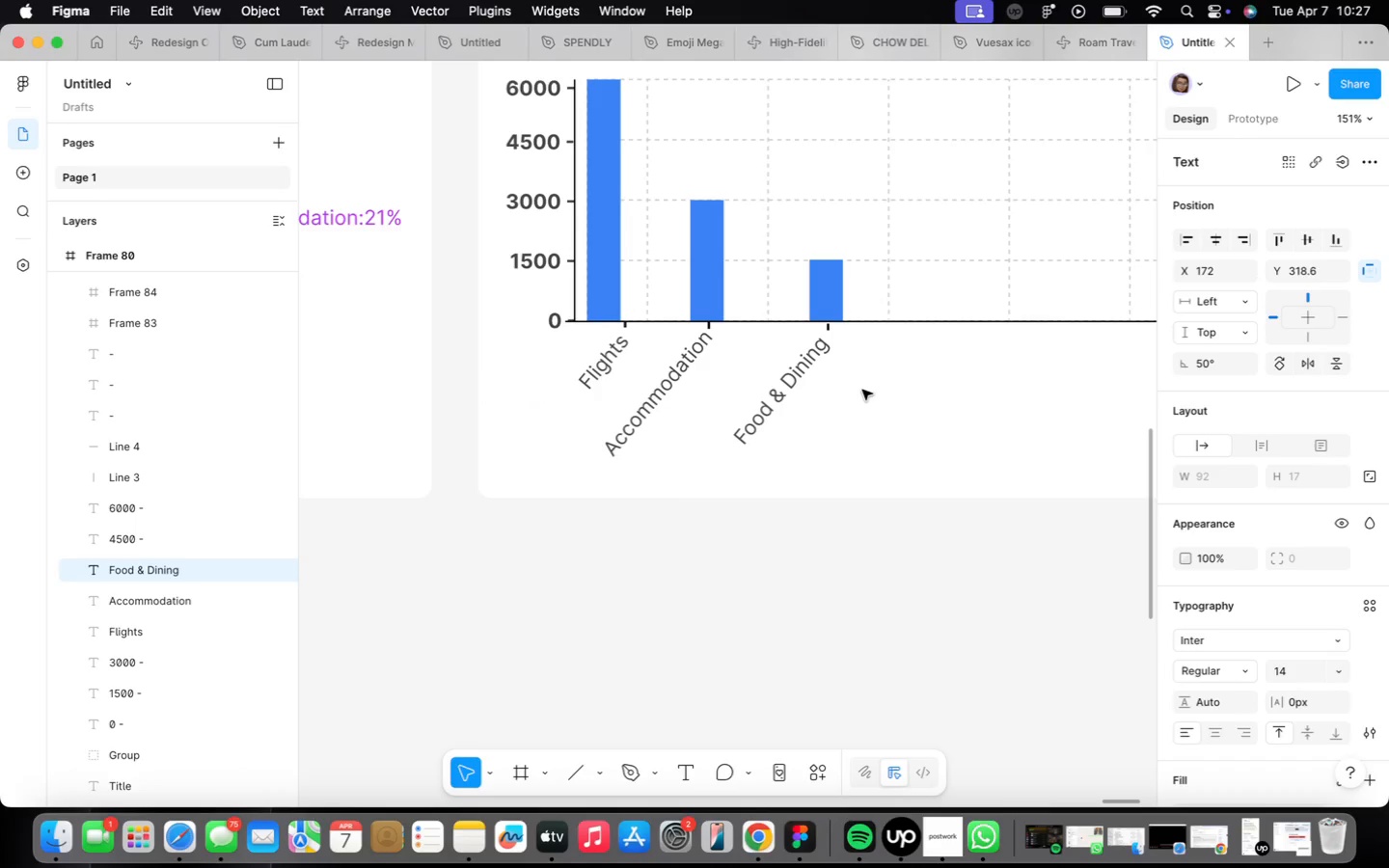 
key(ArrowUp)
 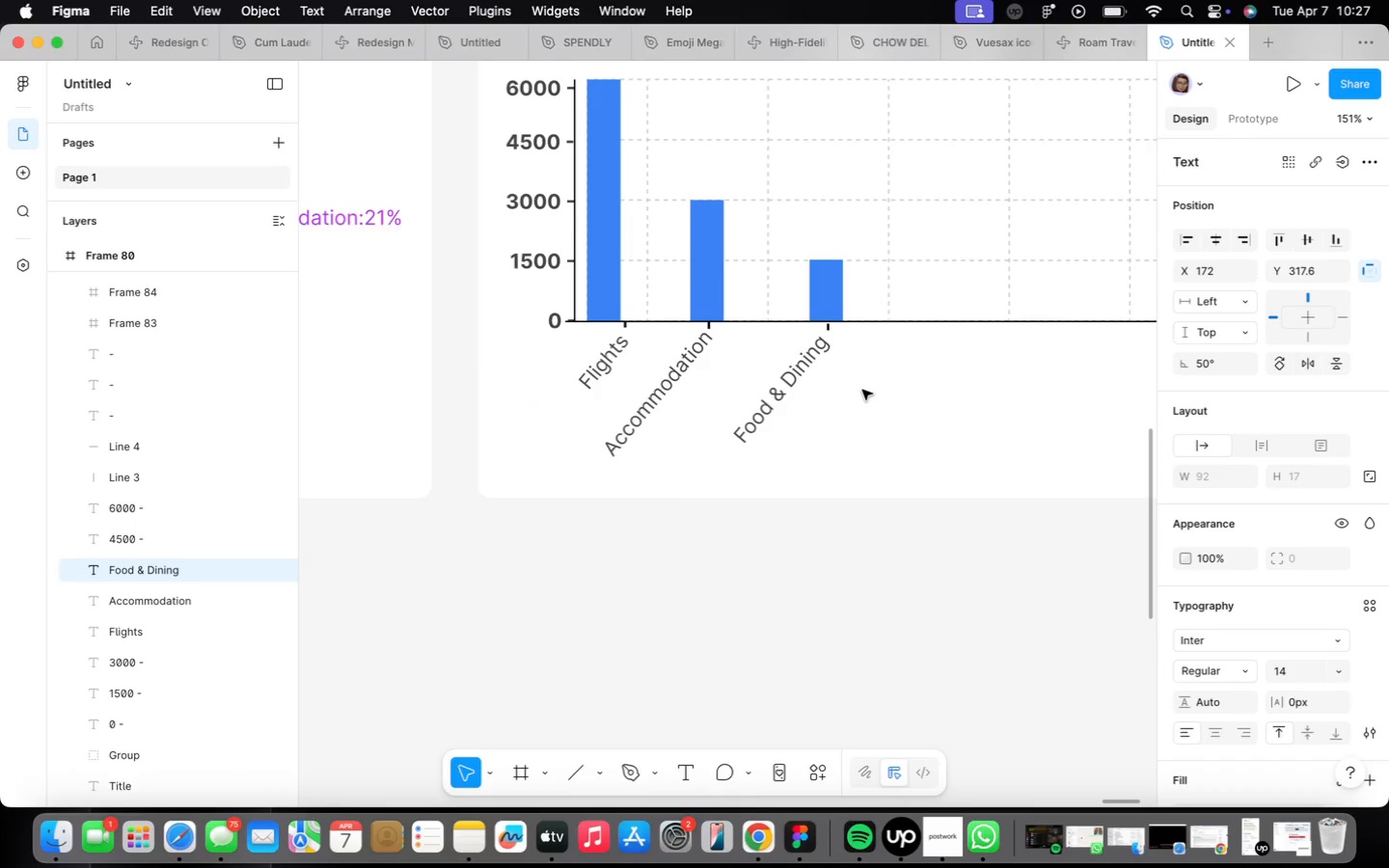 
key(ArrowUp)
 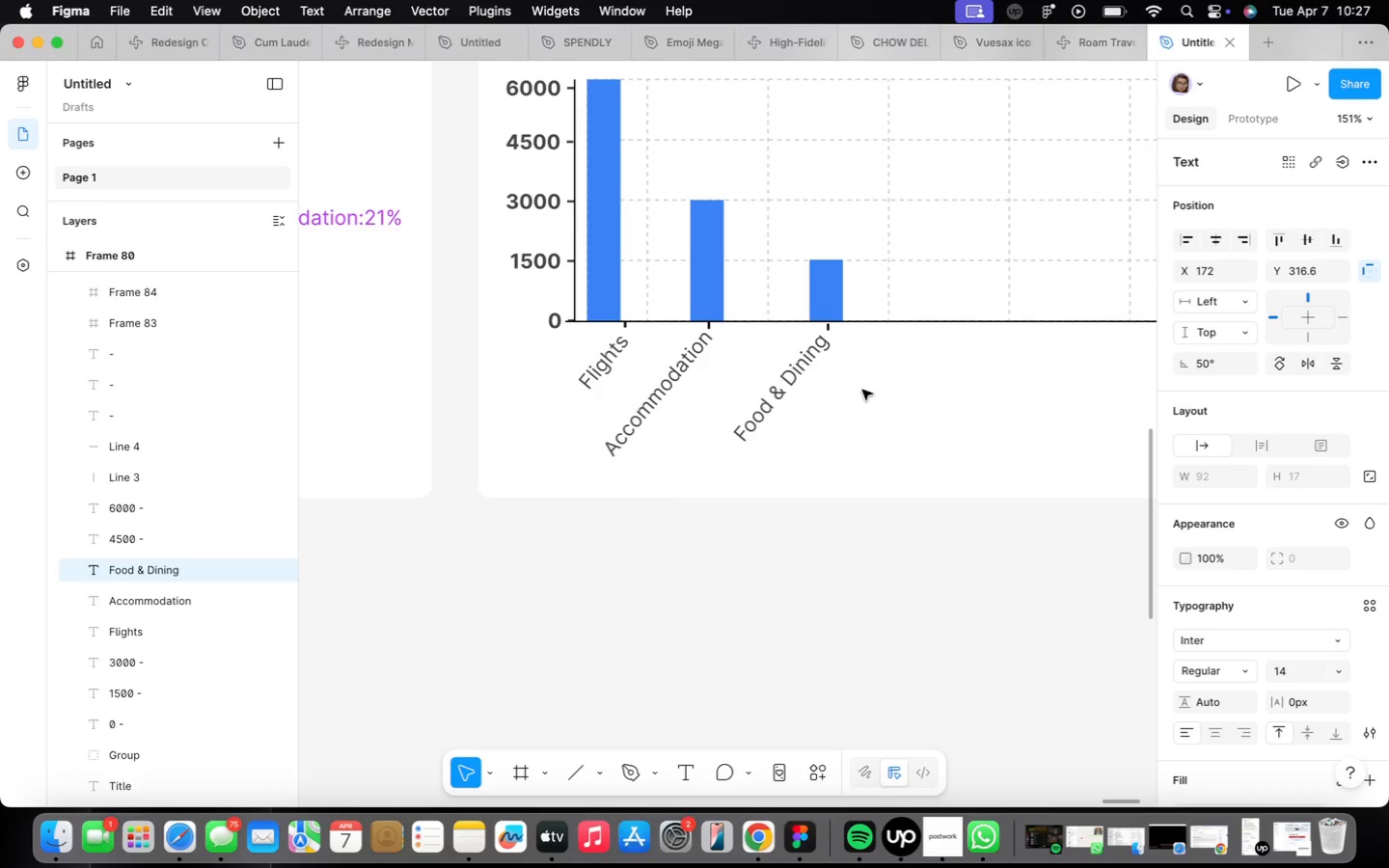 
key(ArrowUp)
 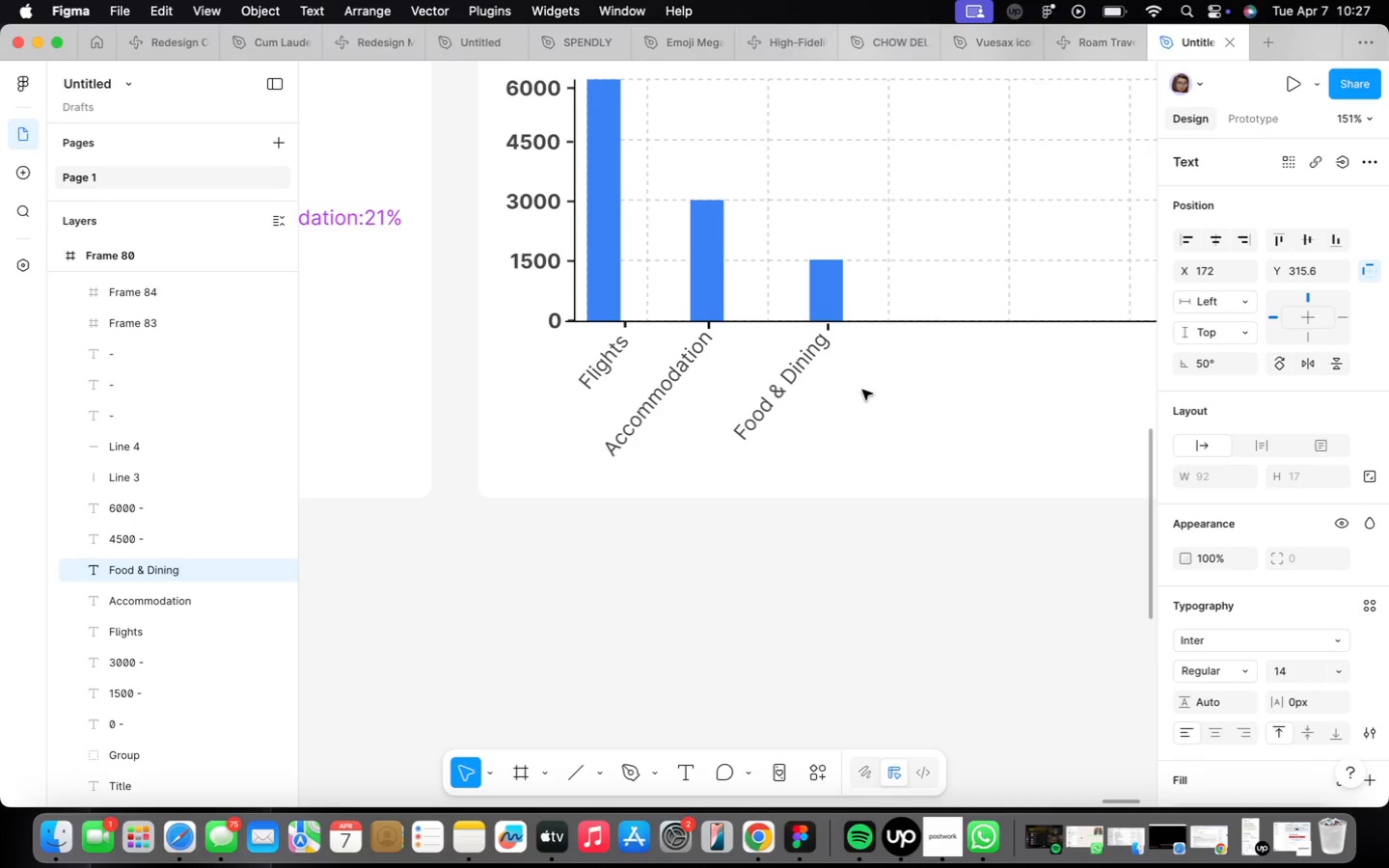 
scroll: coordinate [862, 390], scroll_direction: down, amount: 4.0
 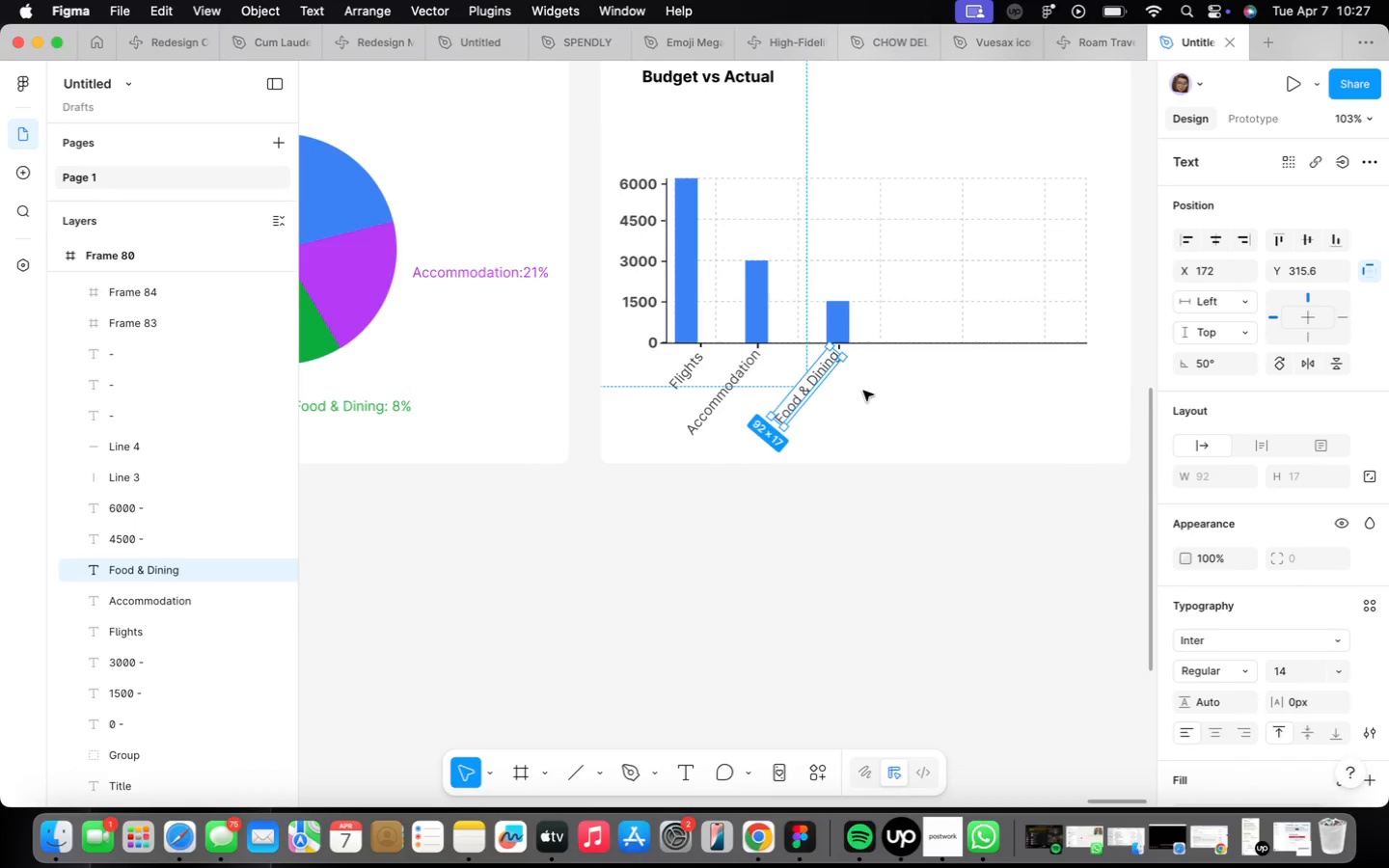 
left_click([868, 393])
 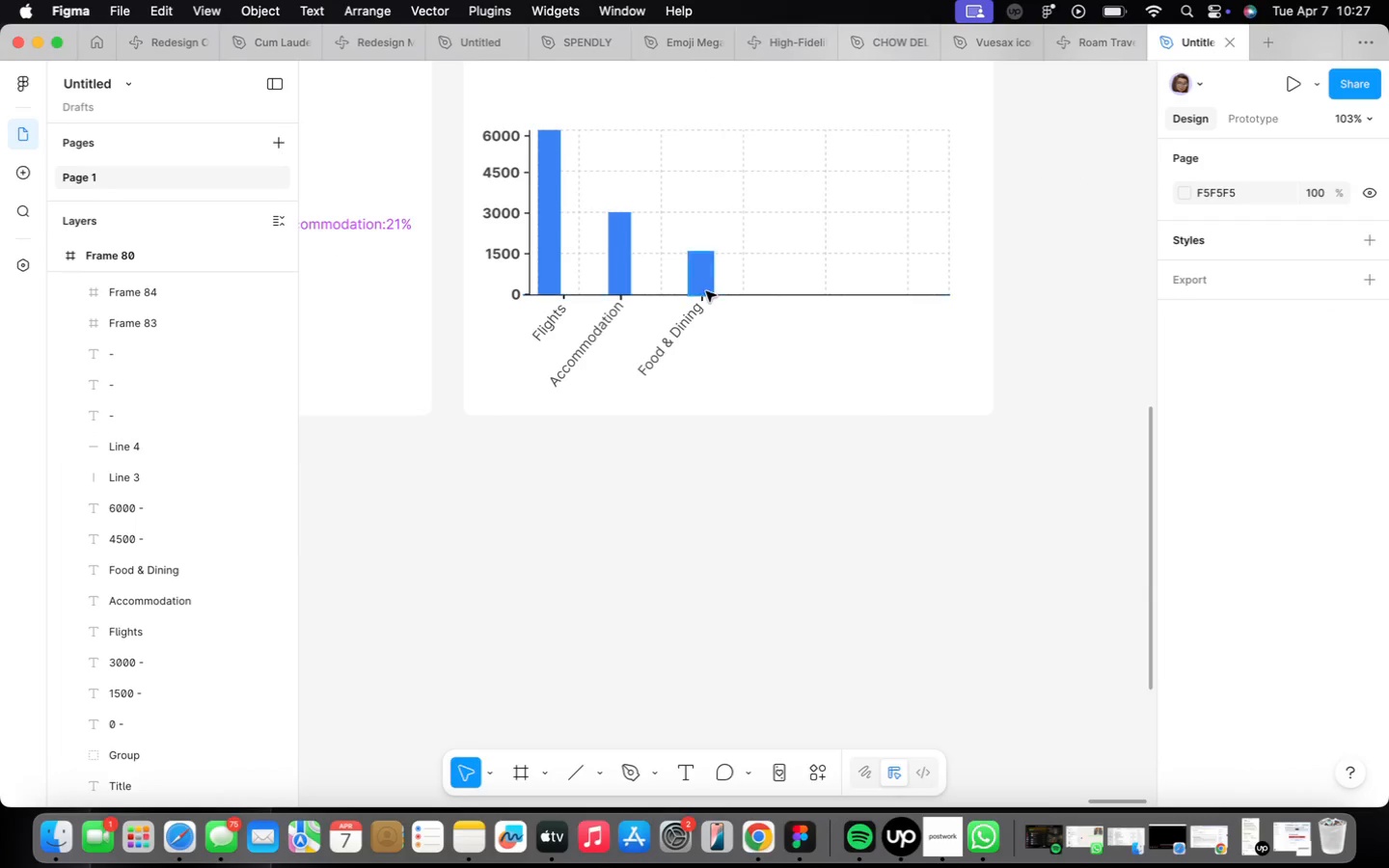 
wait(6.26)
 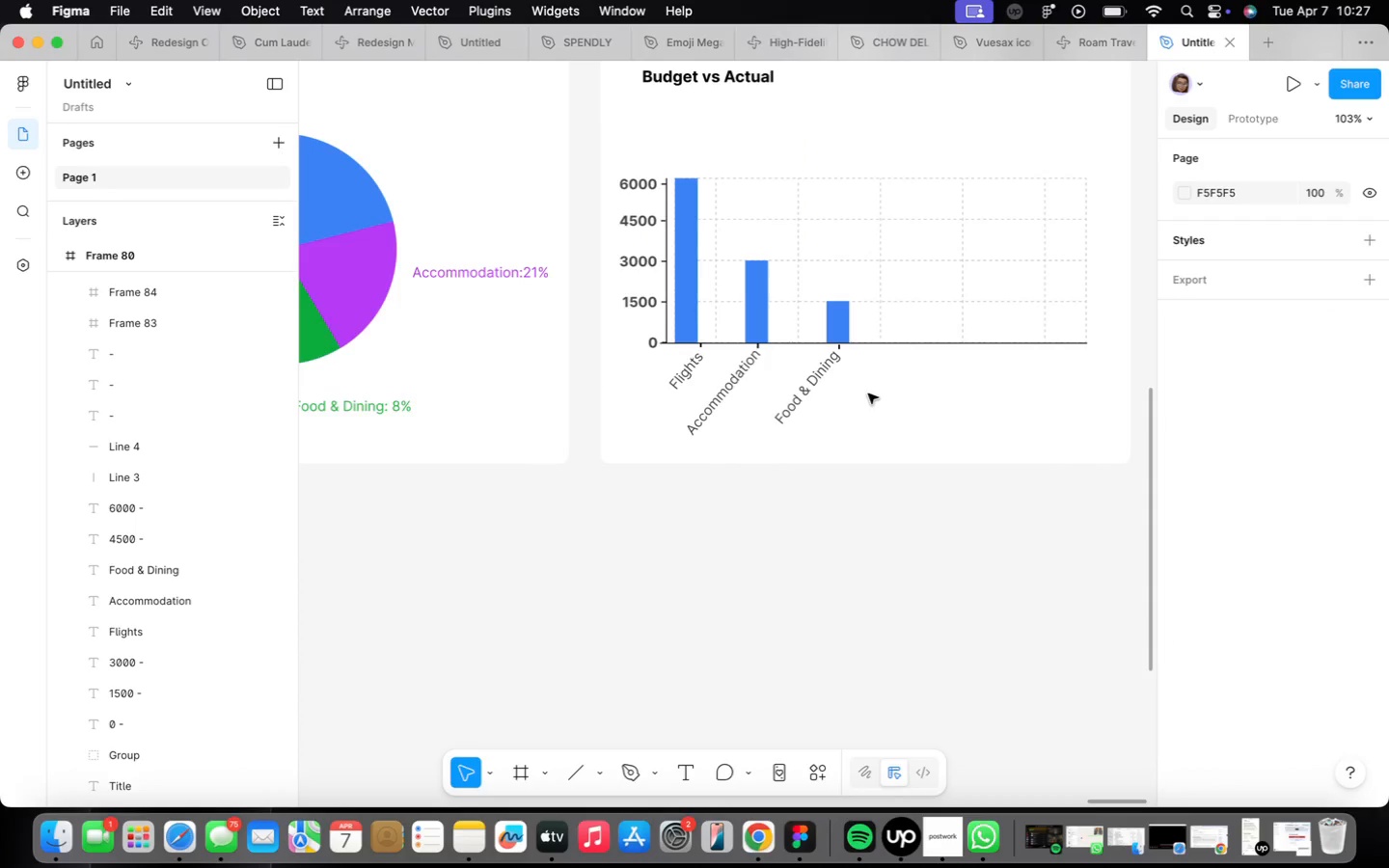 
left_click([703, 290])
 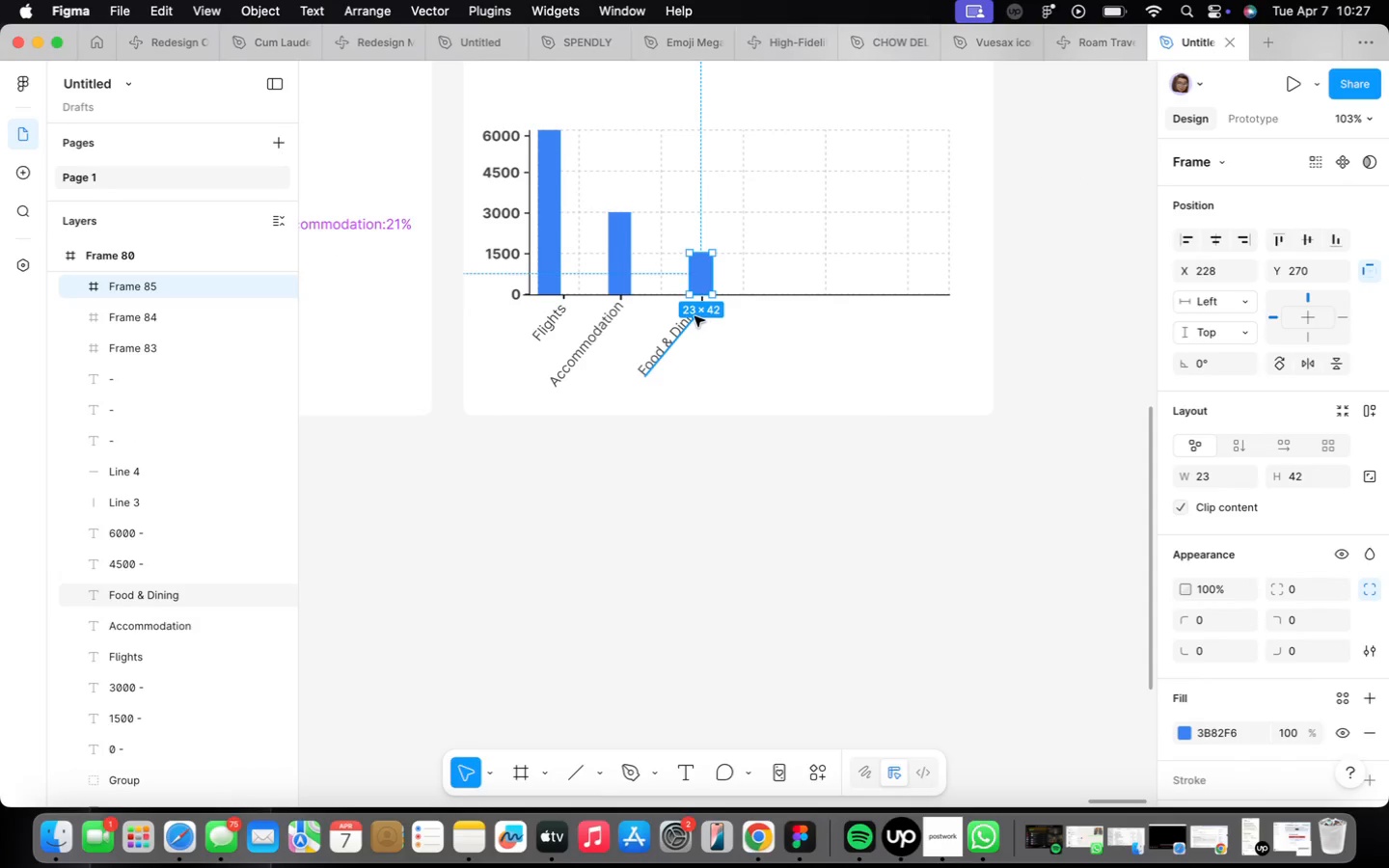 
hold_key(key=ShiftLeft, duration=0.38)
left_click([694, 315])
 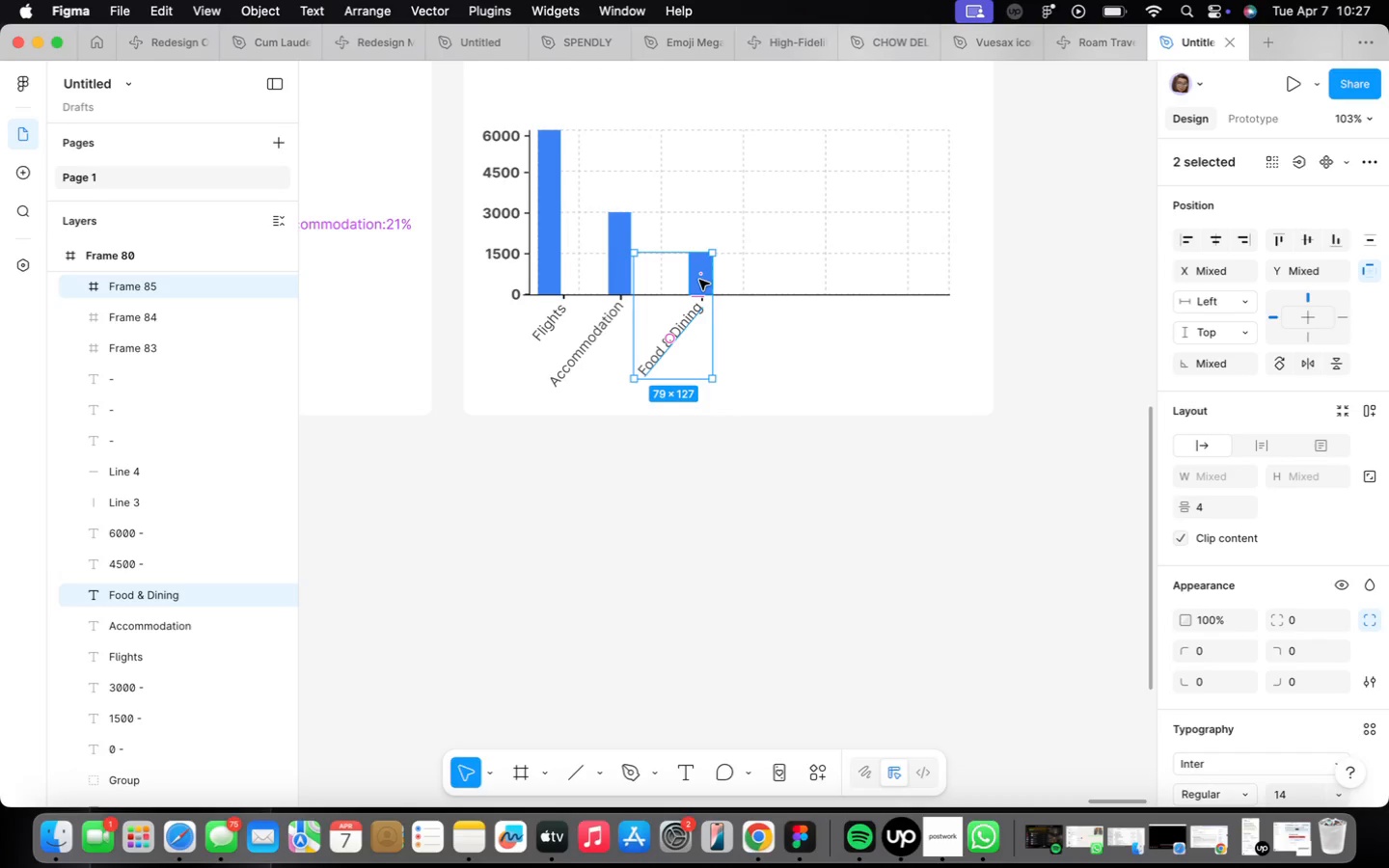 
hold_key(key=OptionLeft, duration=4.15)
left_click_drag(start_coordinate=[699, 280], to_coordinate=[814, 277])
 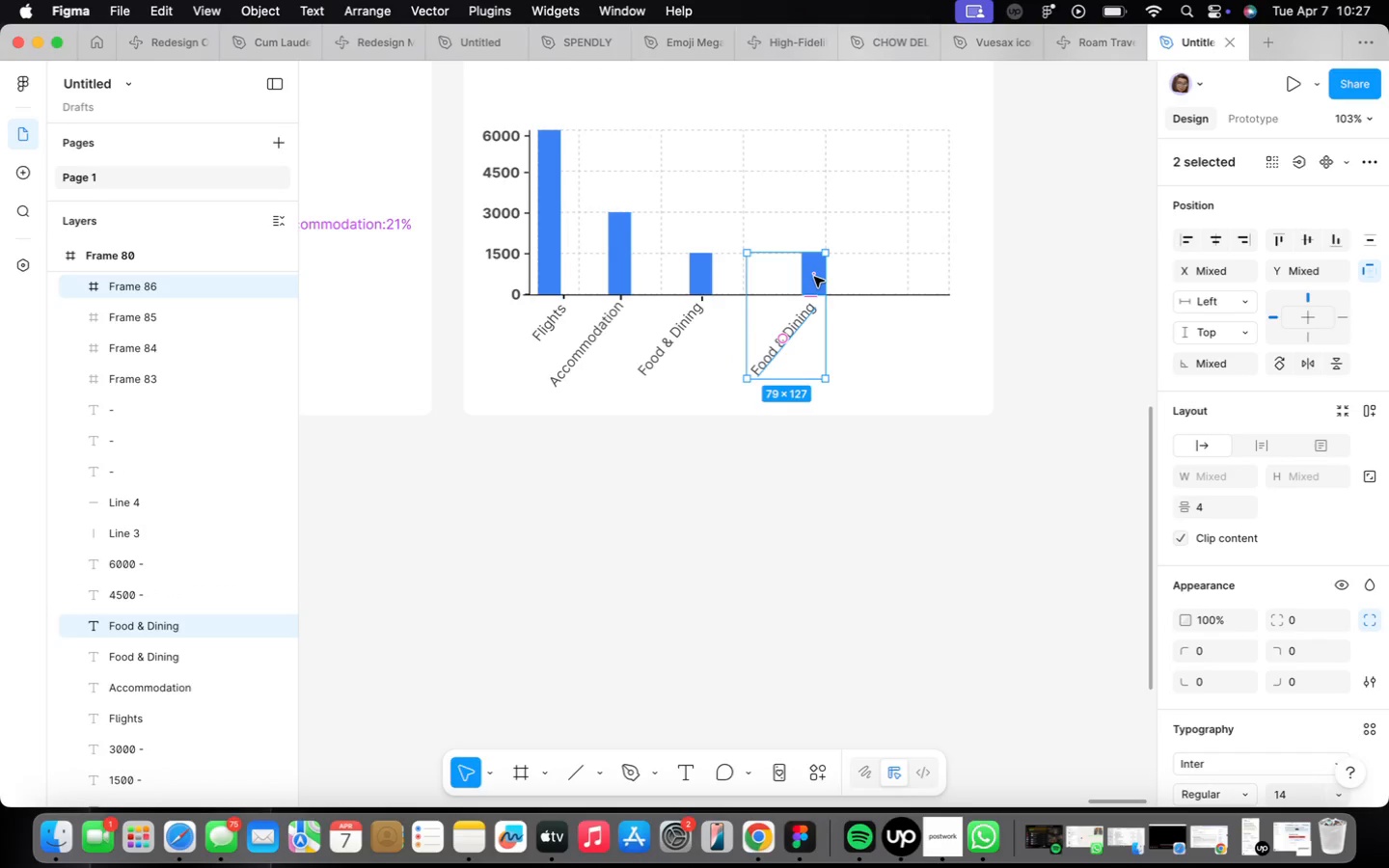 
hold_key(key=OptionLeft, duration=1.85)
left_click_drag(start_coordinate=[814, 277], to_coordinate=[904, 274])
 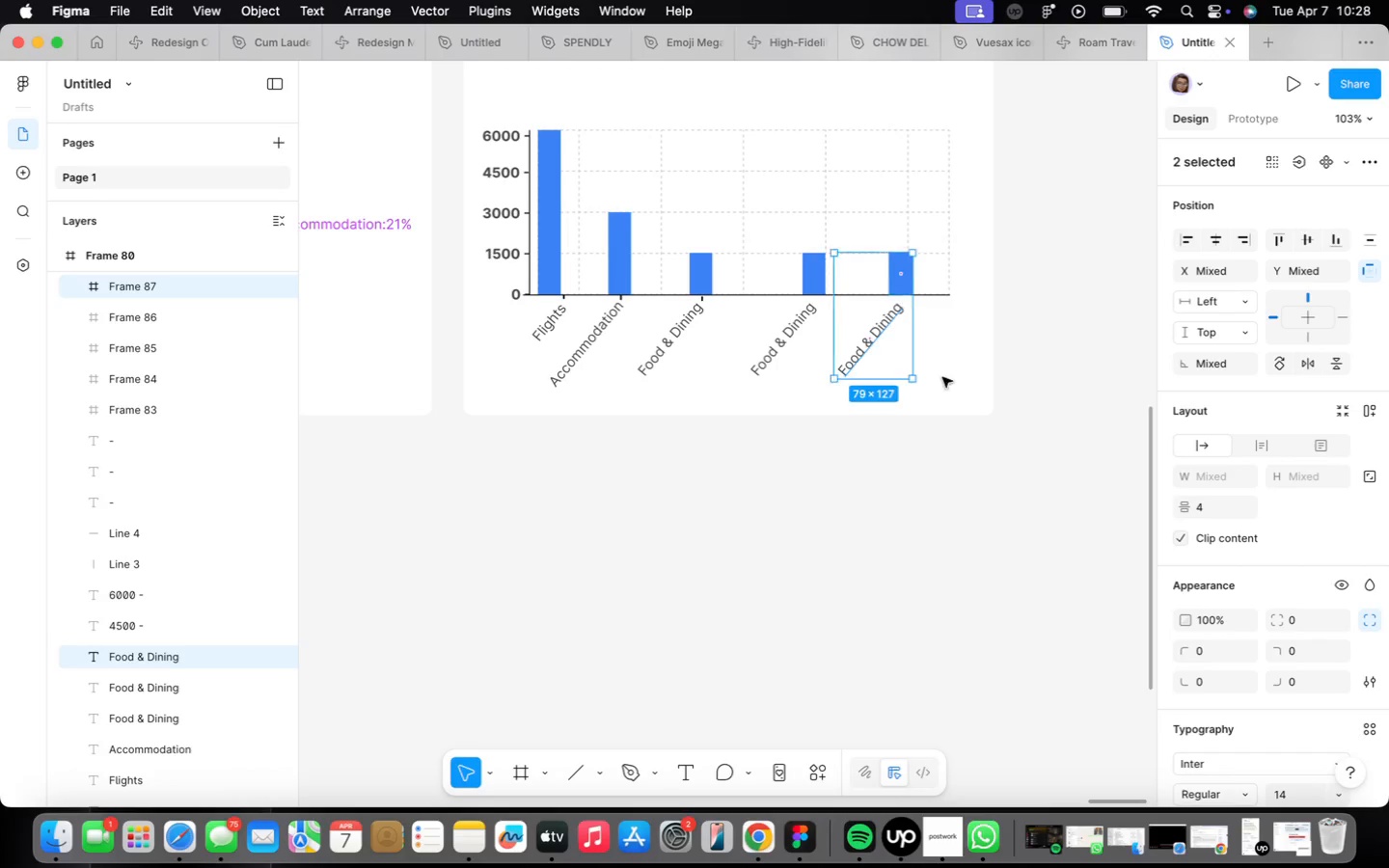 
left_click([954, 389])
 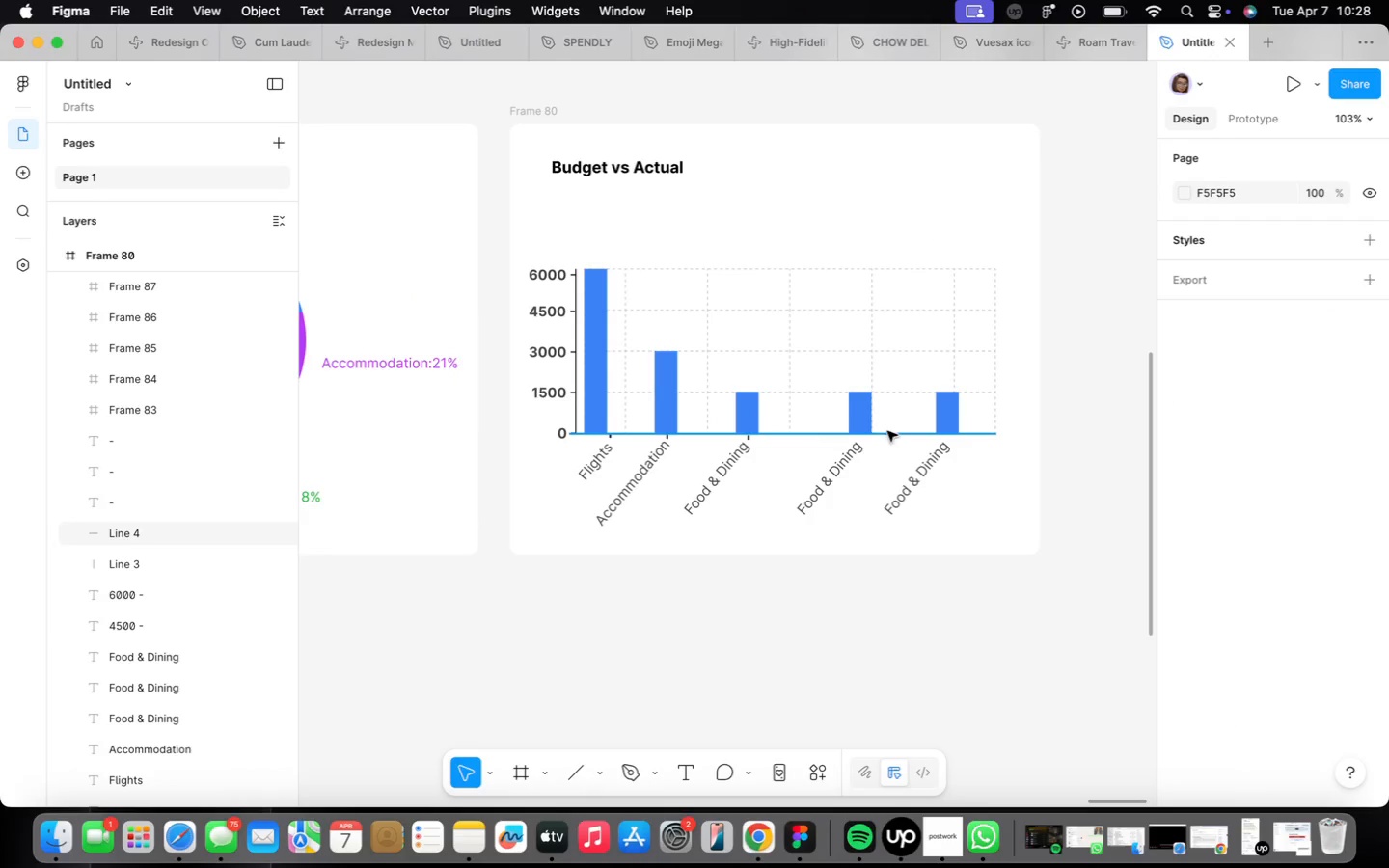 
double_click([829, 468])
 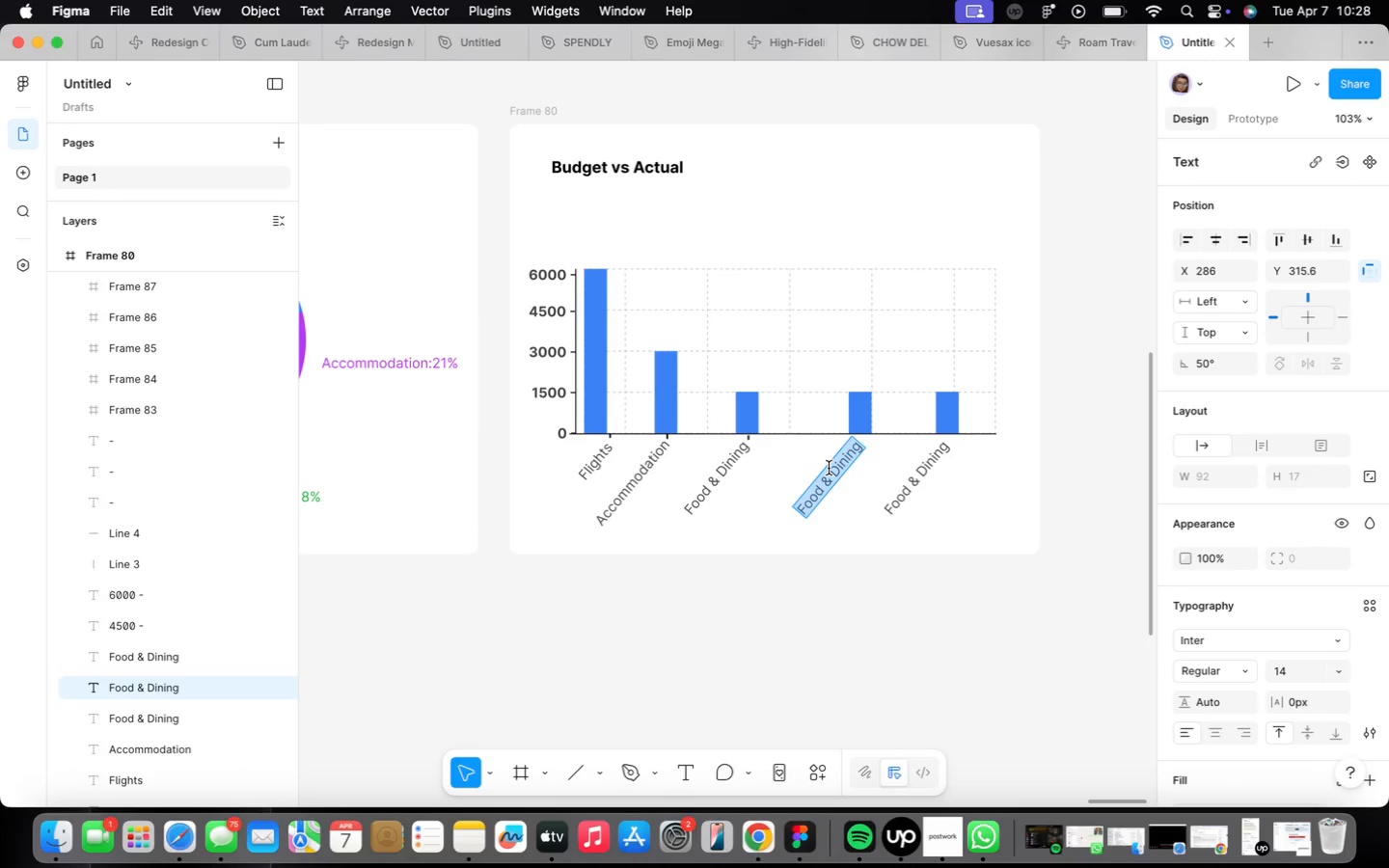 
type(Transportation)
 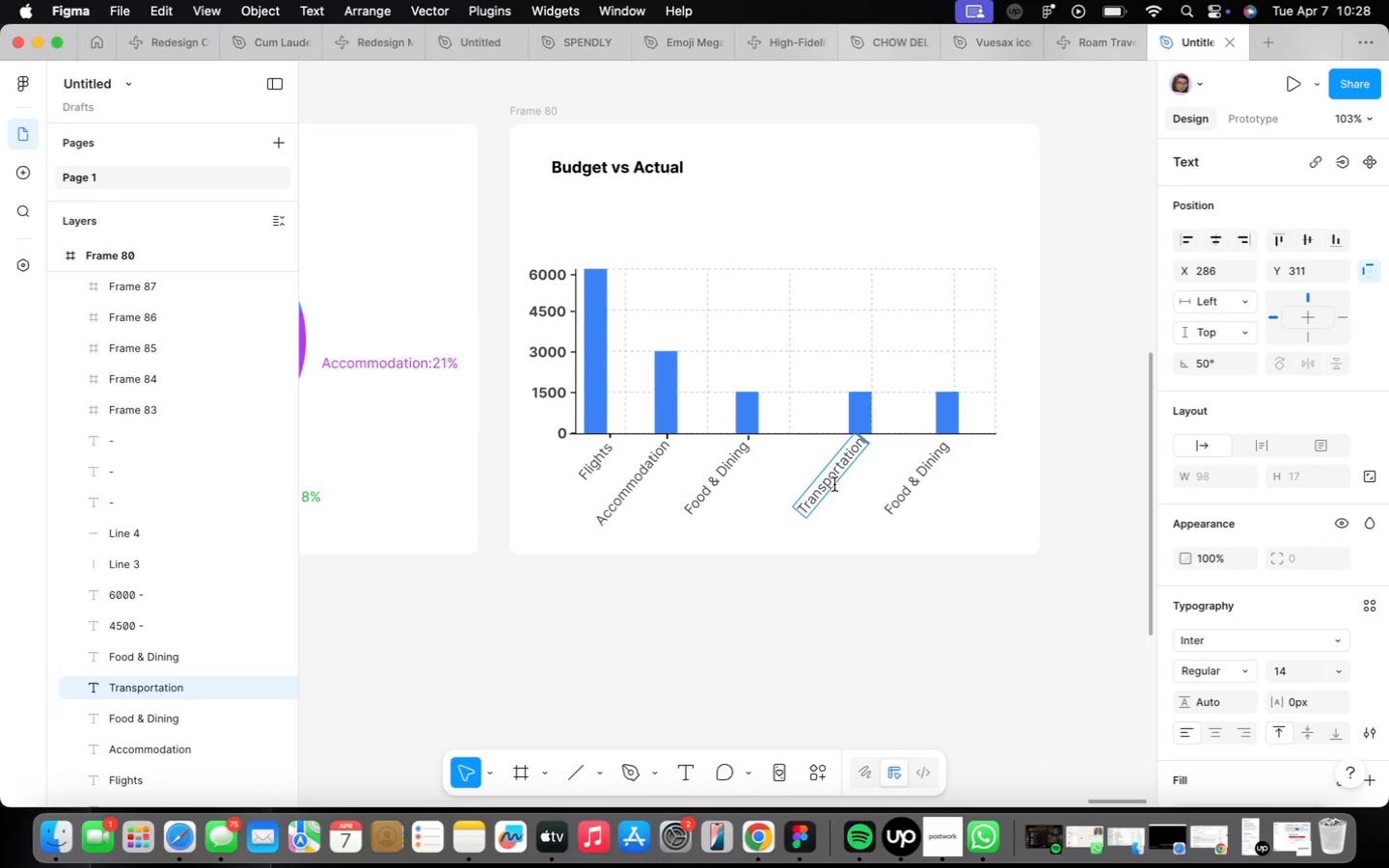 
left_click([873, 481])
 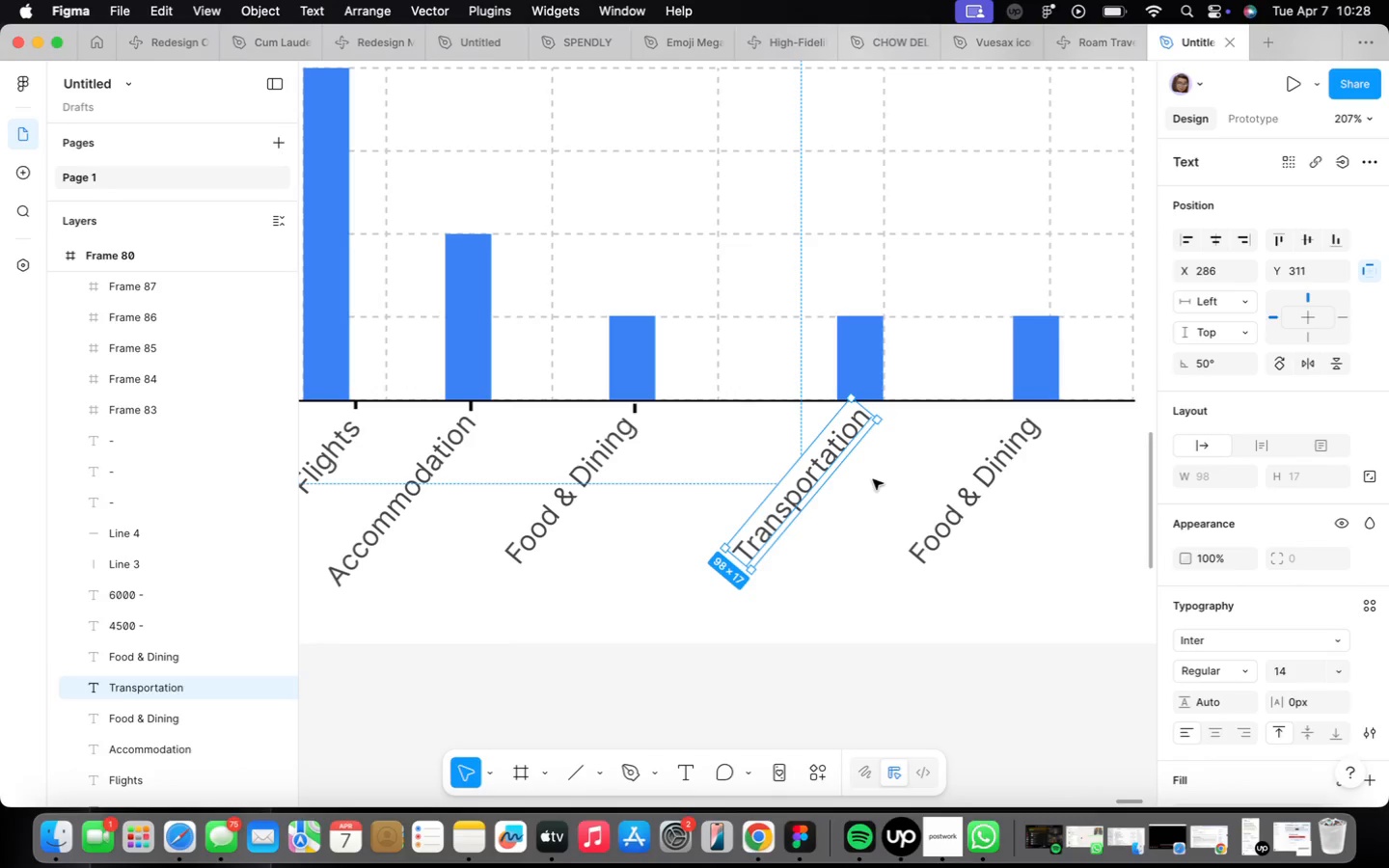 
scroll: coordinate [860, 466], scroll_direction: up, amount: 9.0
 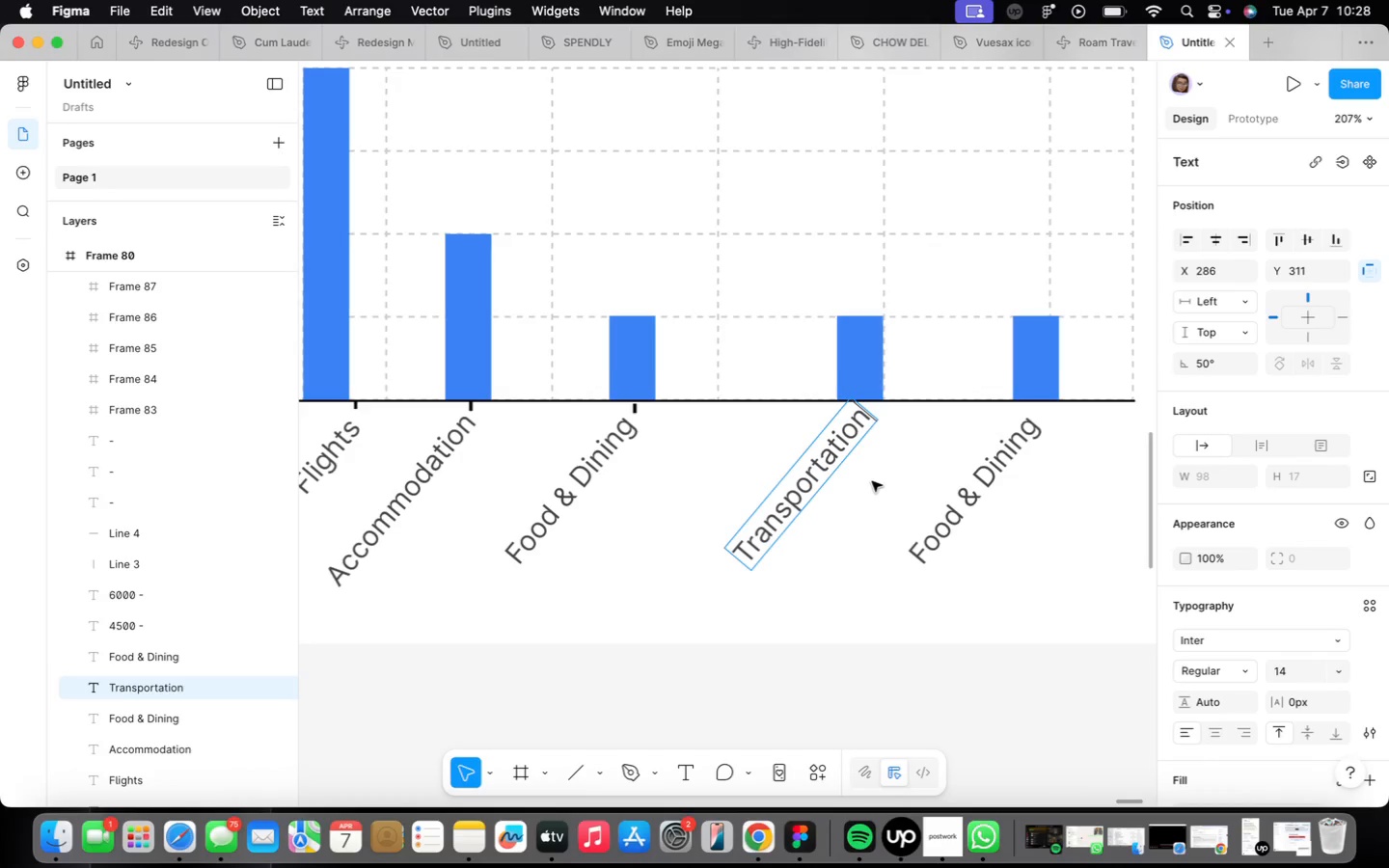 
key(ArrowDown)
 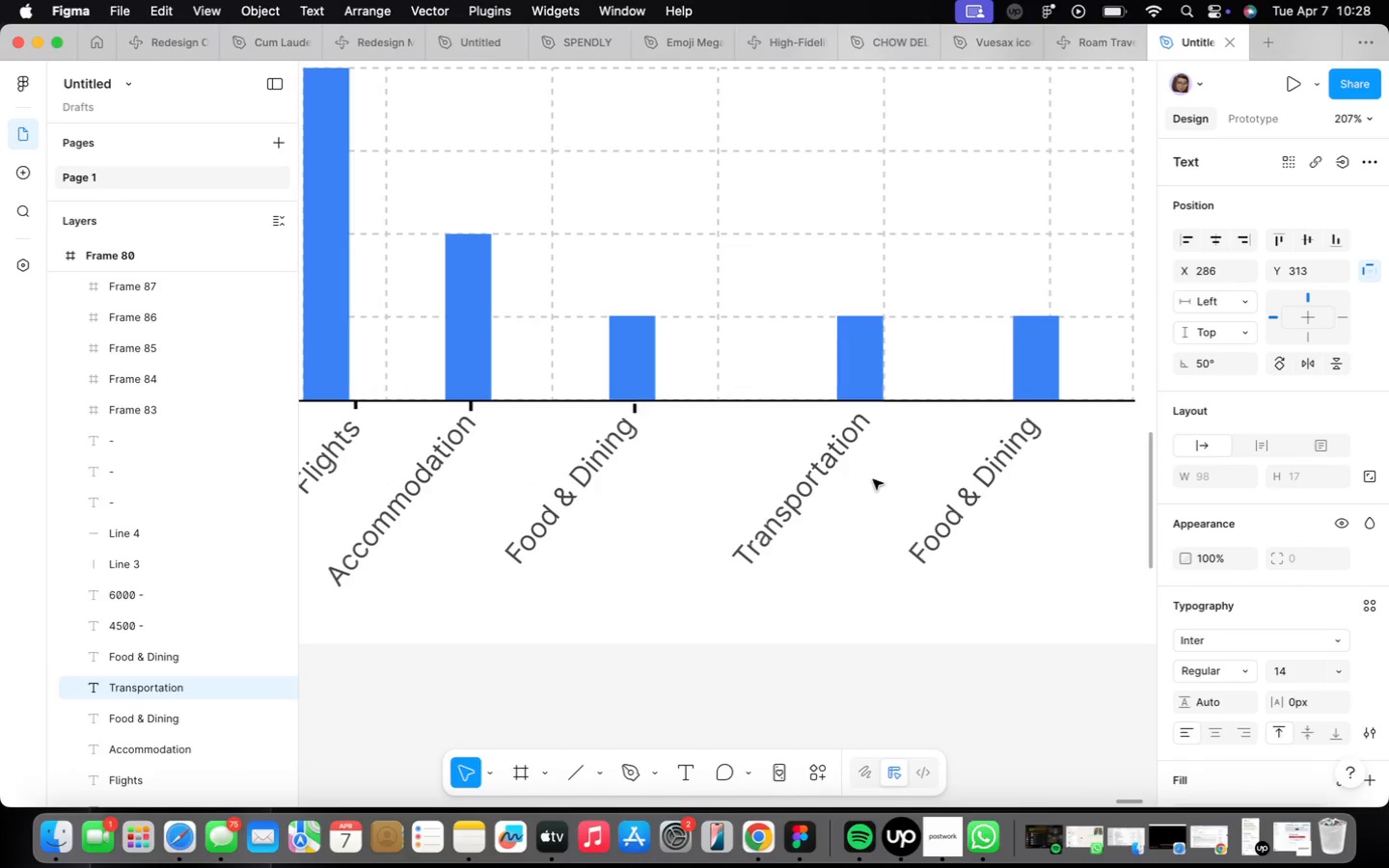 
key(ArrowDown)
 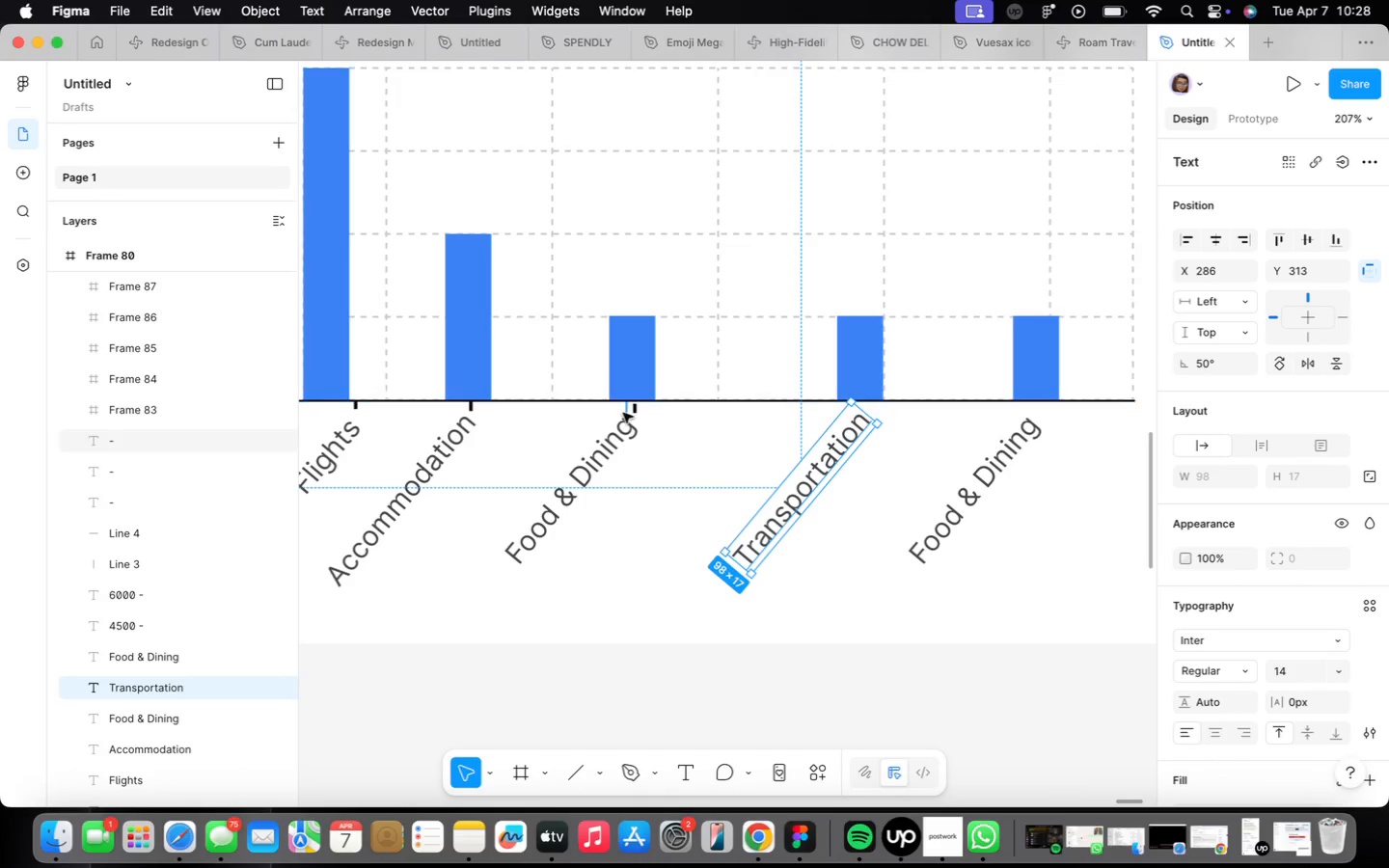 
left_click([637, 412])
 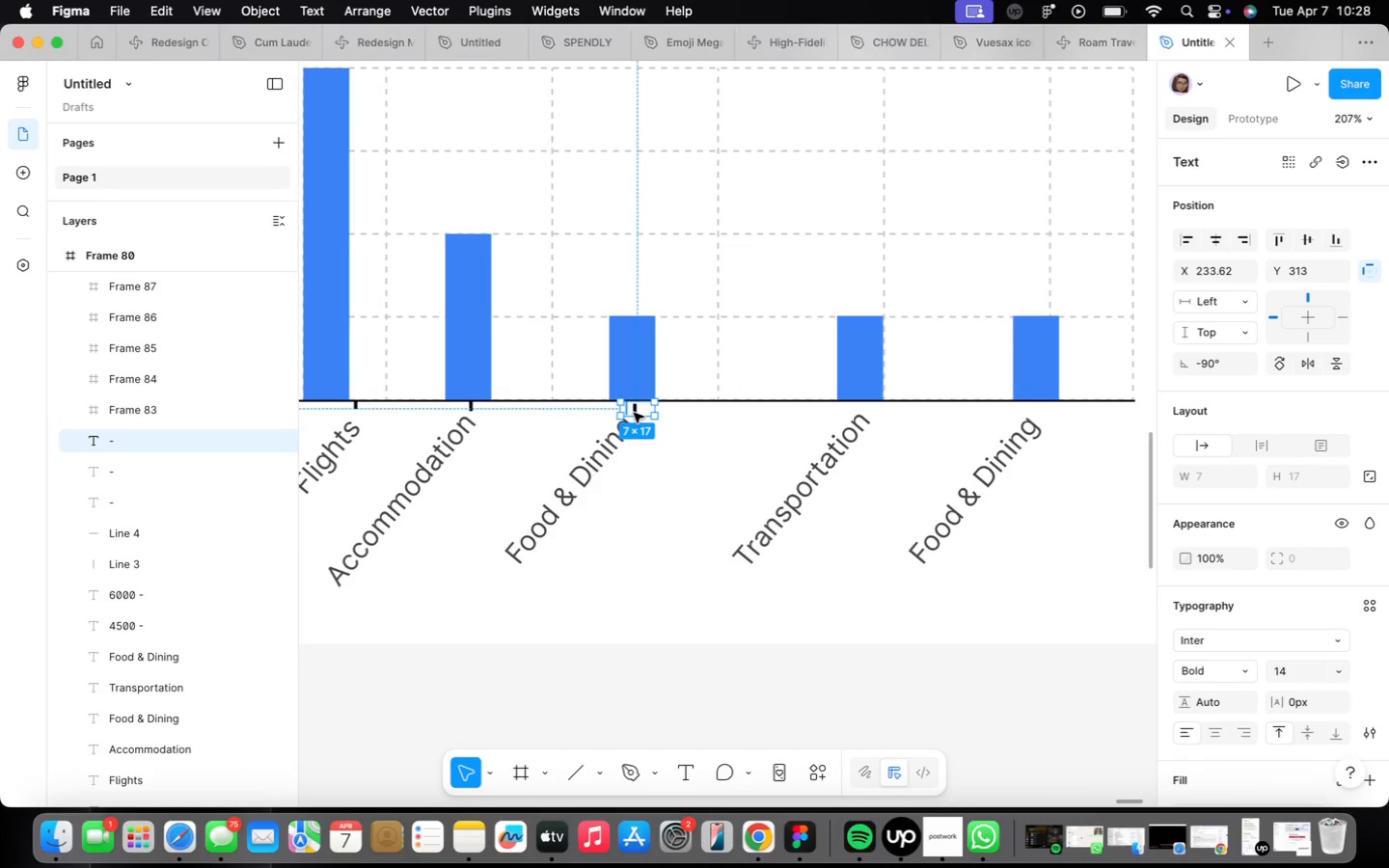 
hold_key(key=OptionLeft, duration=1.59)
left_click_drag(start_coordinate=[634, 413], to_coordinate=[861, 408])
 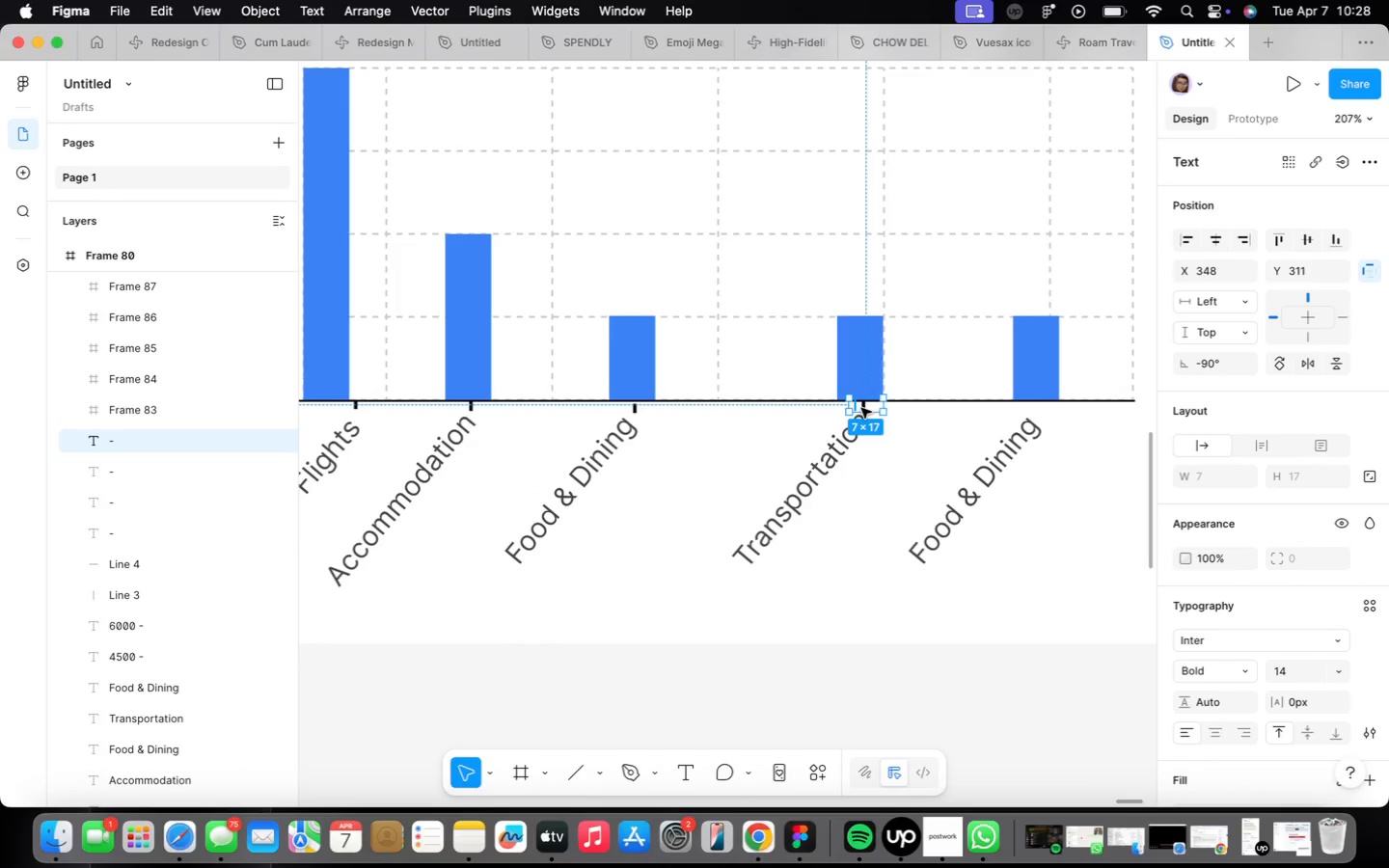 
scroll: coordinate [862, 408], scroll_direction: up, amount: 4.0
 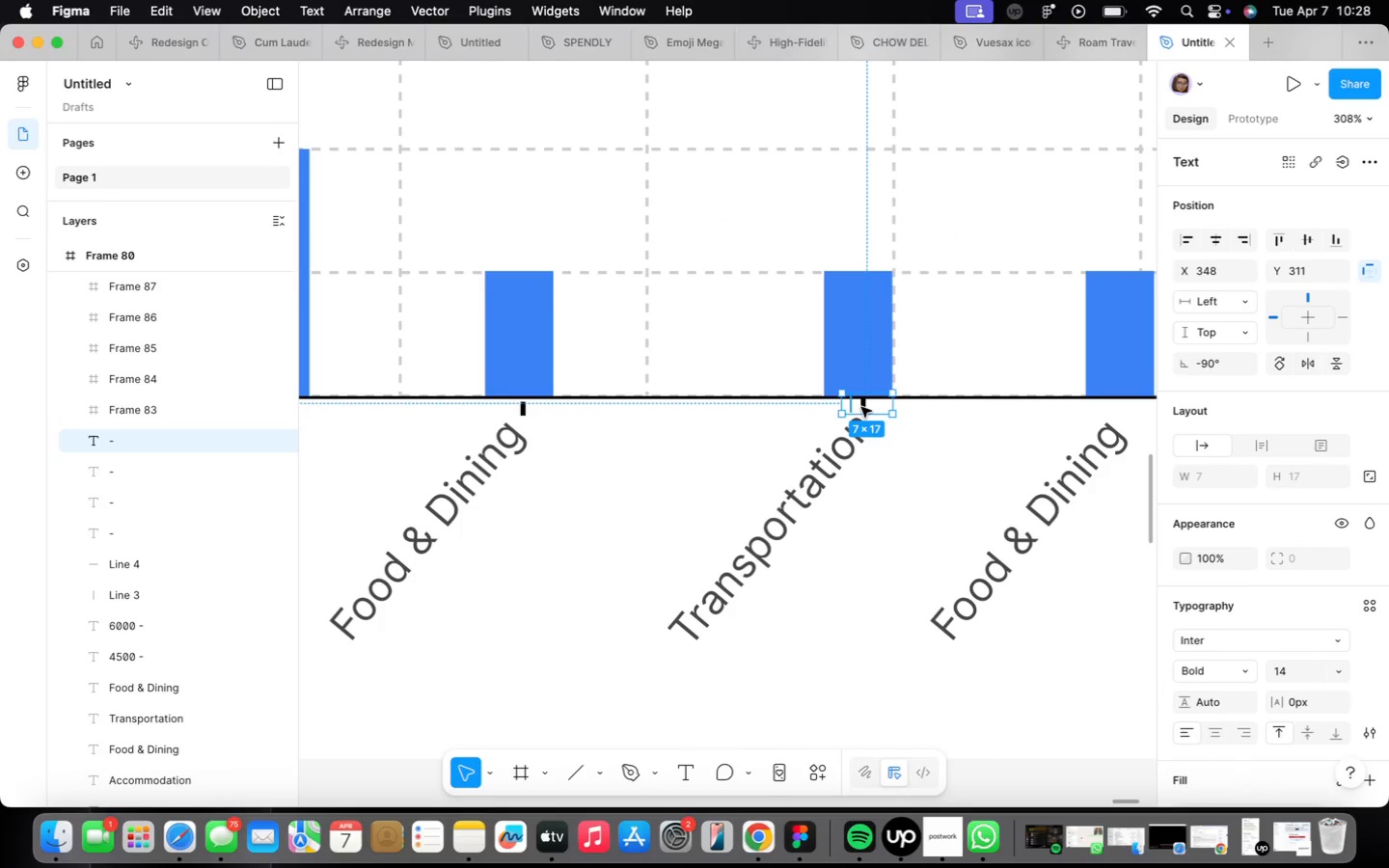 
key(ArrowDown)
 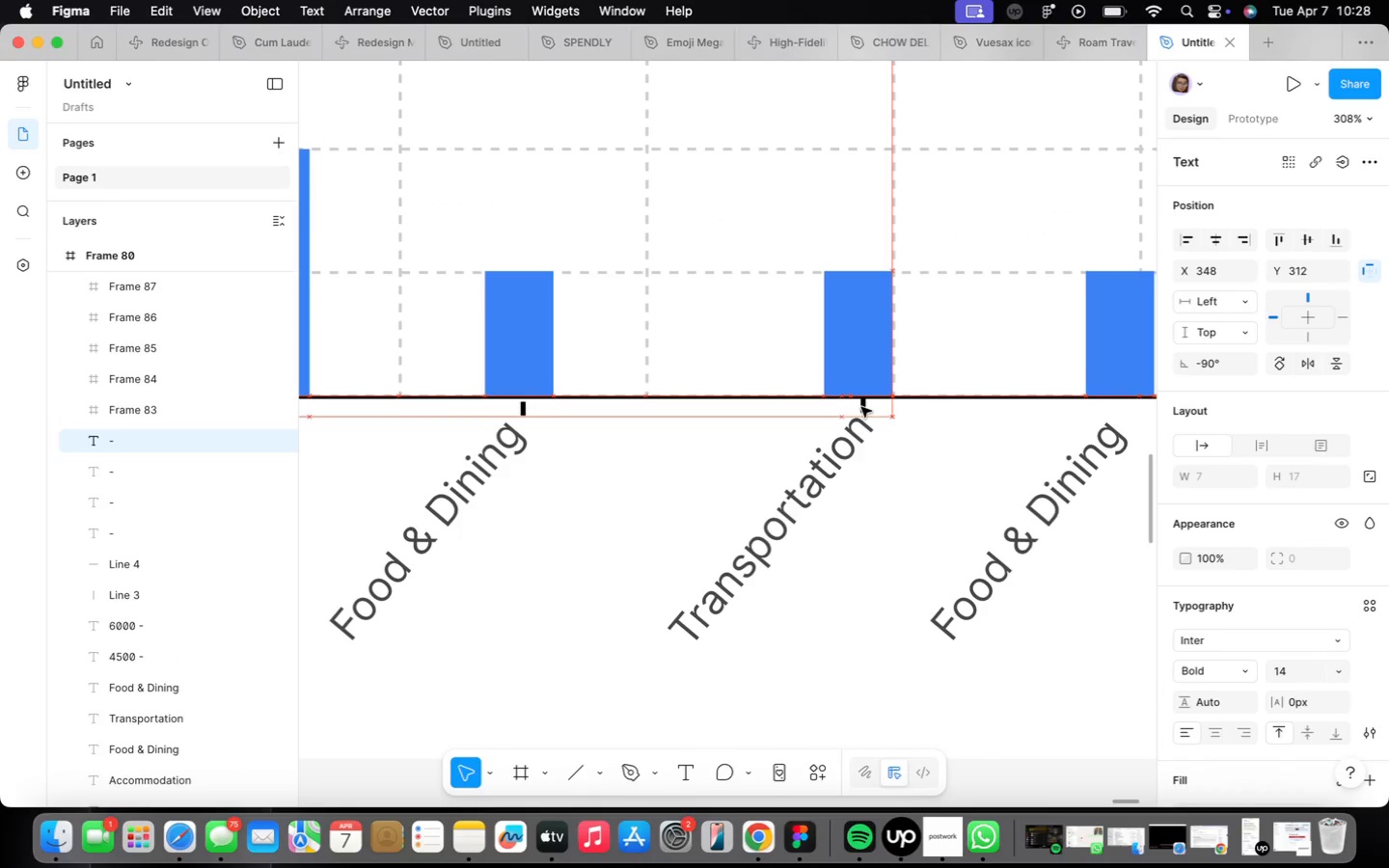 
key(ArrowDown)
 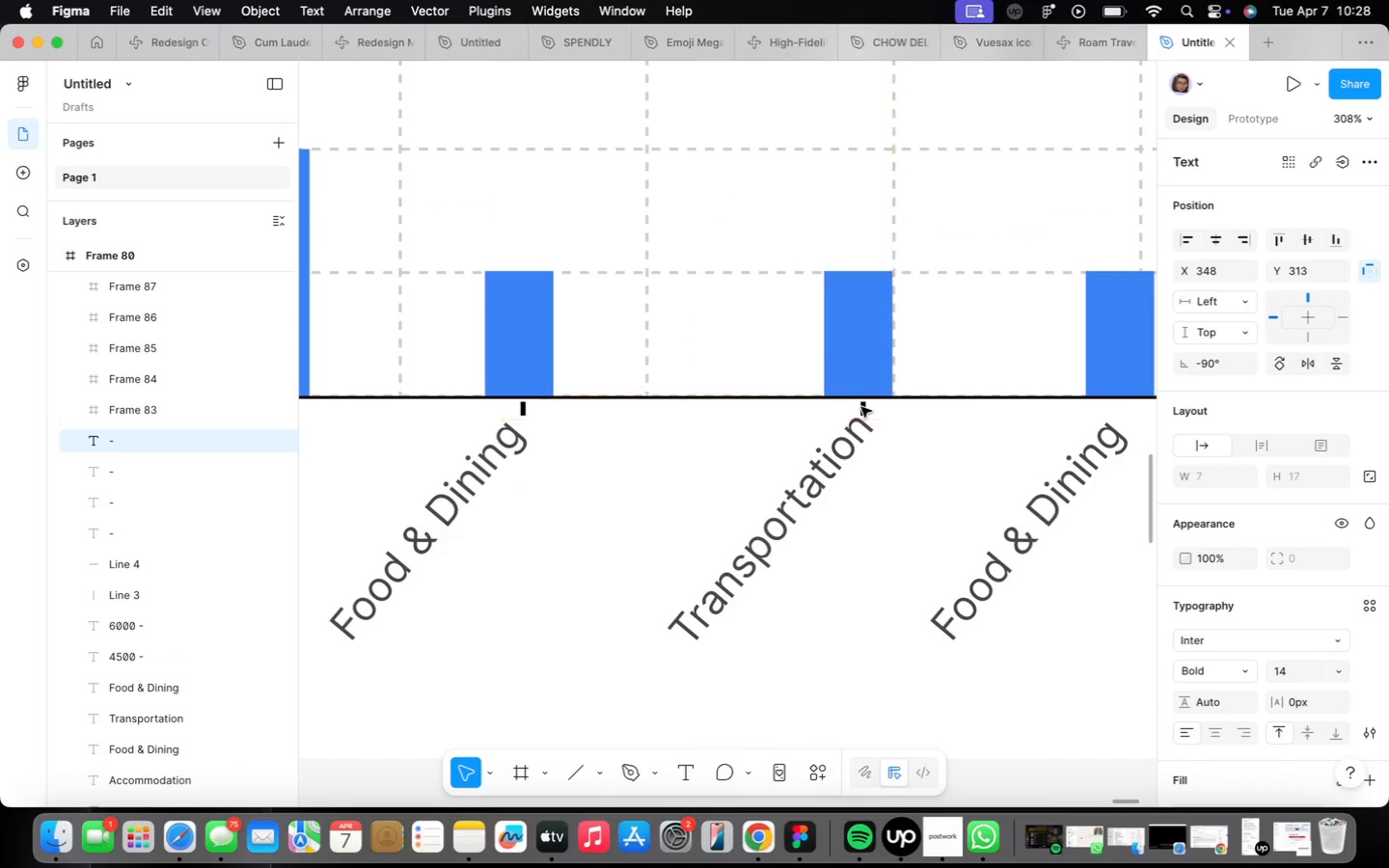 
key(ArrowUp)
 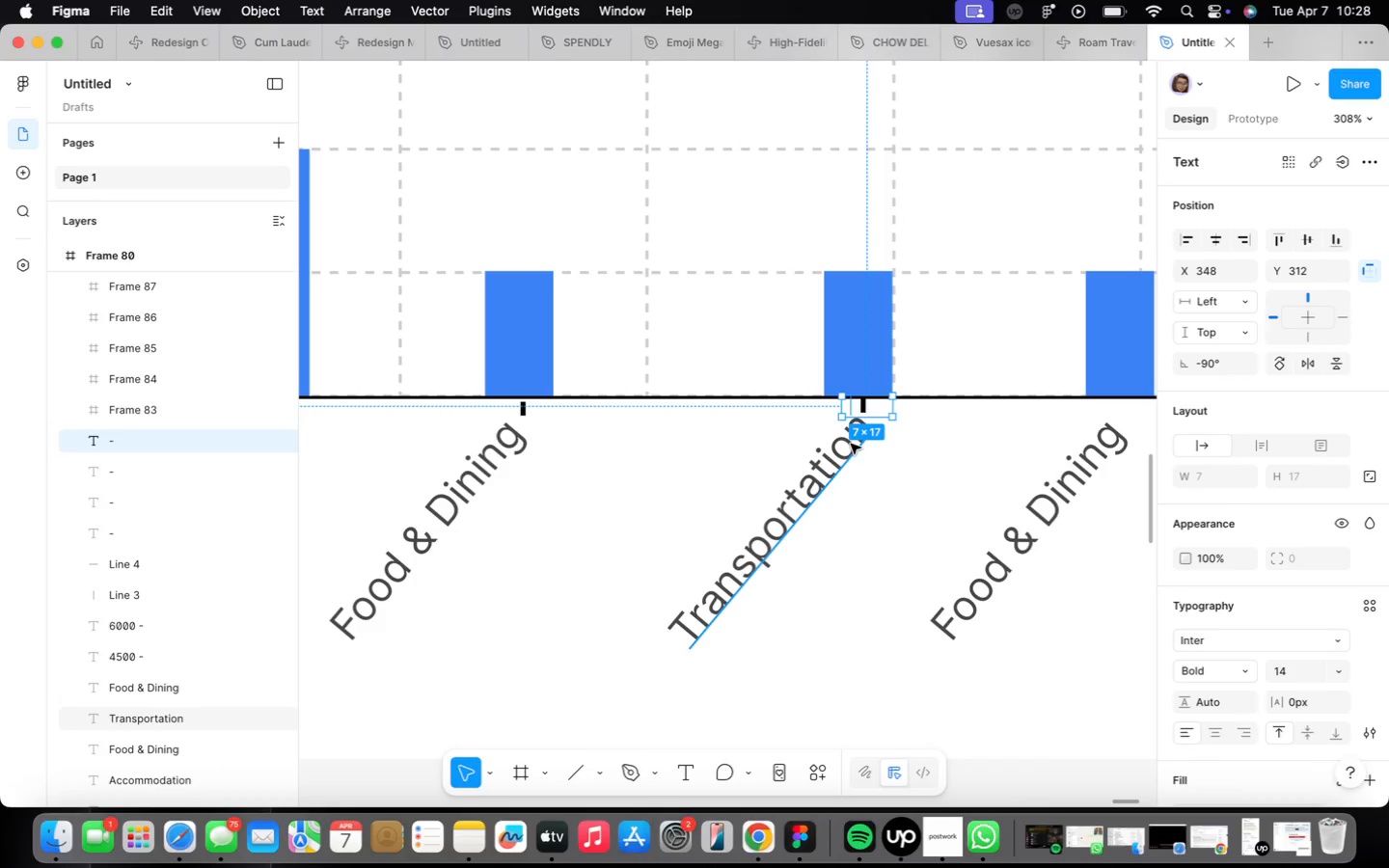 
left_click([848, 450])
 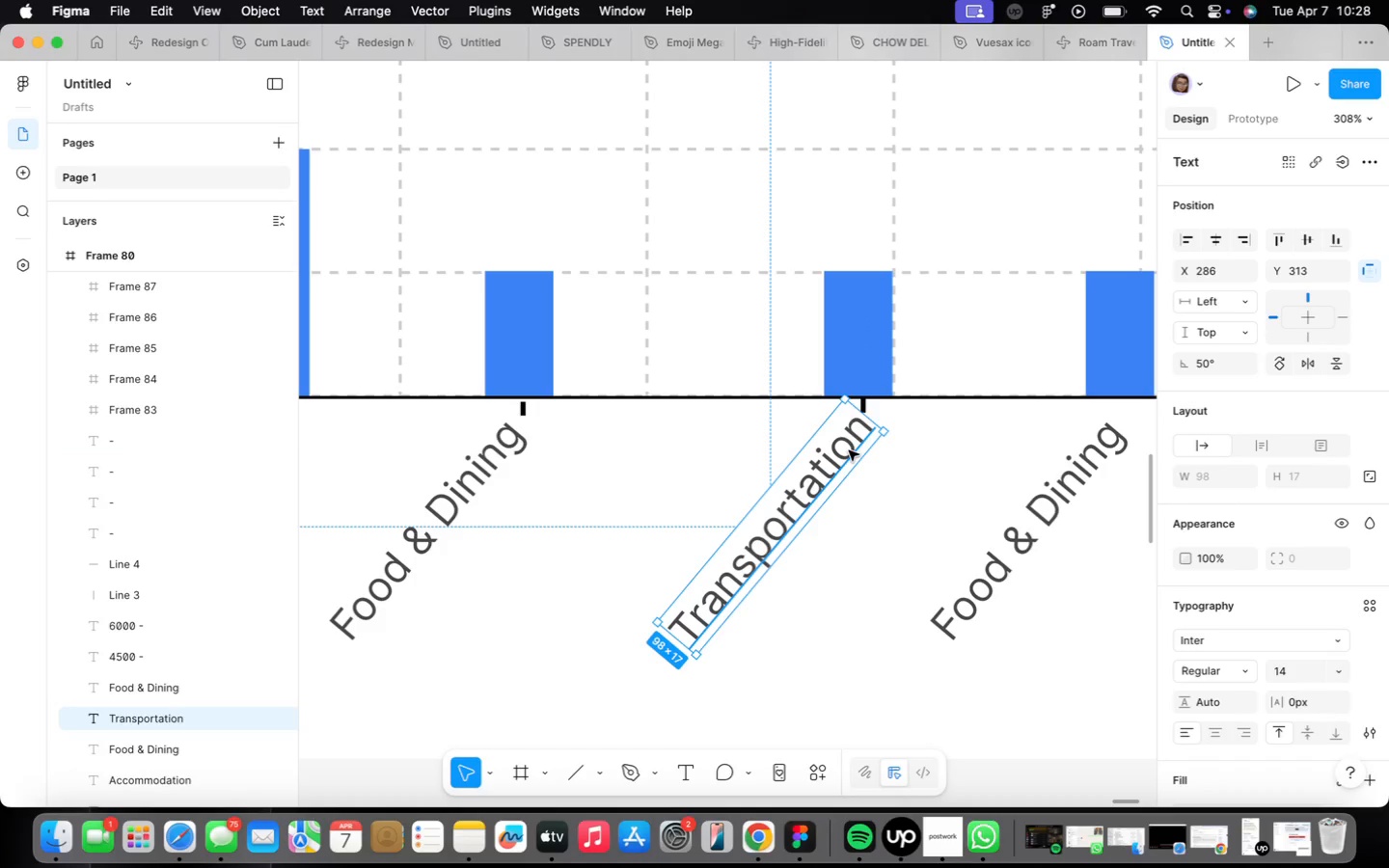 
key(ArrowDown)
 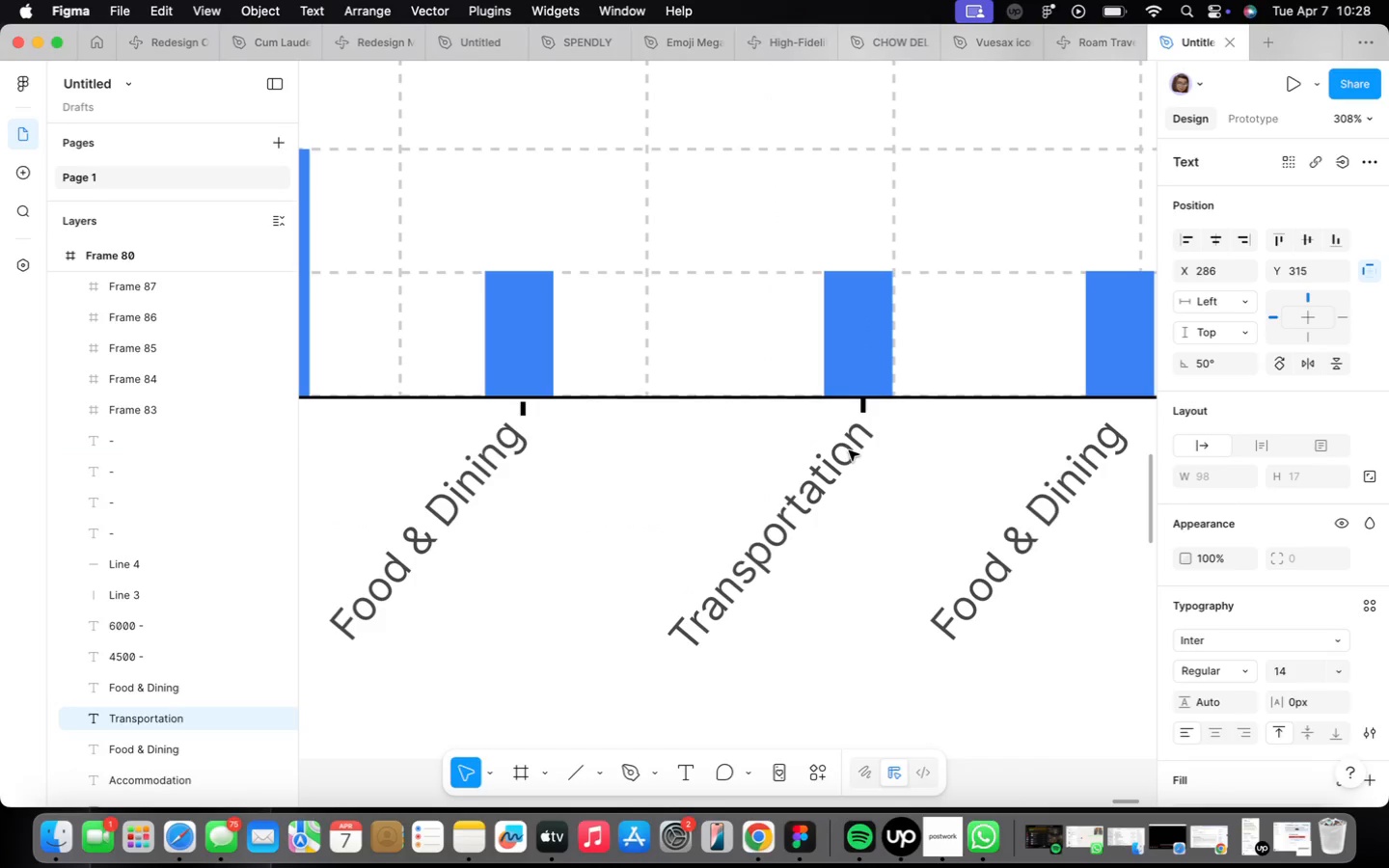 
key(ArrowDown)
 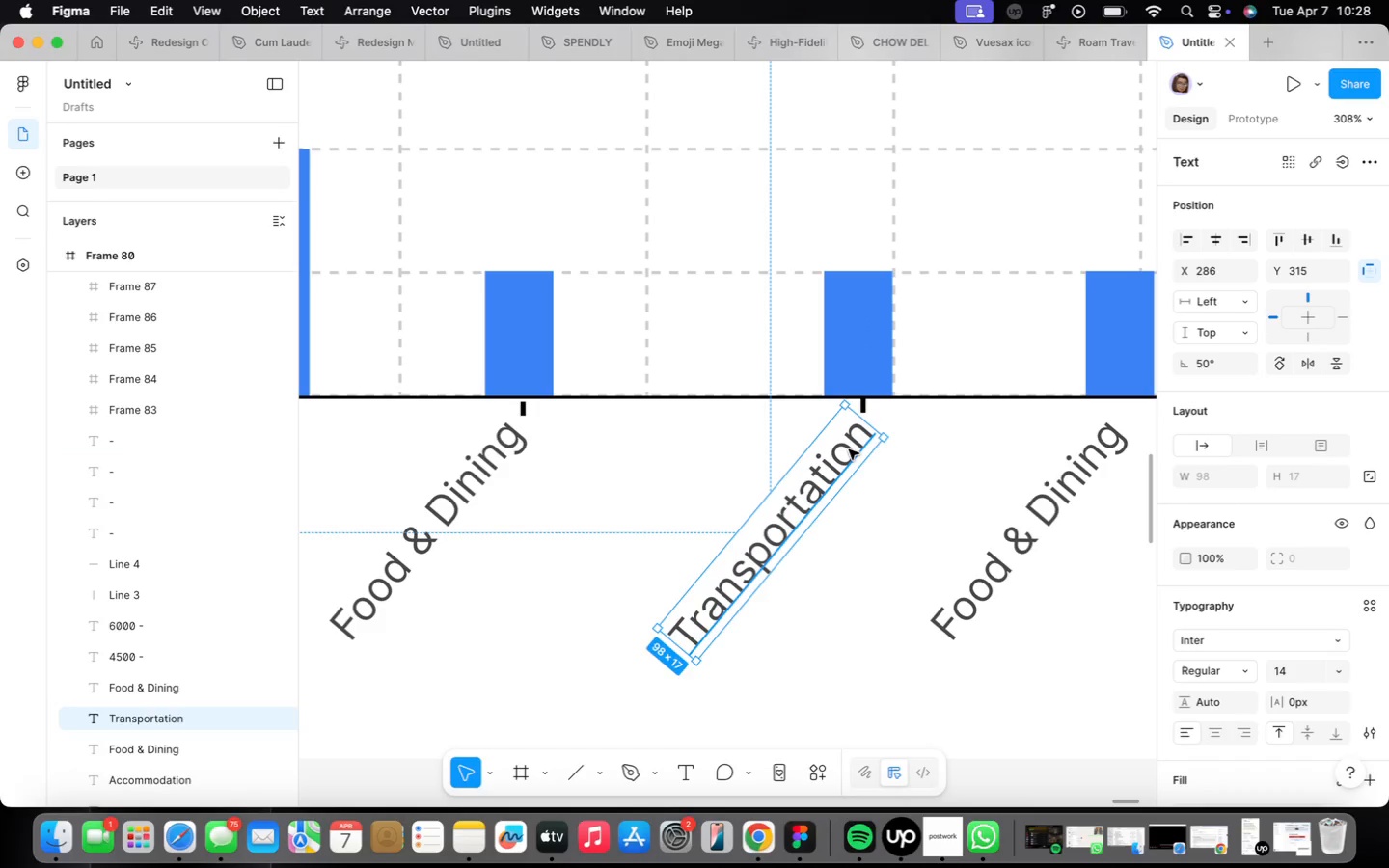 
key(ArrowLeft)
 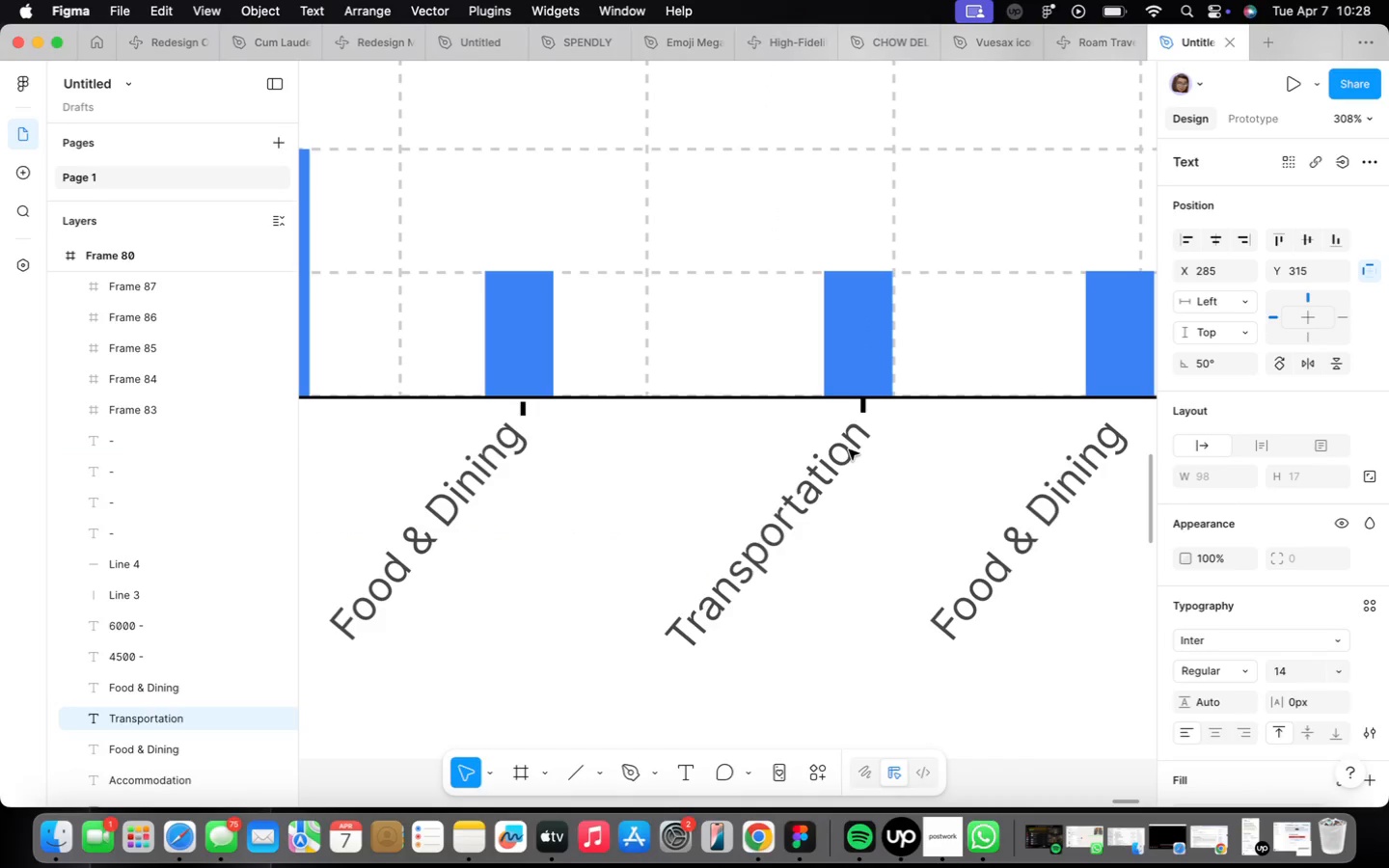 
key(ArrowLeft)
 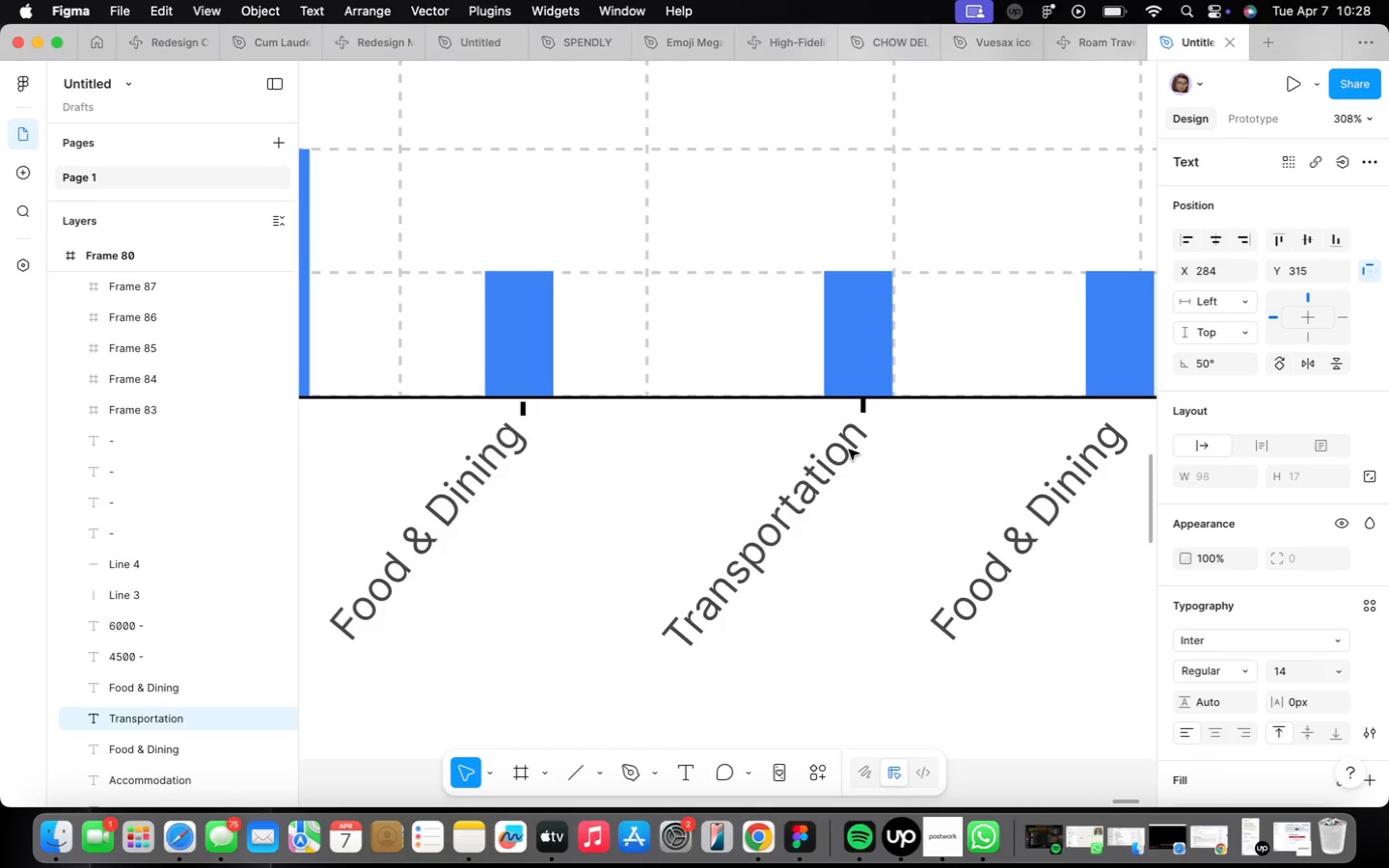 
scroll: coordinate [849, 449], scroll_direction: down, amount: 22.0
 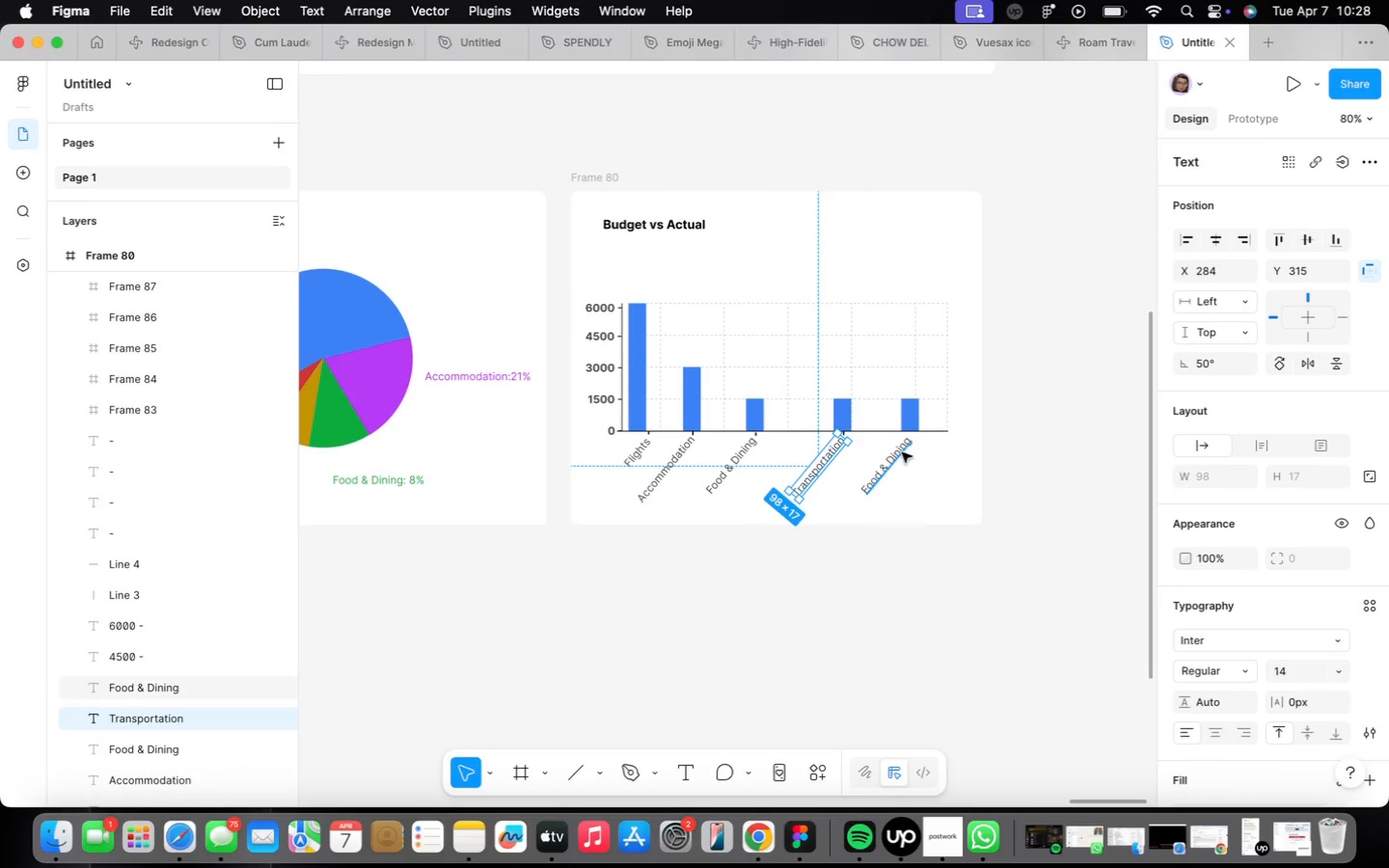 
scroll: coordinate [902, 452], scroll_direction: up, amount: 7.0
 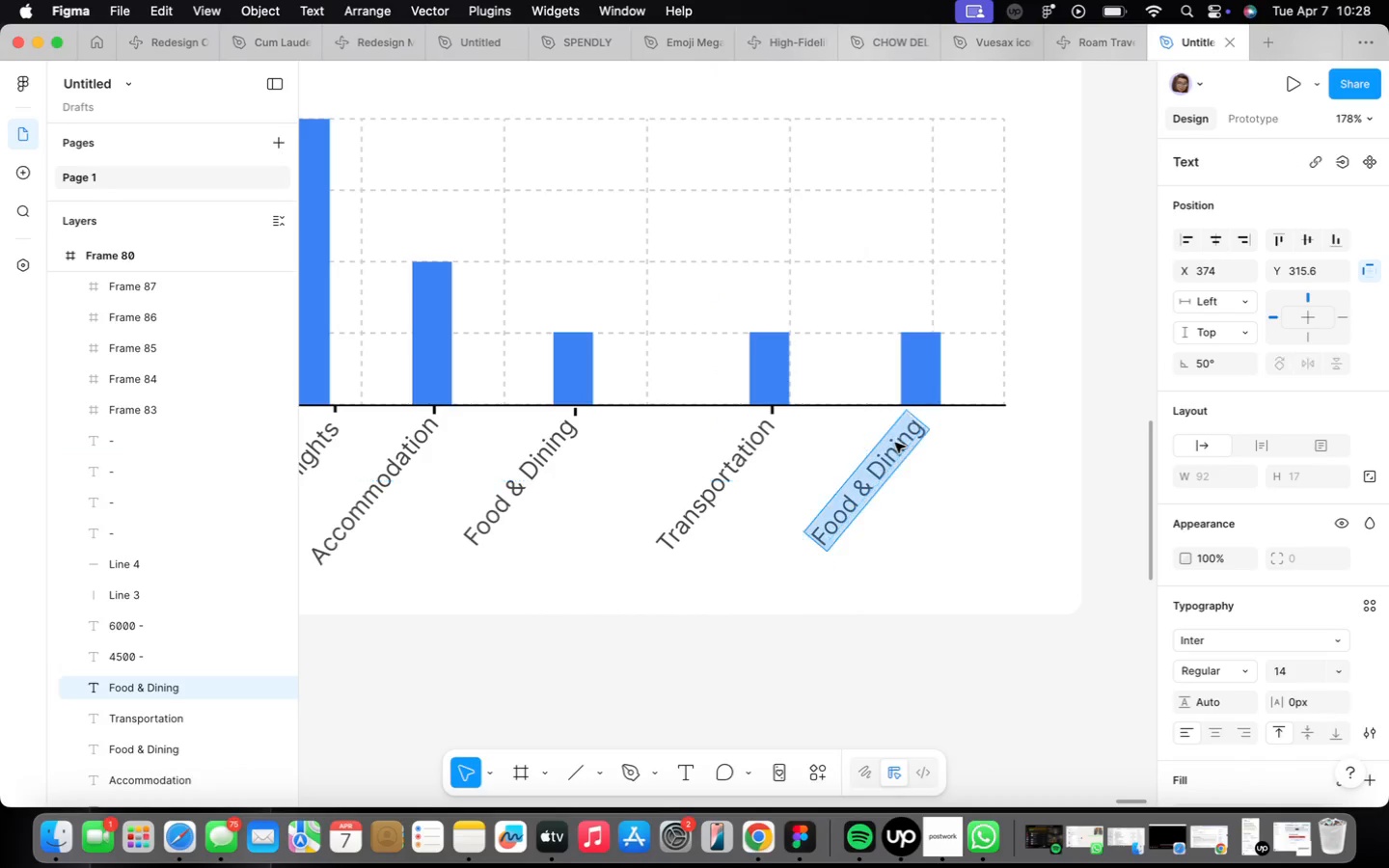 
type(Activities)
 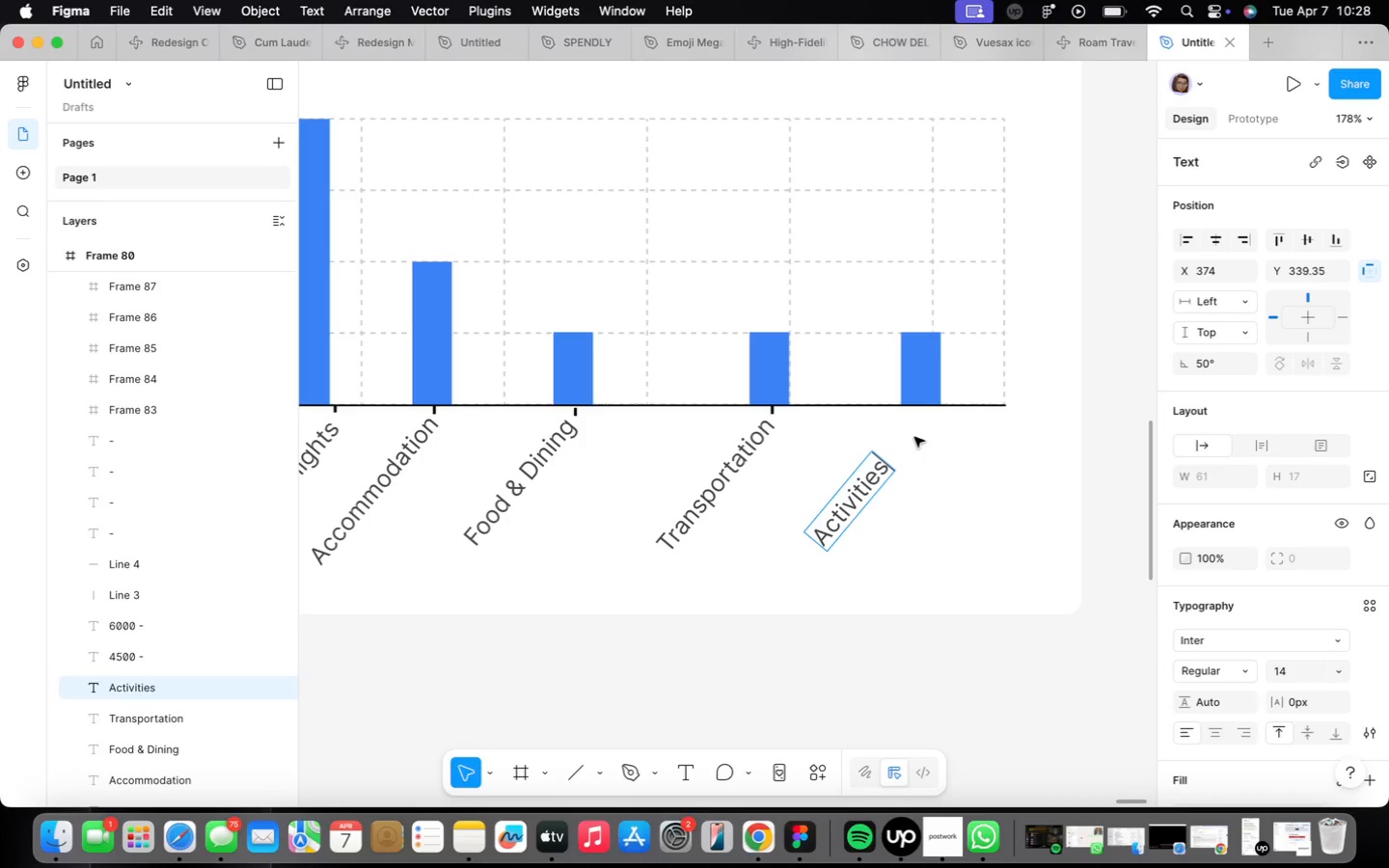 
left_click([1010, 460])
 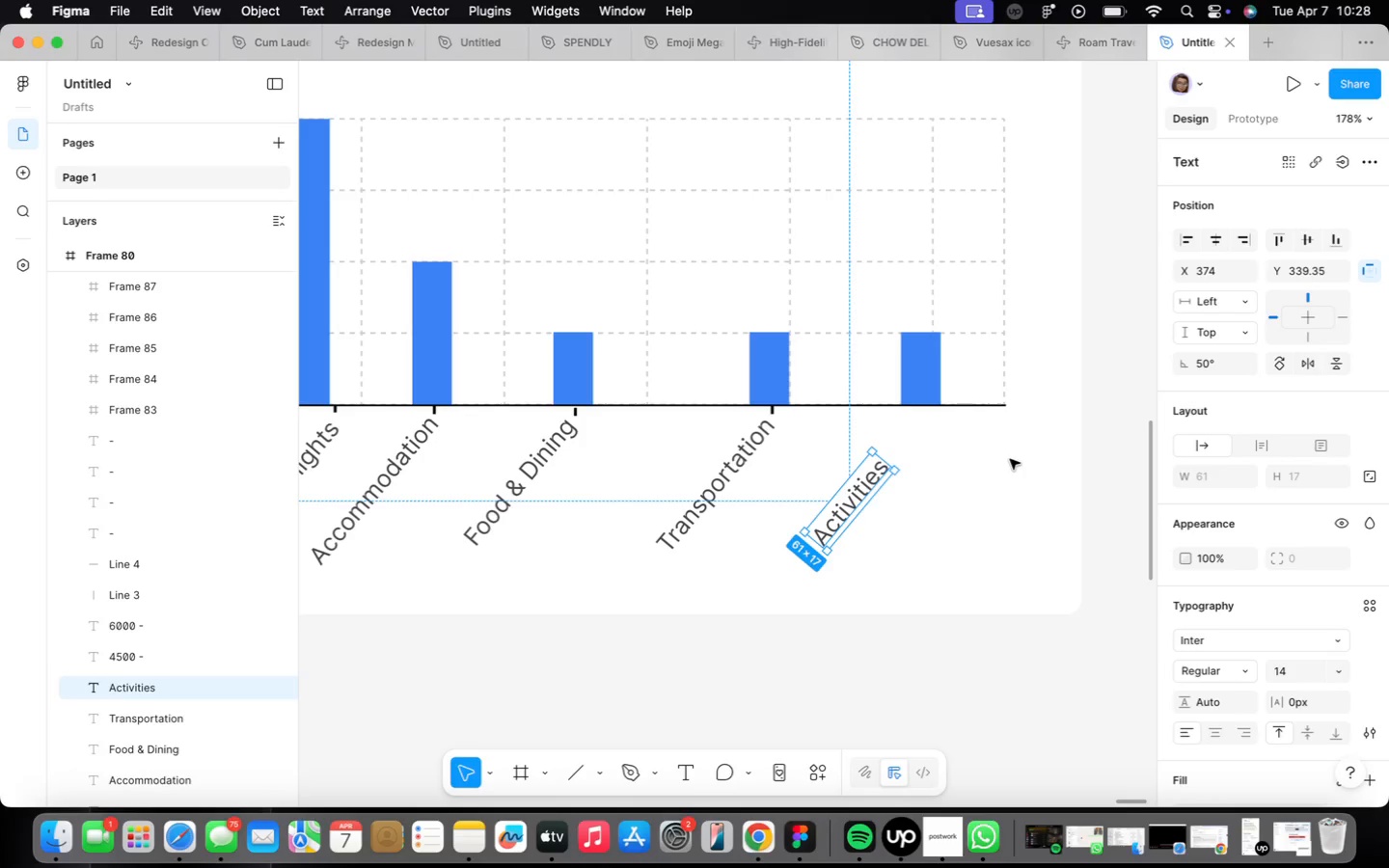 
hold_key(key=ArrowUp, duration=1.5)
 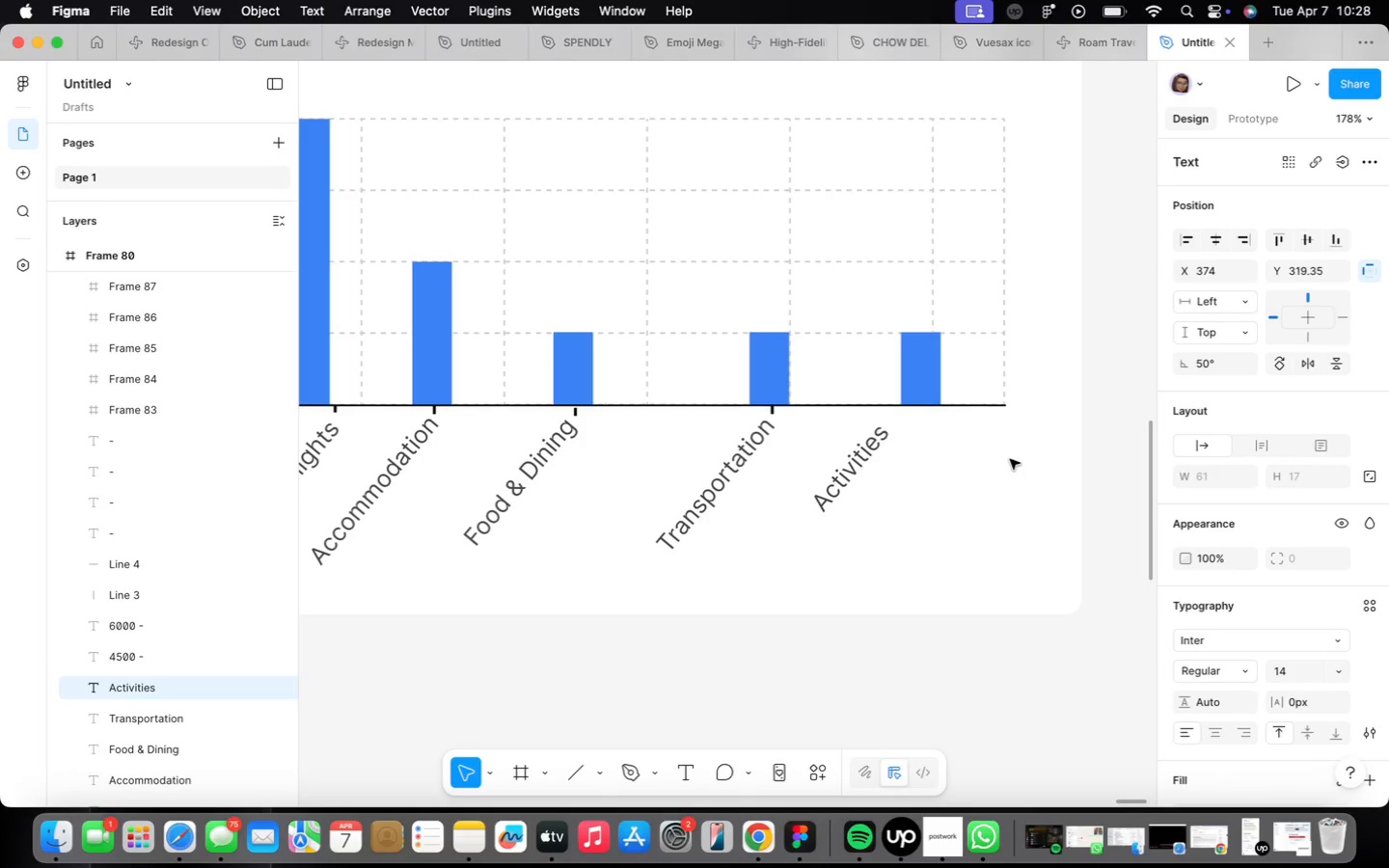 
hold_key(key=ArrowUp, duration=0.71)
 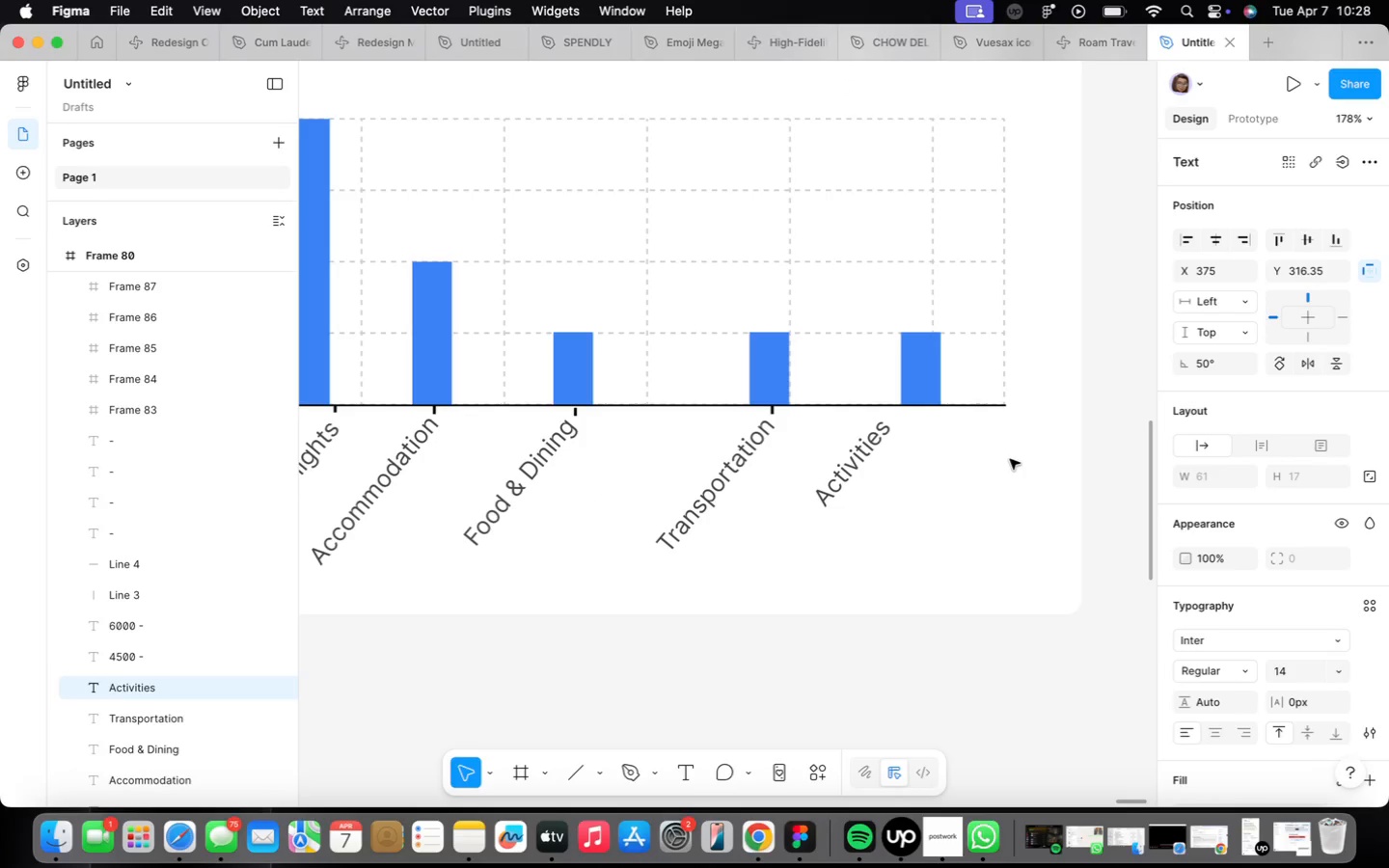 
key(ArrowUp)
 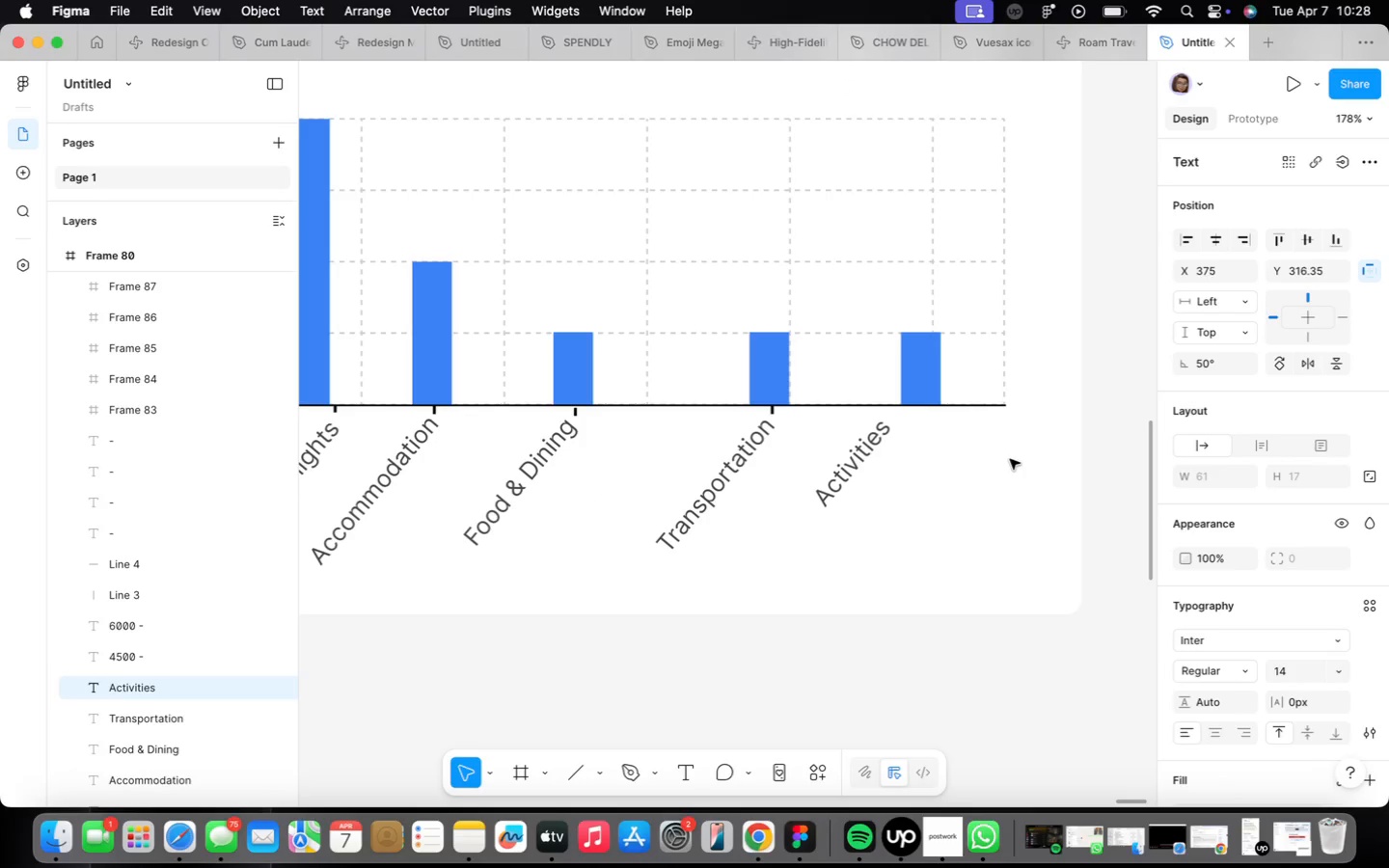 
hold_key(key=ArrowRight, duration=1.51)
 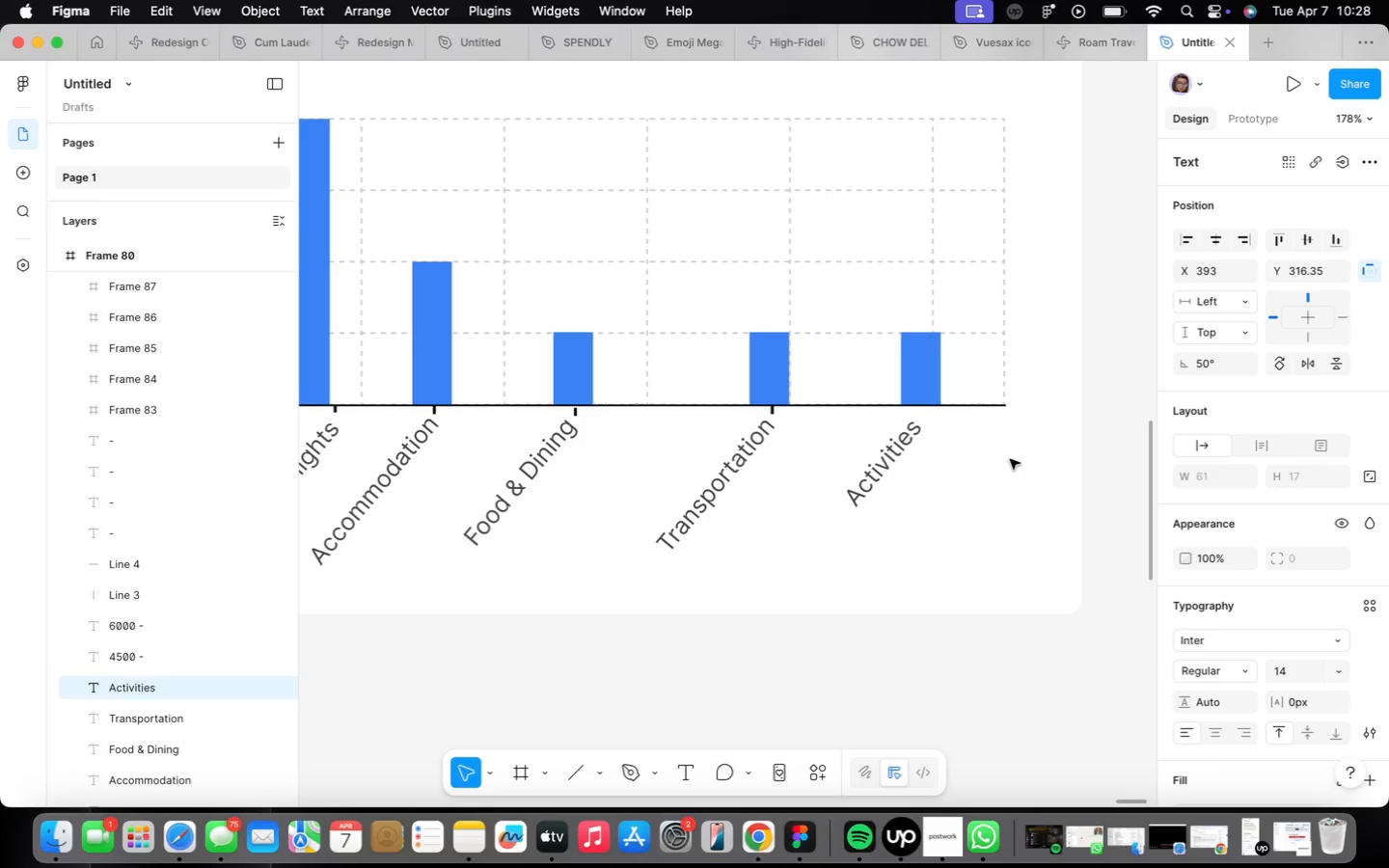 
hold_key(key=ArrowRight, duration=0.46)
 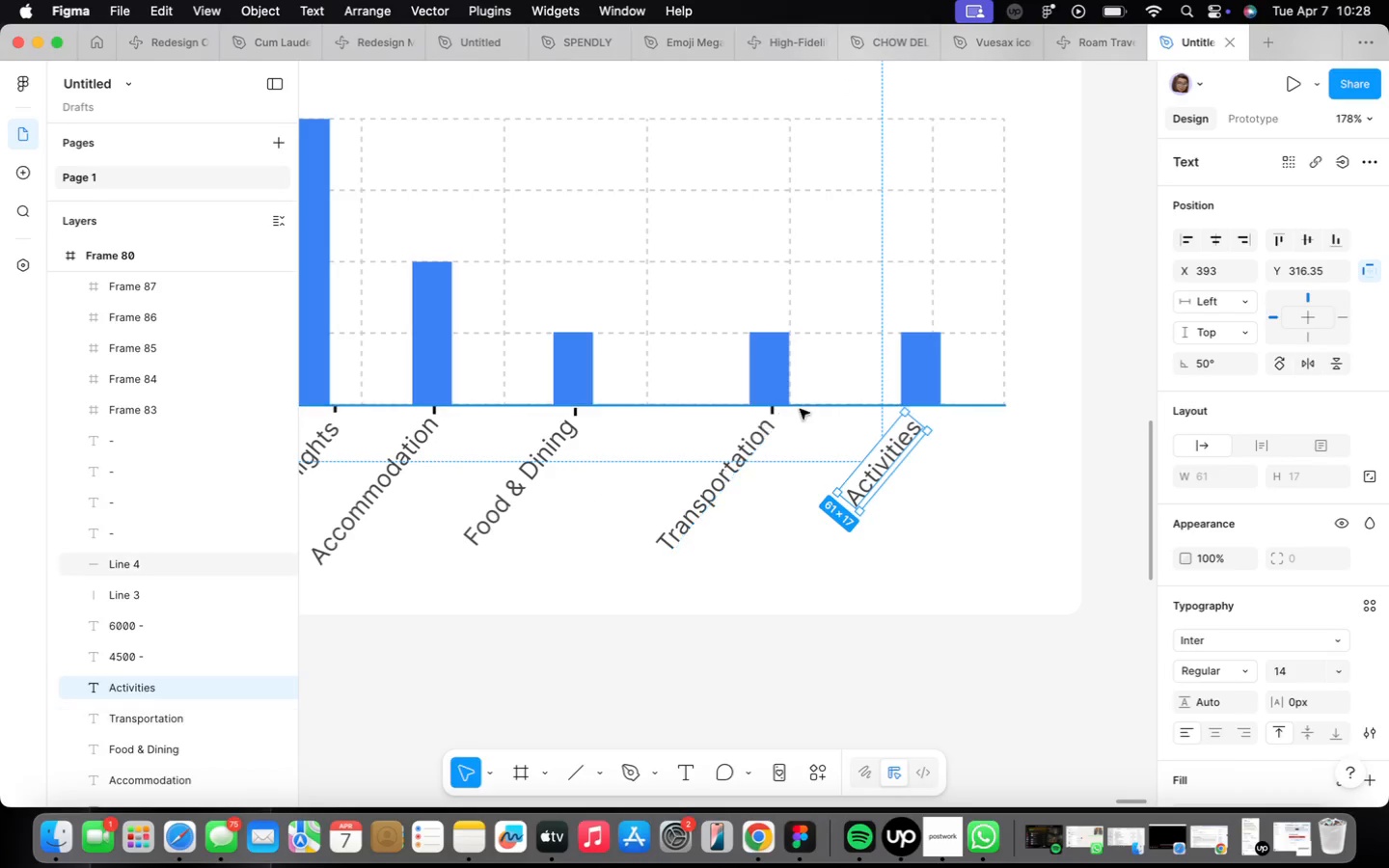 
left_click([773, 409])
 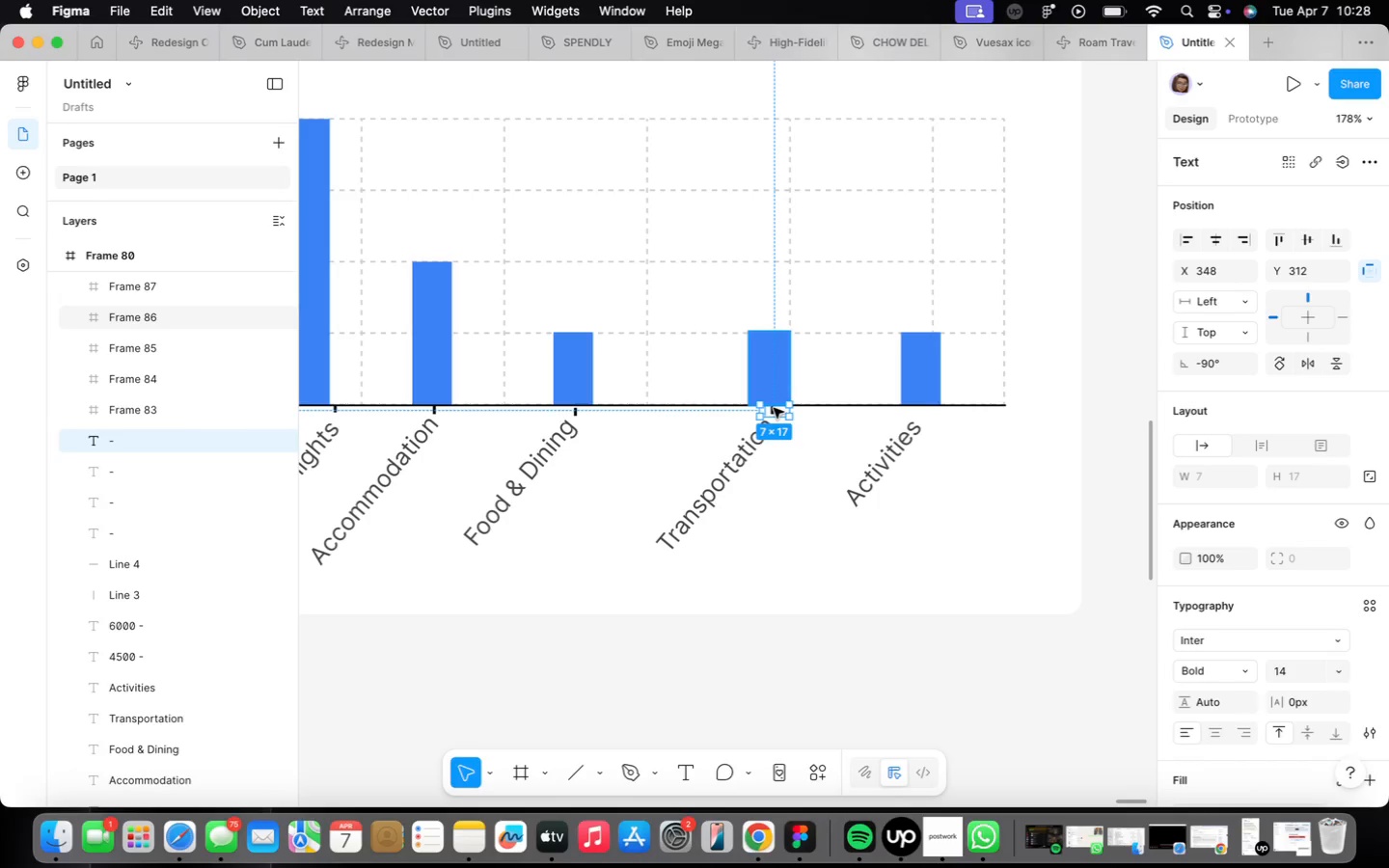 
hold_key(key=OptionLeft, duration=1.9)
left_click_drag(start_coordinate=[774, 407], to_coordinate=[919, 412])
 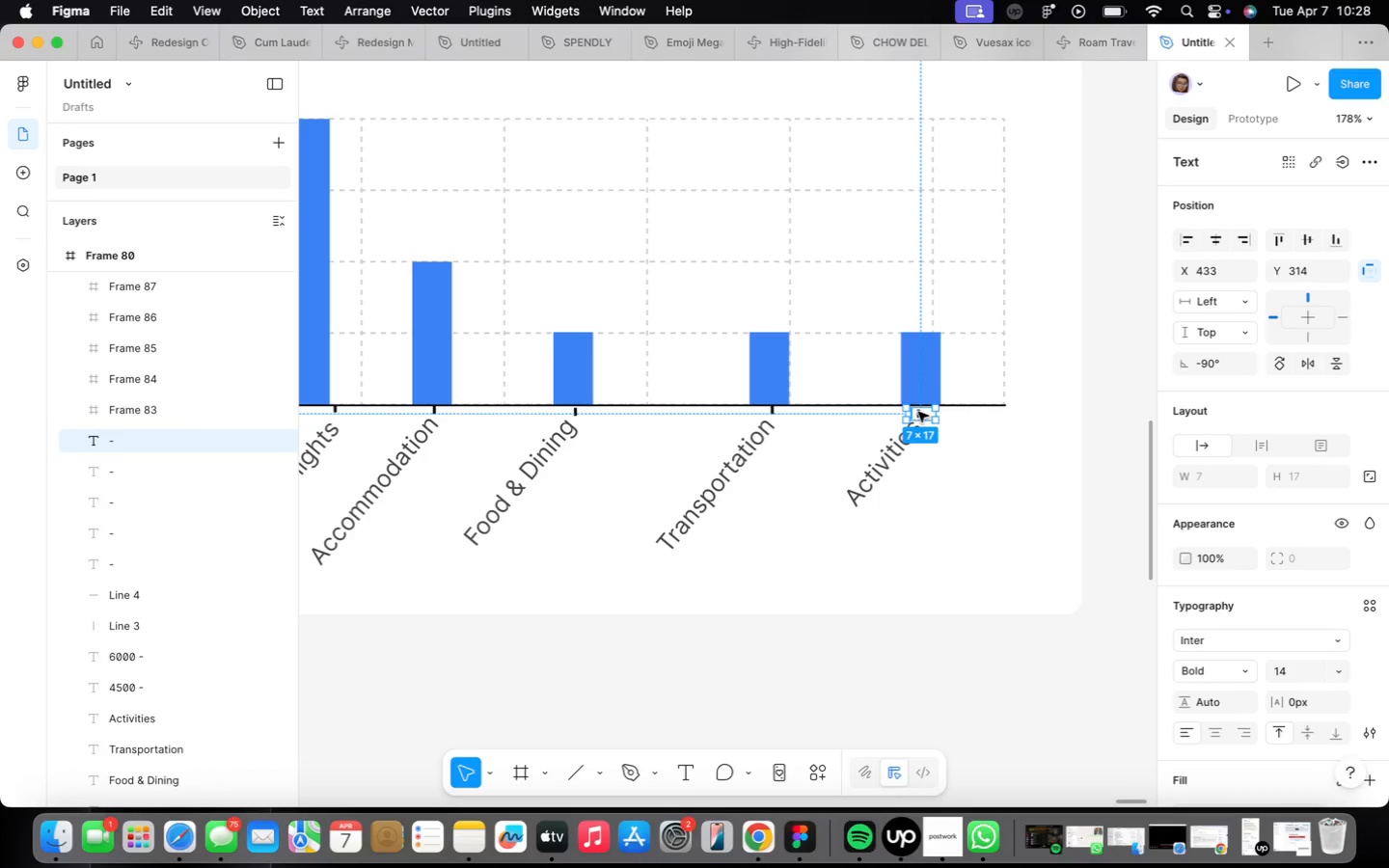 
scroll: coordinate [917, 412], scroll_direction: up, amount: 9.0
 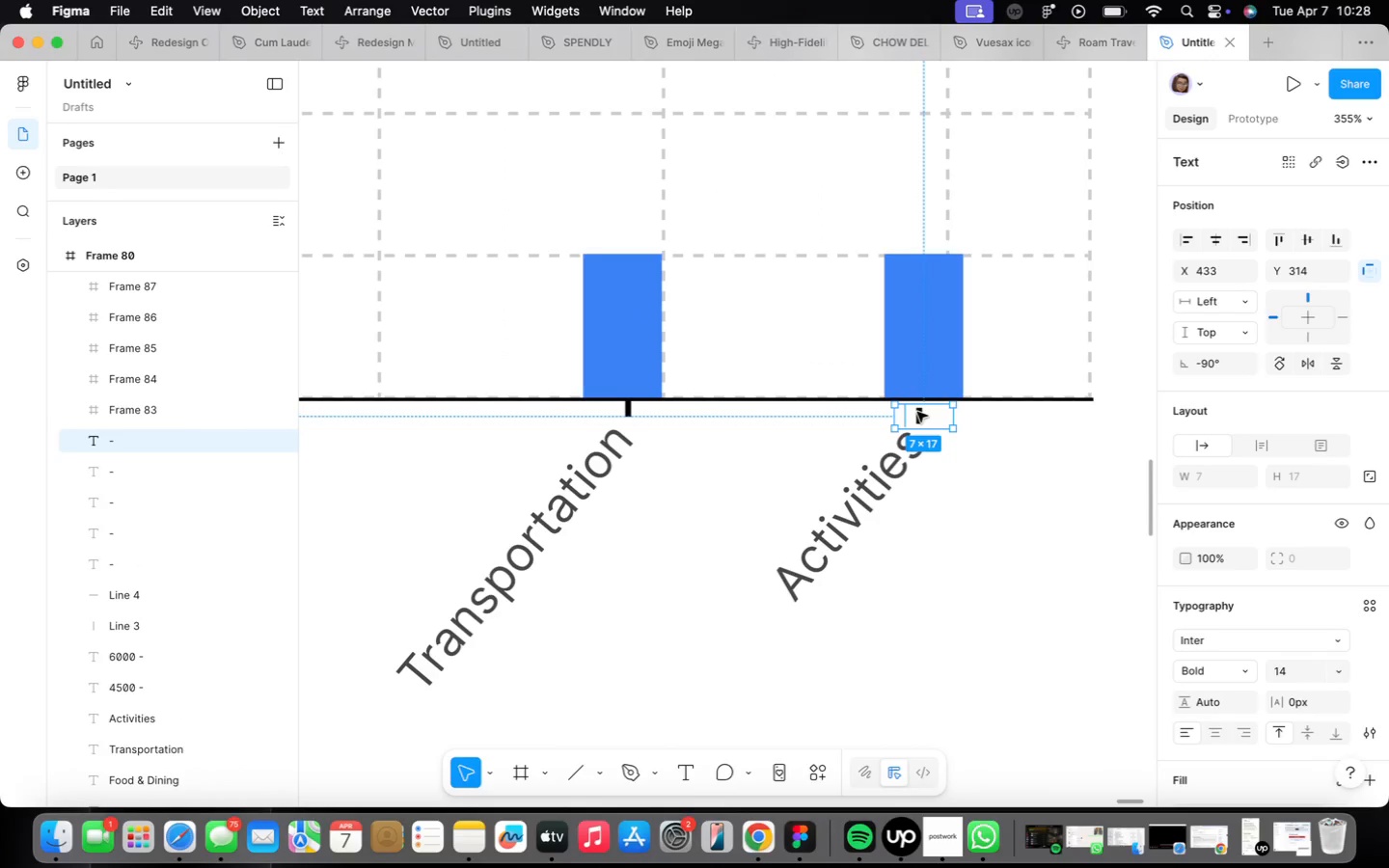 
key(ArrowUp)
 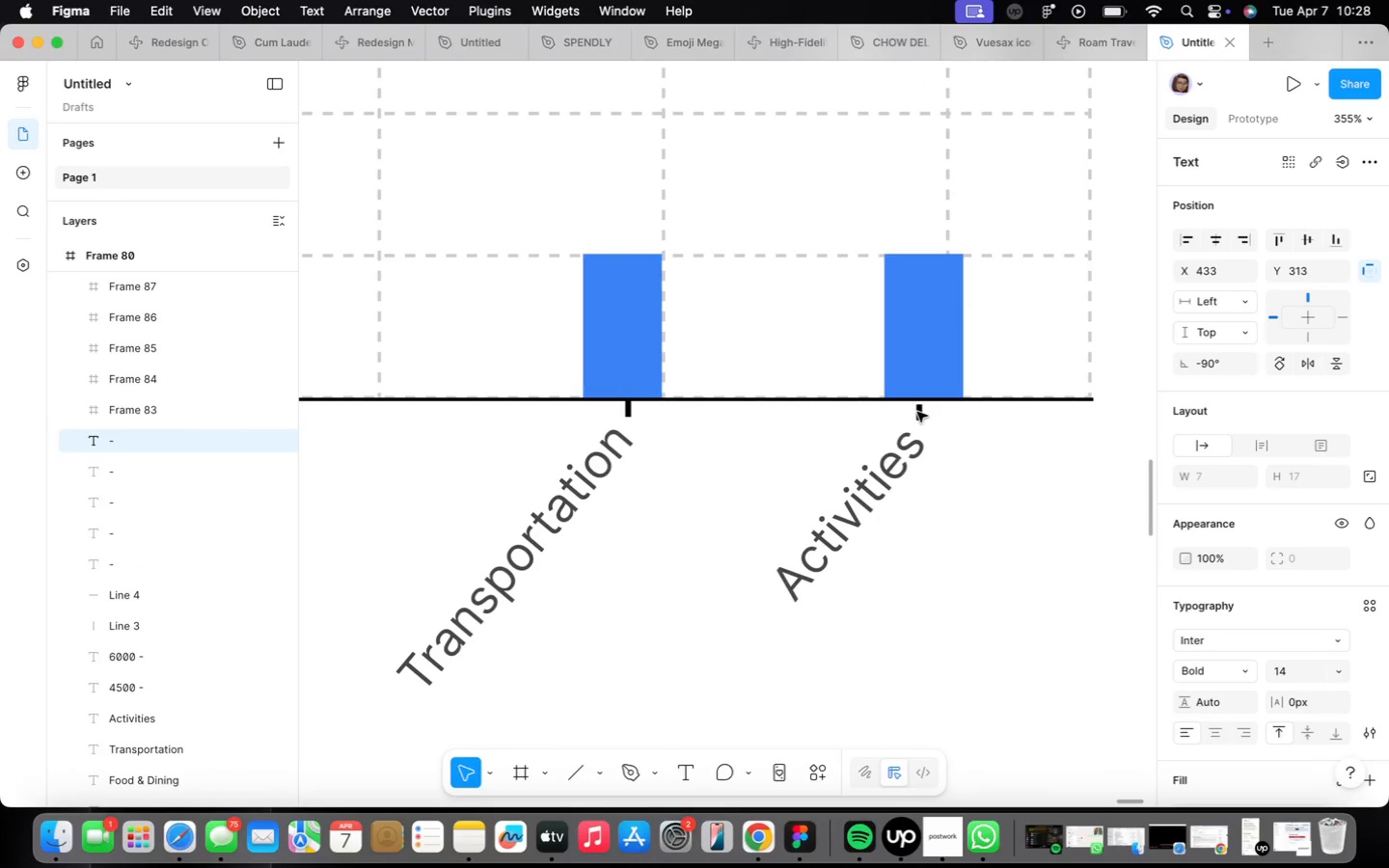 
key(ArrowUp)
 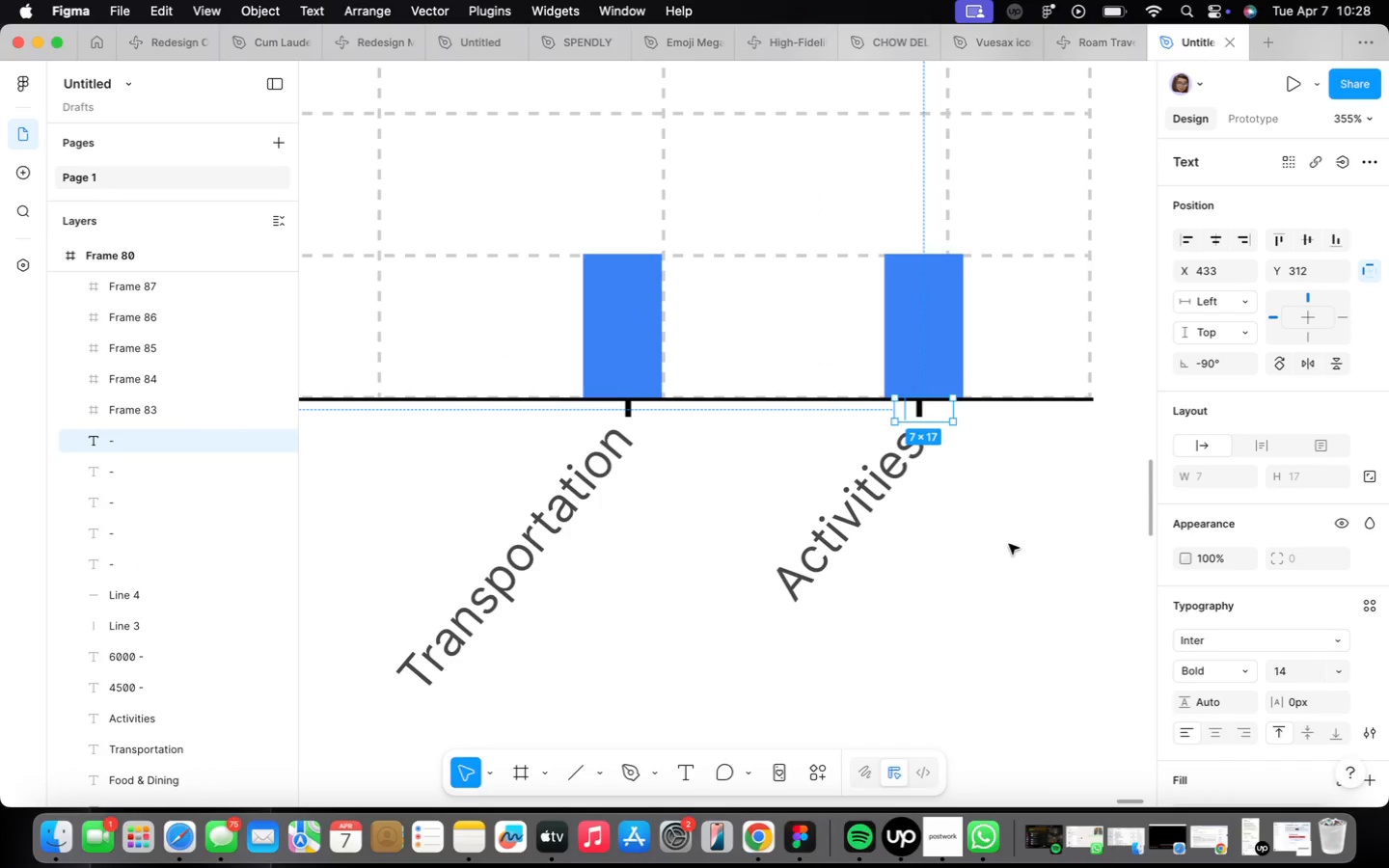 
key(ArrowRight)
 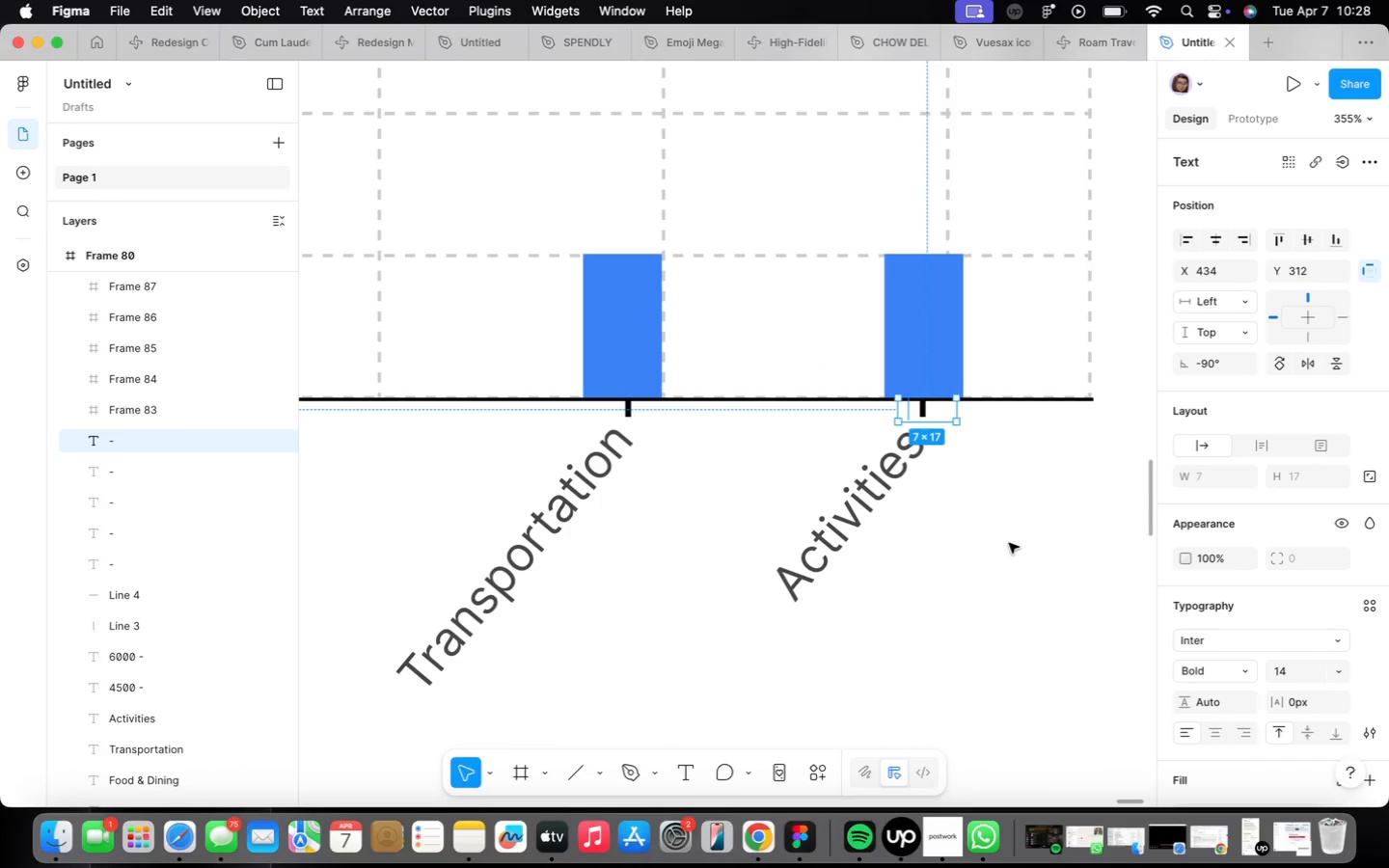 
left_click([1002, 557])
 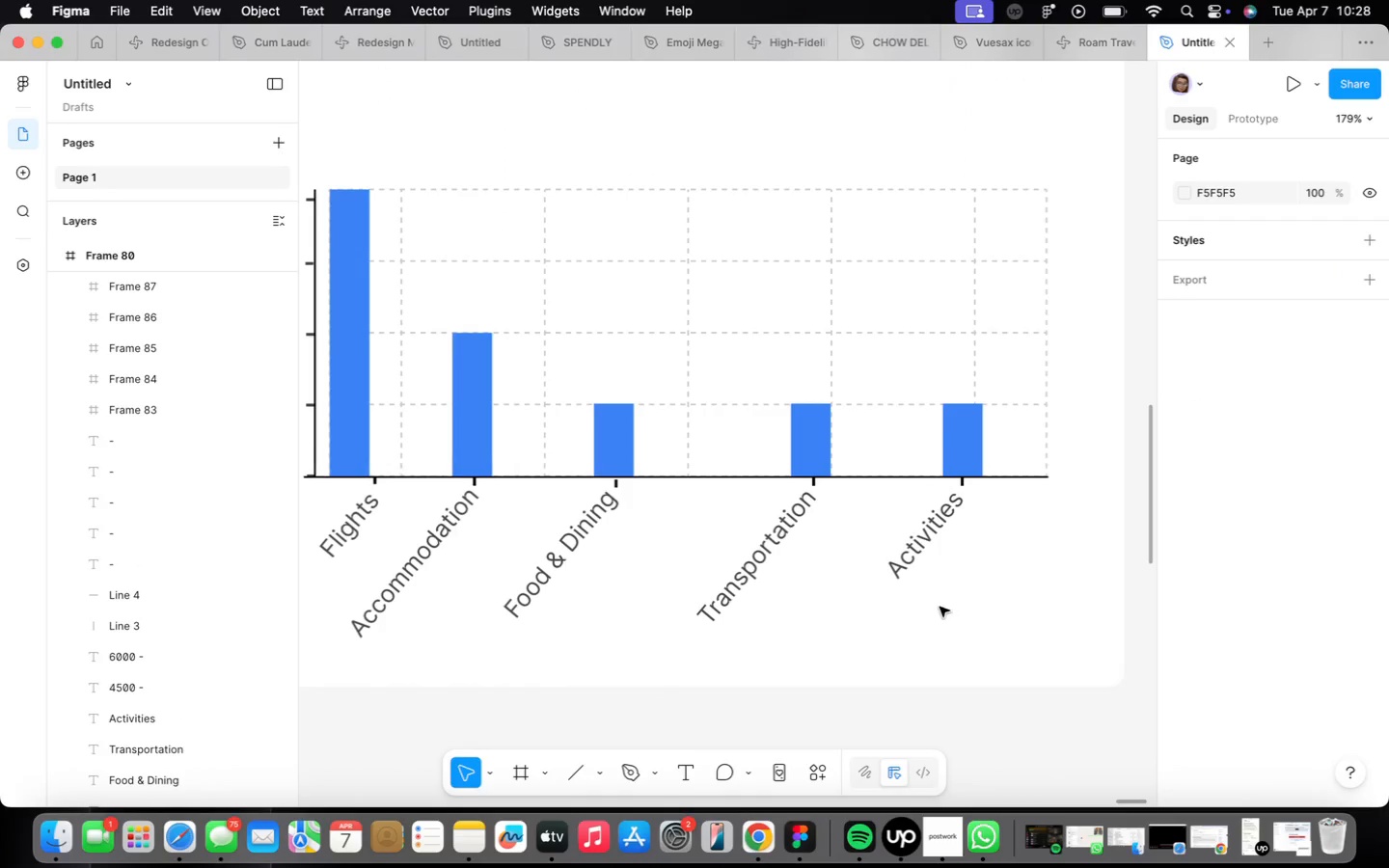 
scroll: coordinate [940, 606], scroll_direction: down, amount: 30.0
 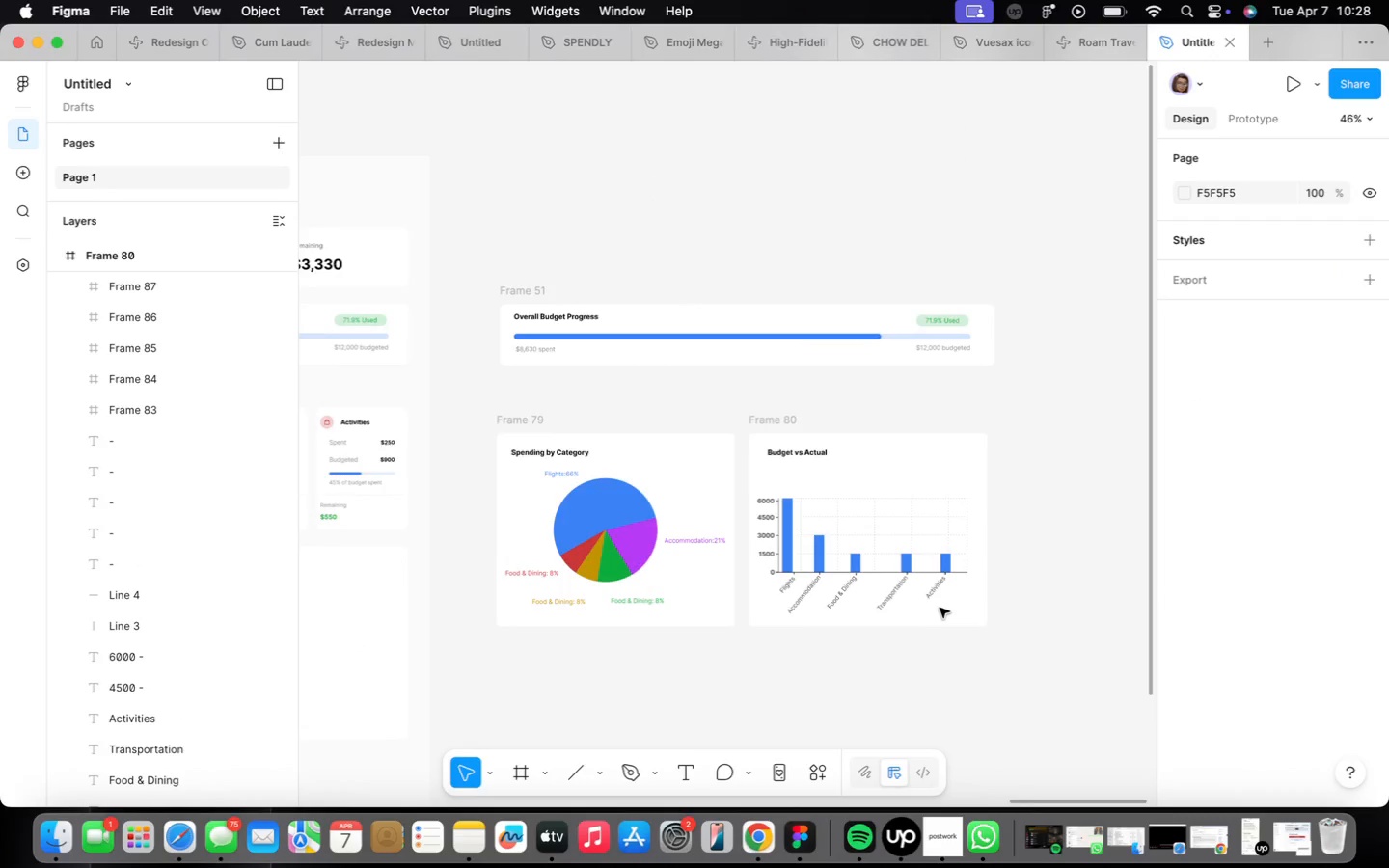 
scroll: coordinate [940, 608], scroll_direction: up, amount: 16.0
 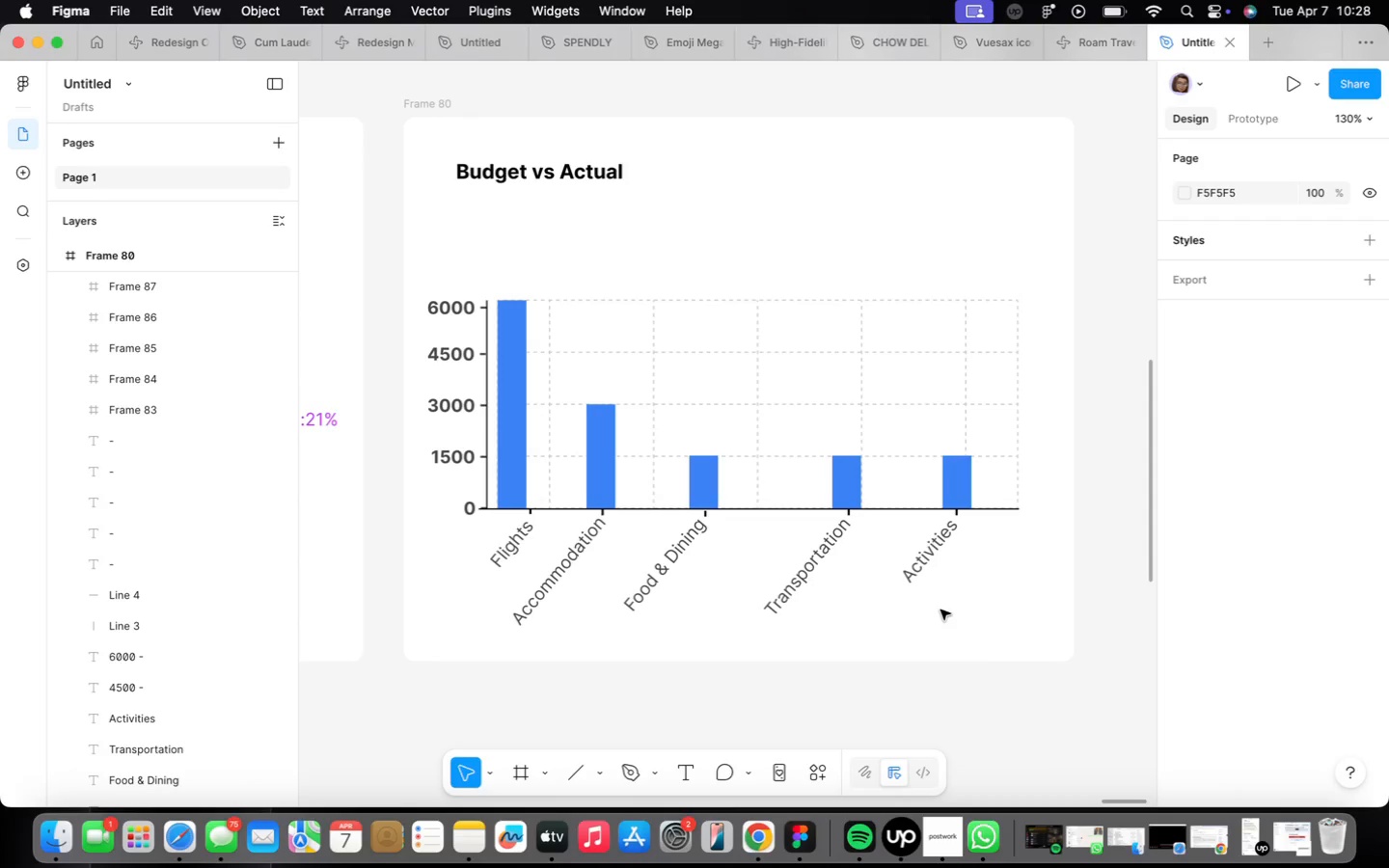 
scroll: coordinate [1023, 588], scroll_direction: down, amount: 10.0
 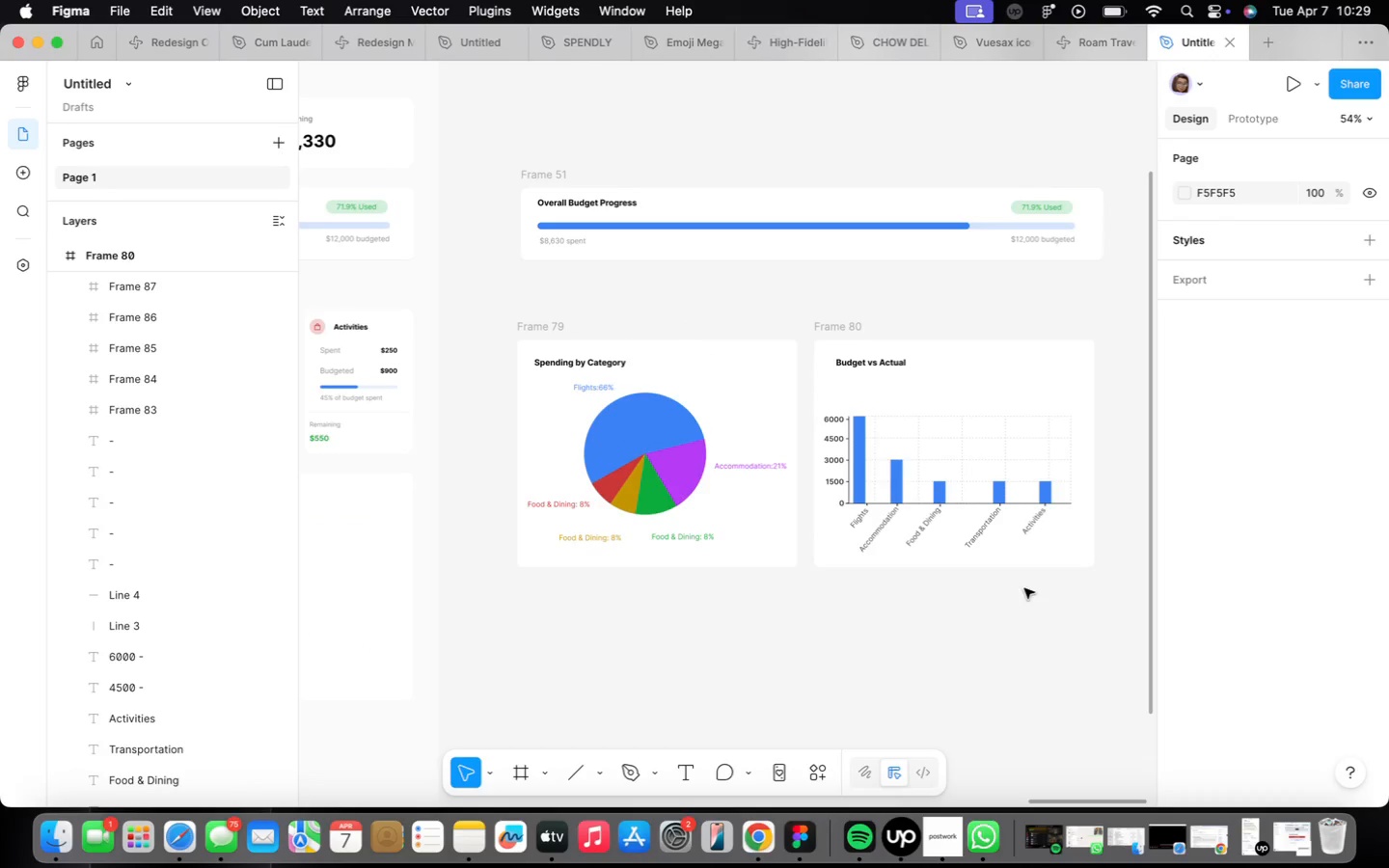 
wait(5.75)
 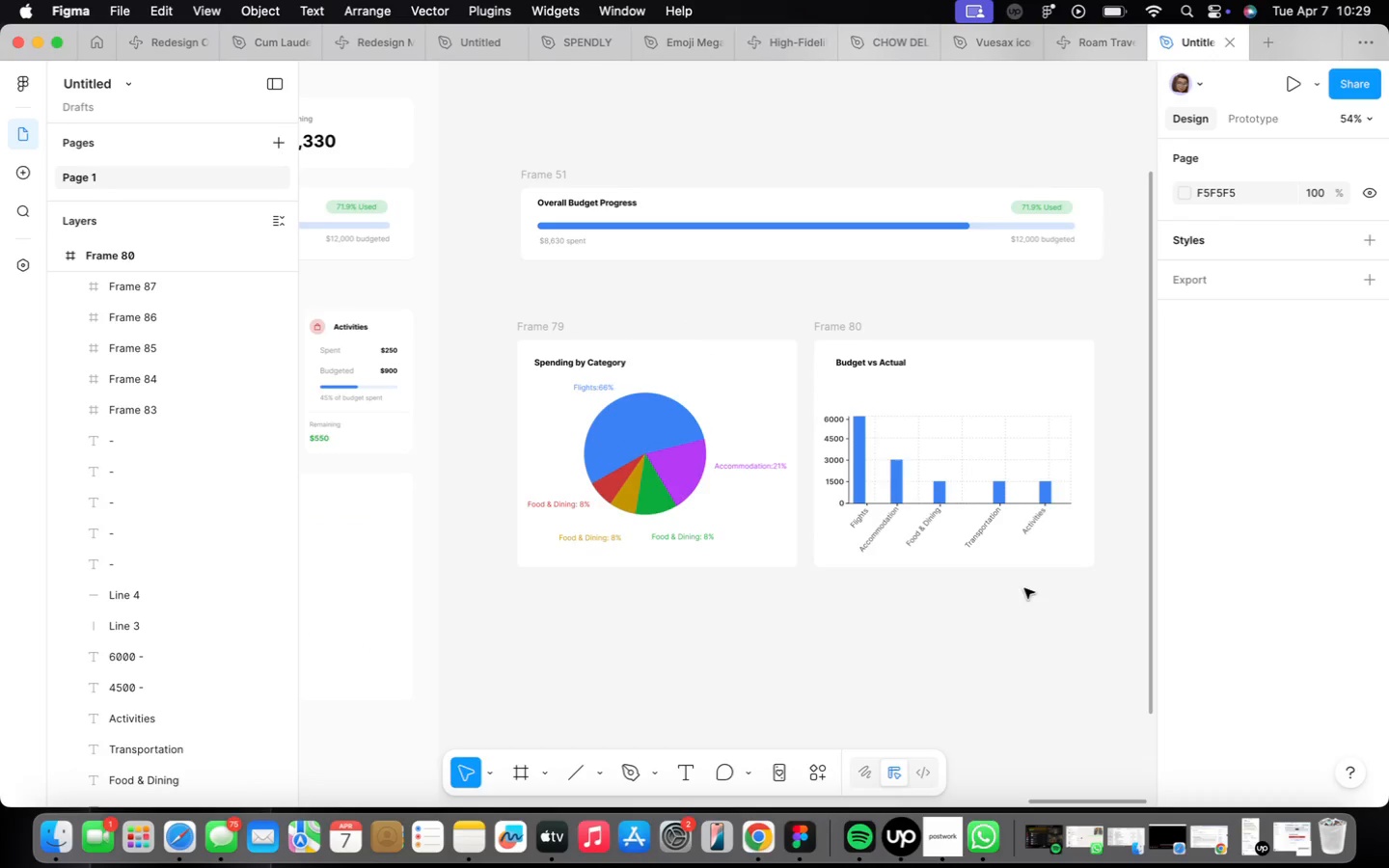 
scroll: coordinate [837, 487], scroll_direction: down, amount: 14.0
 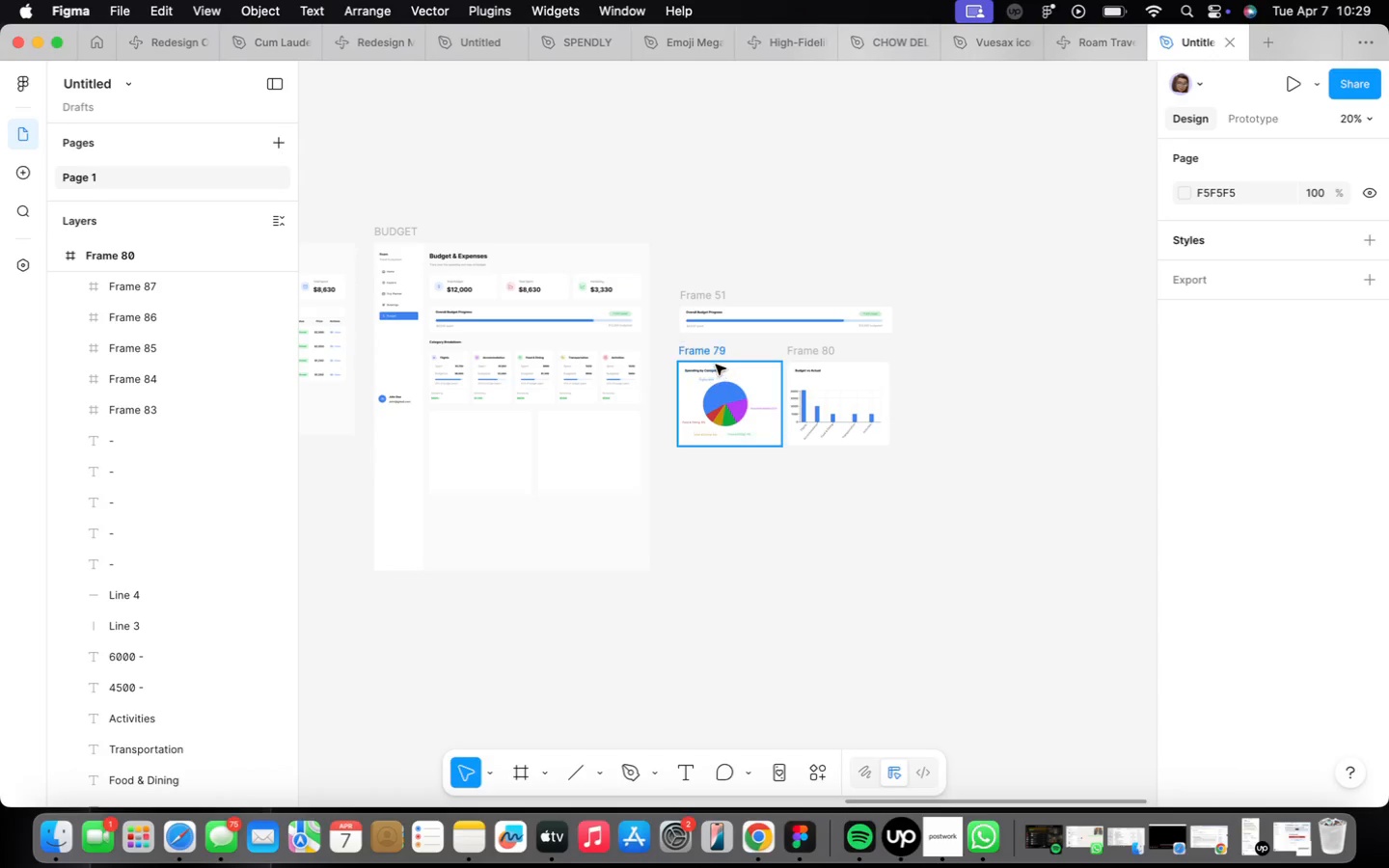 
scroll: coordinate [717, 366], scroll_direction: up, amount: 4.0
 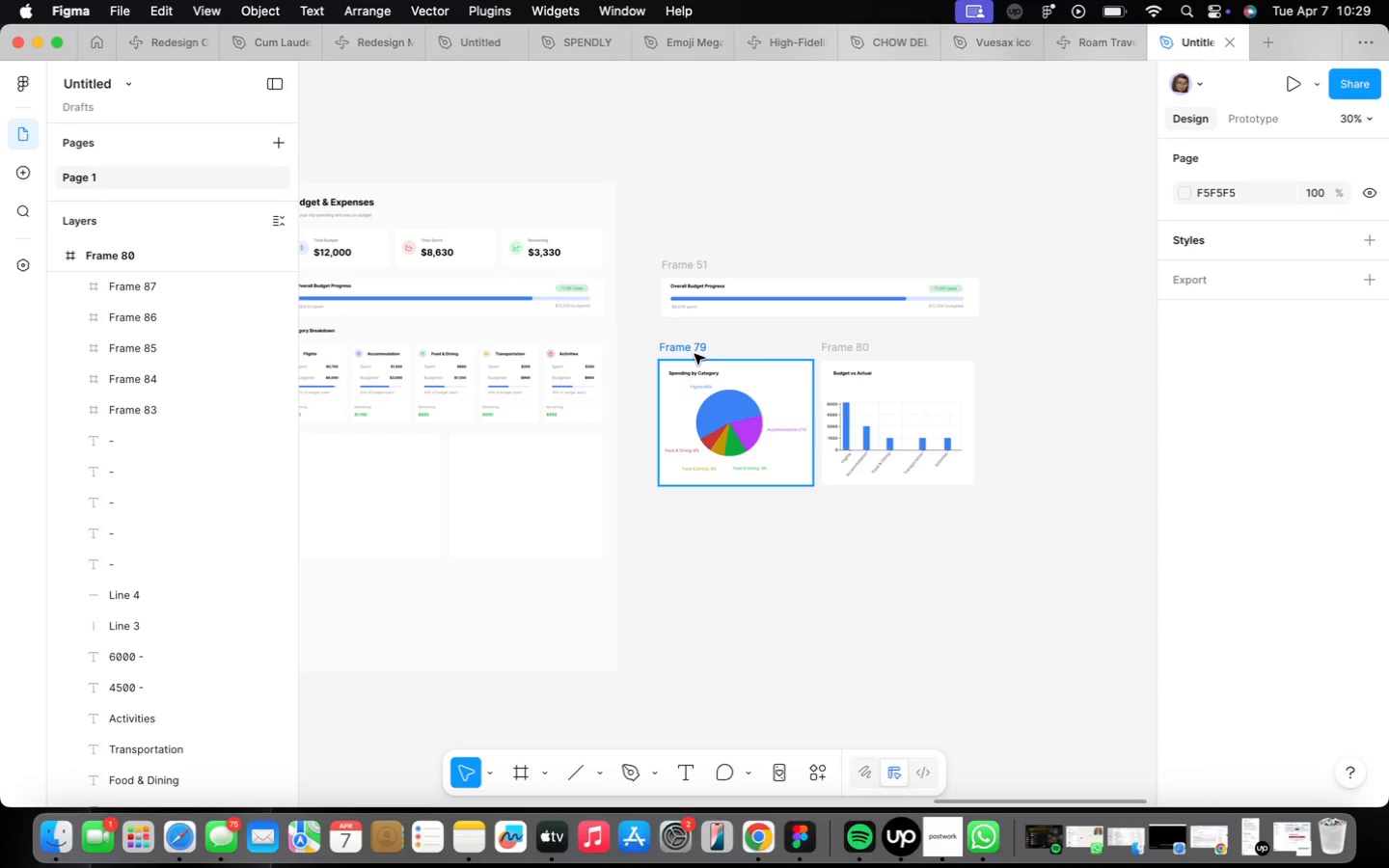 
left_click([694, 353])
 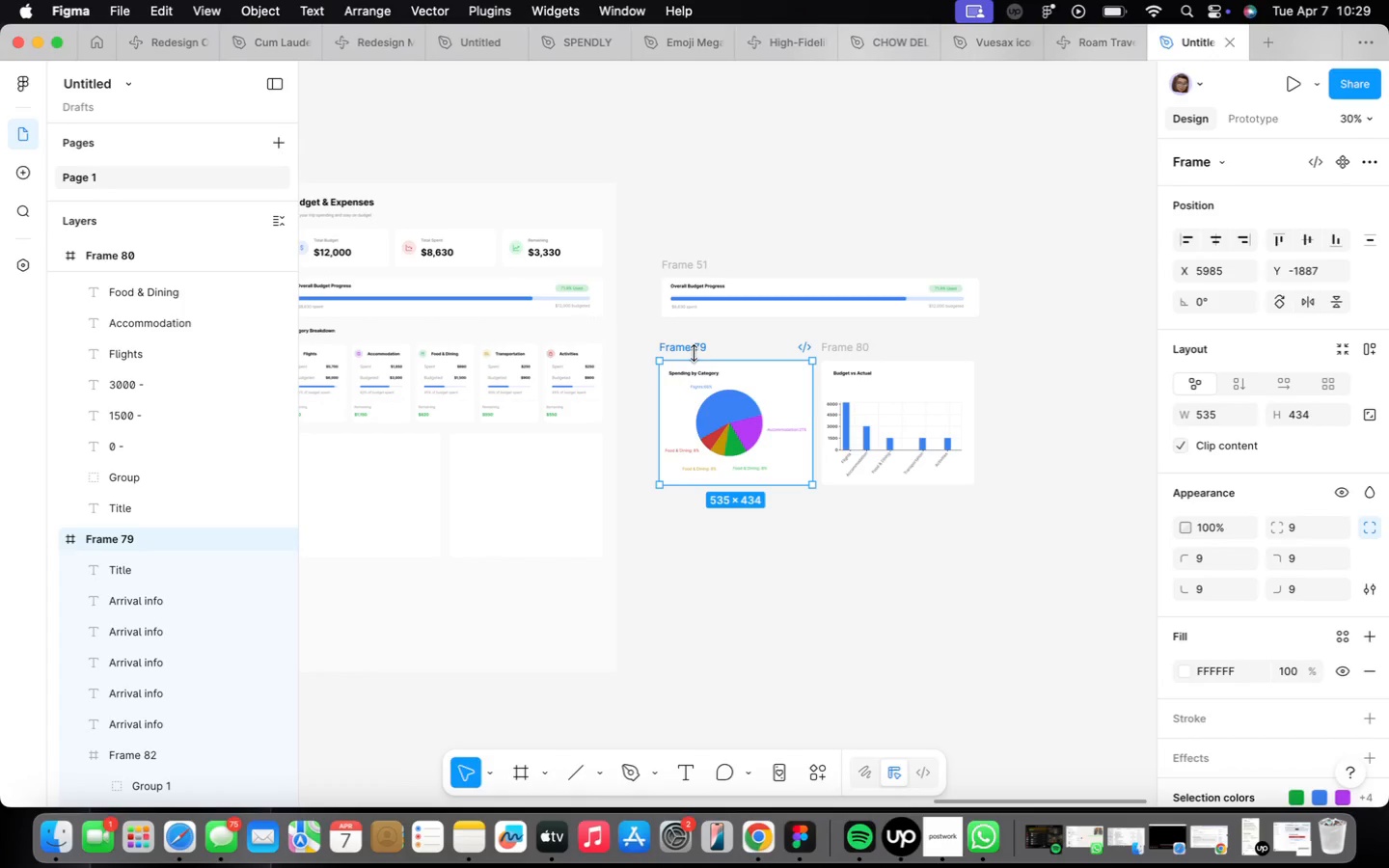 
right_click([694, 353])
 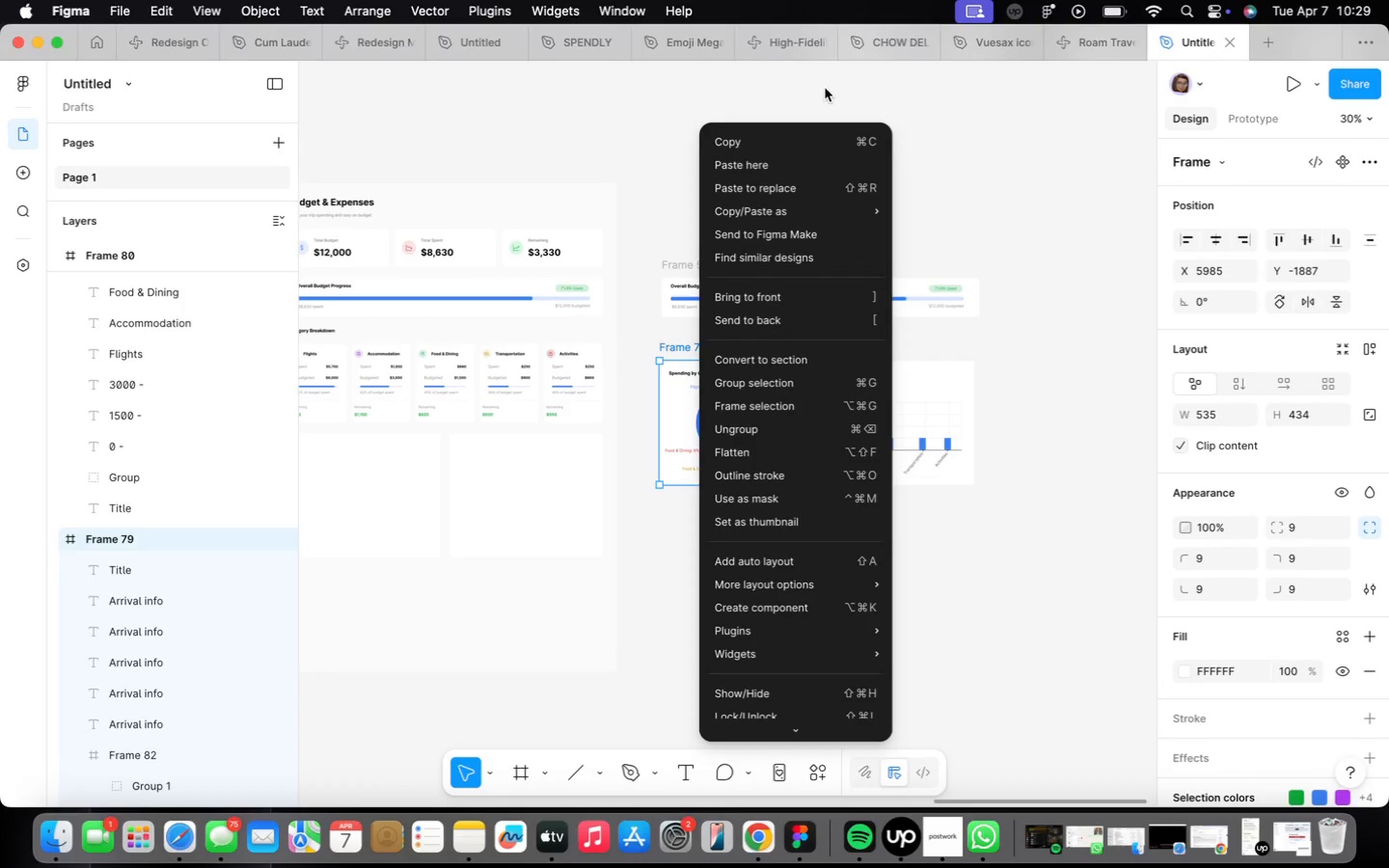 
left_click([799, 143])
 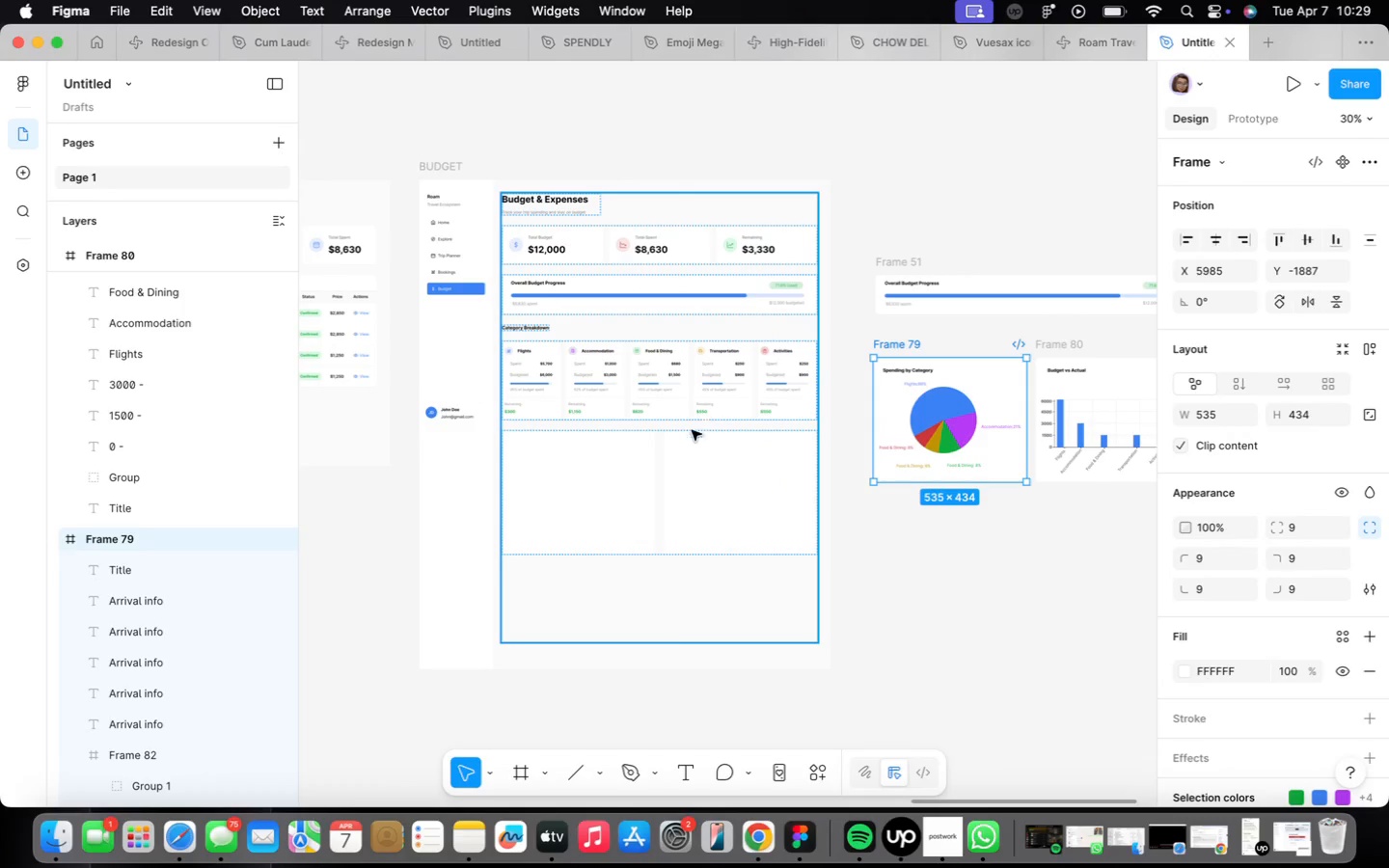 
left_click([636, 473])
 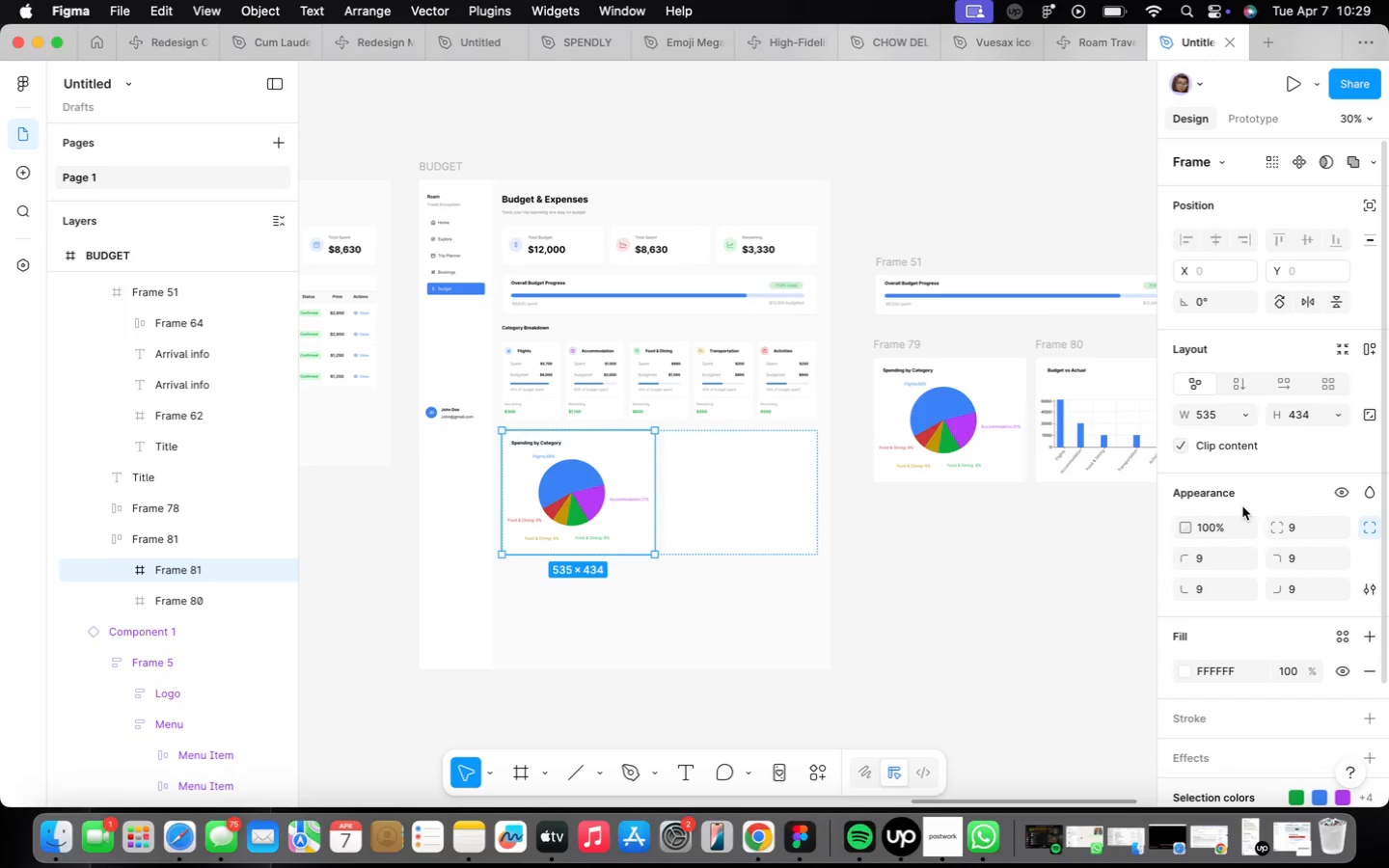 
left_click([1075, 334])
 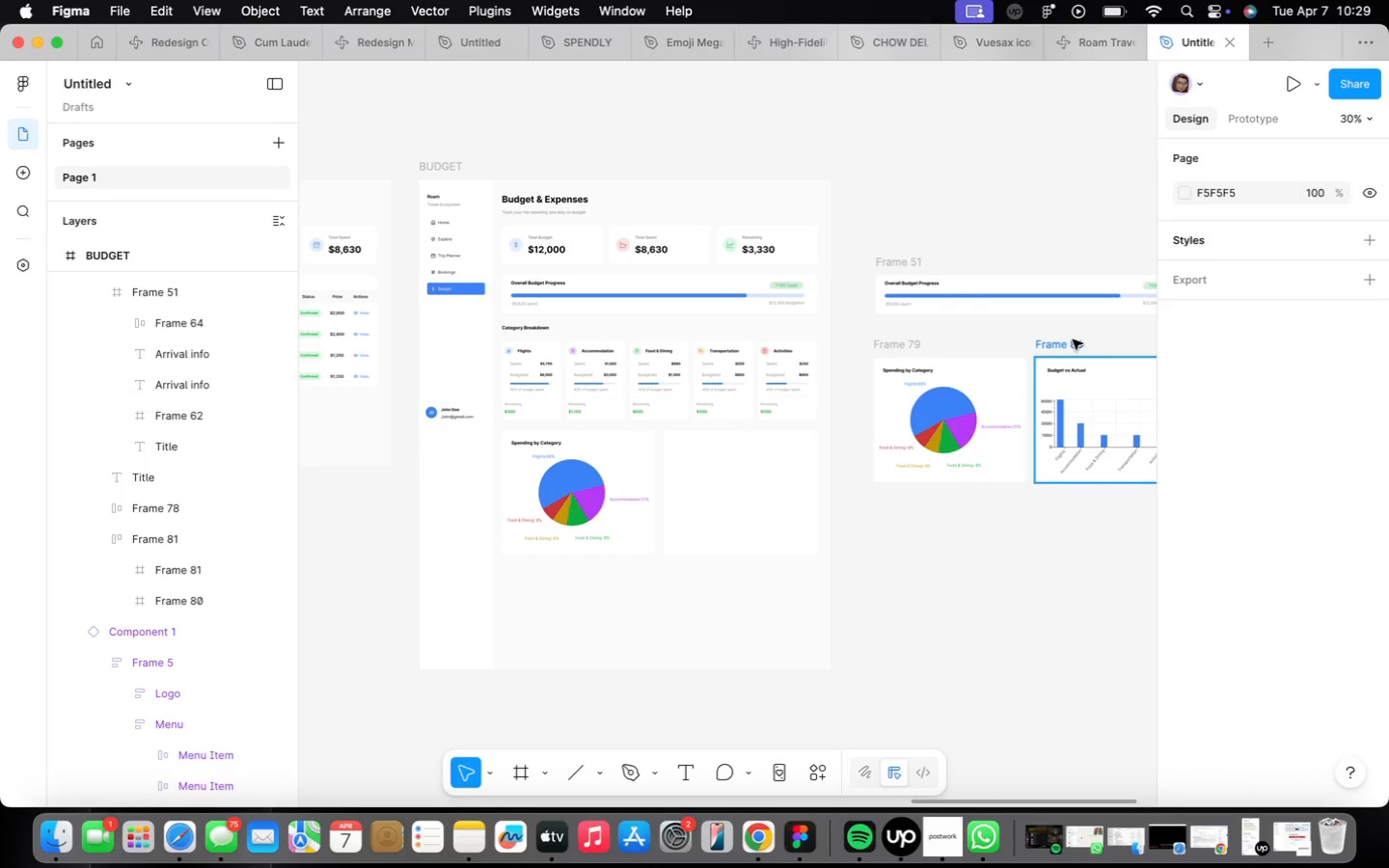 
right_click([1073, 339])
 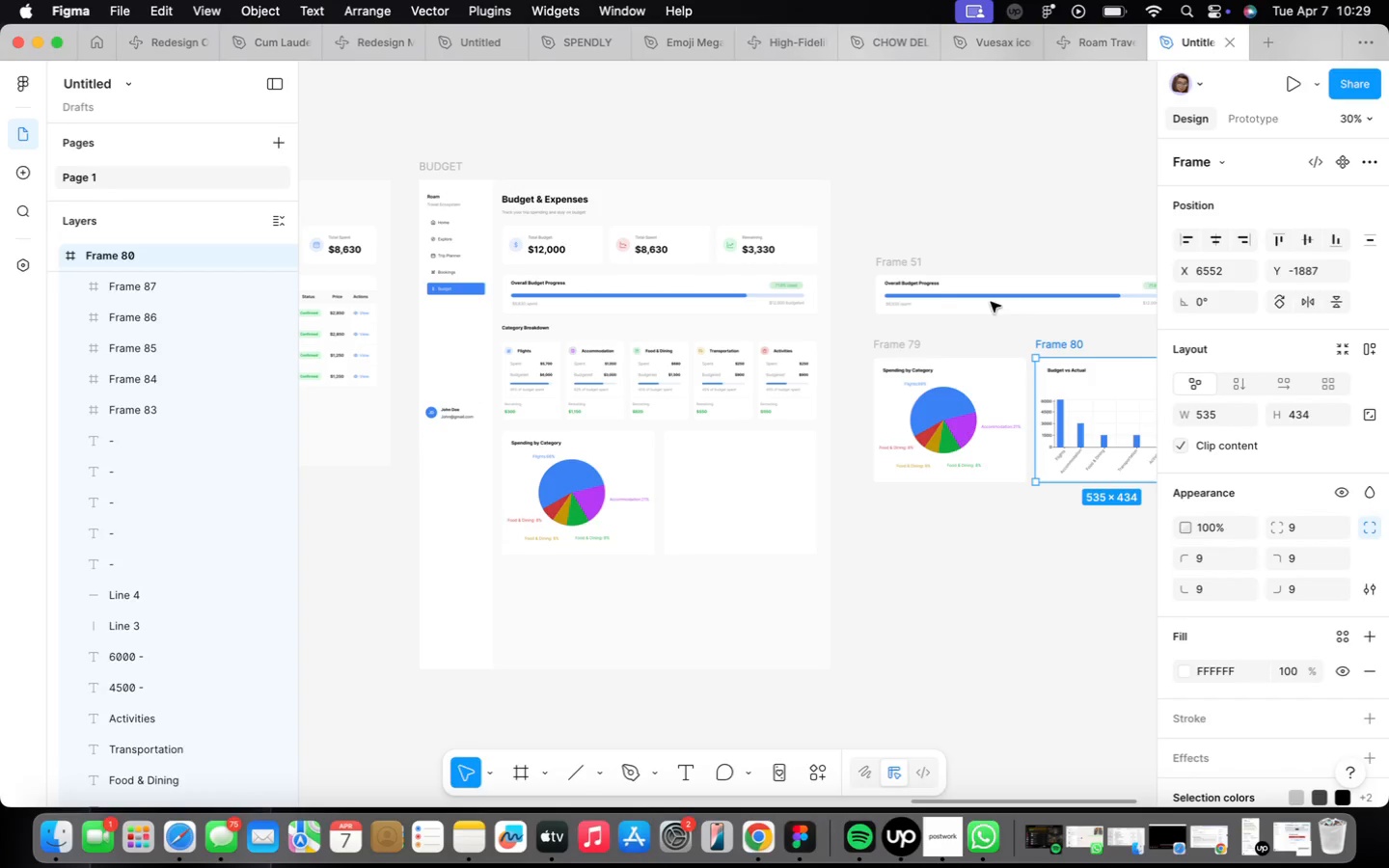 
double_click([768, 490])
 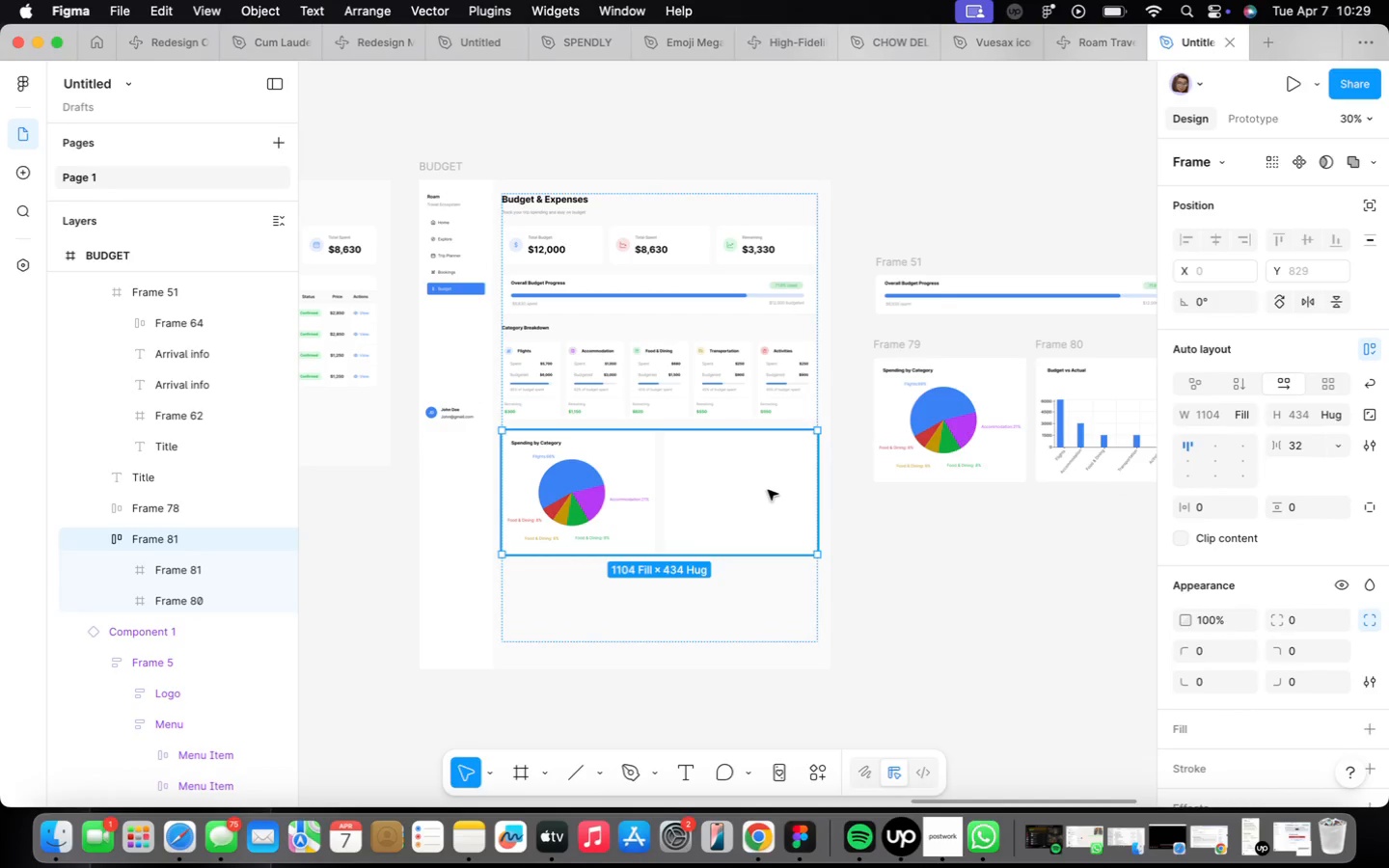 
triple_click([768, 488])
 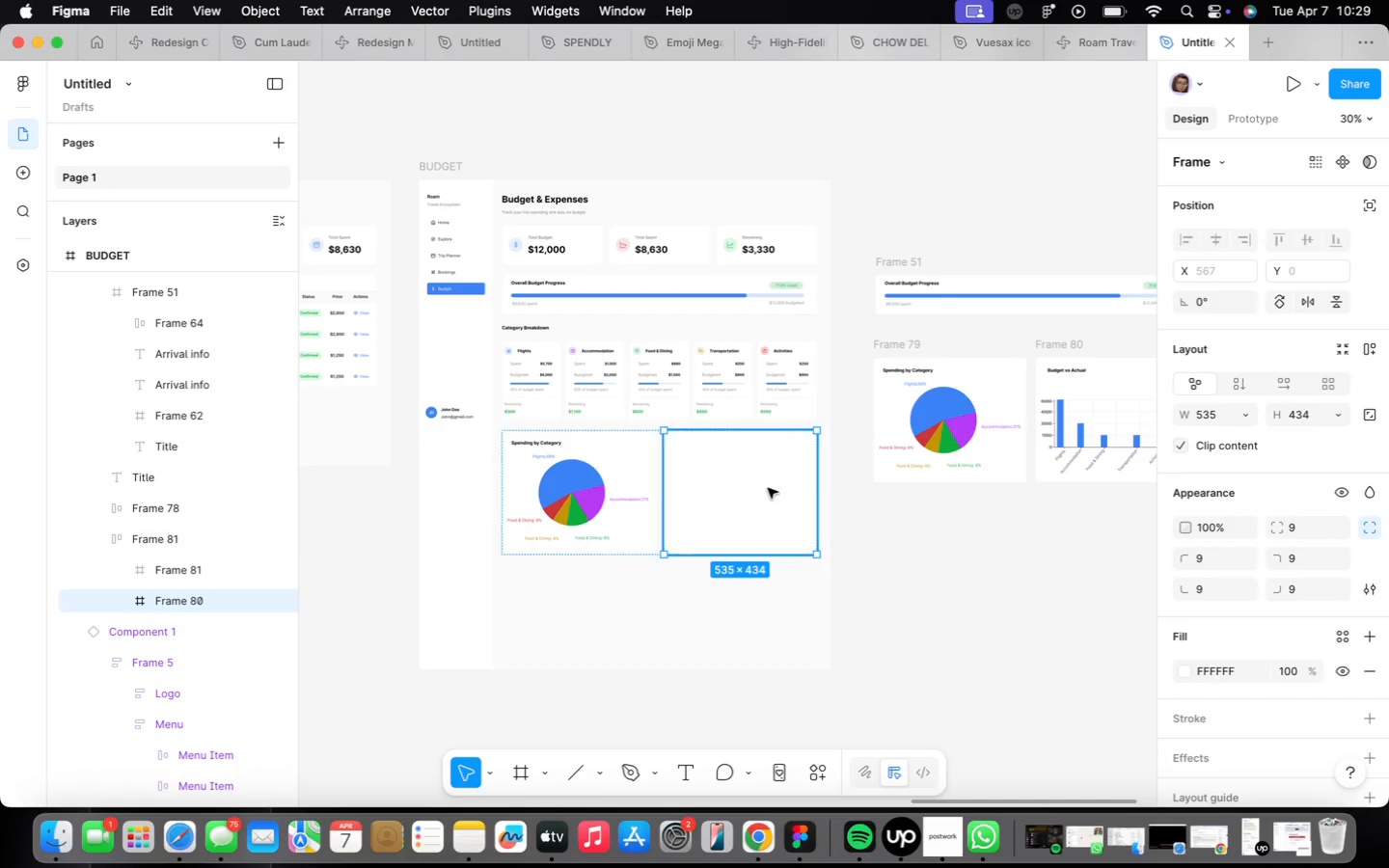 
right_click([768, 488])
 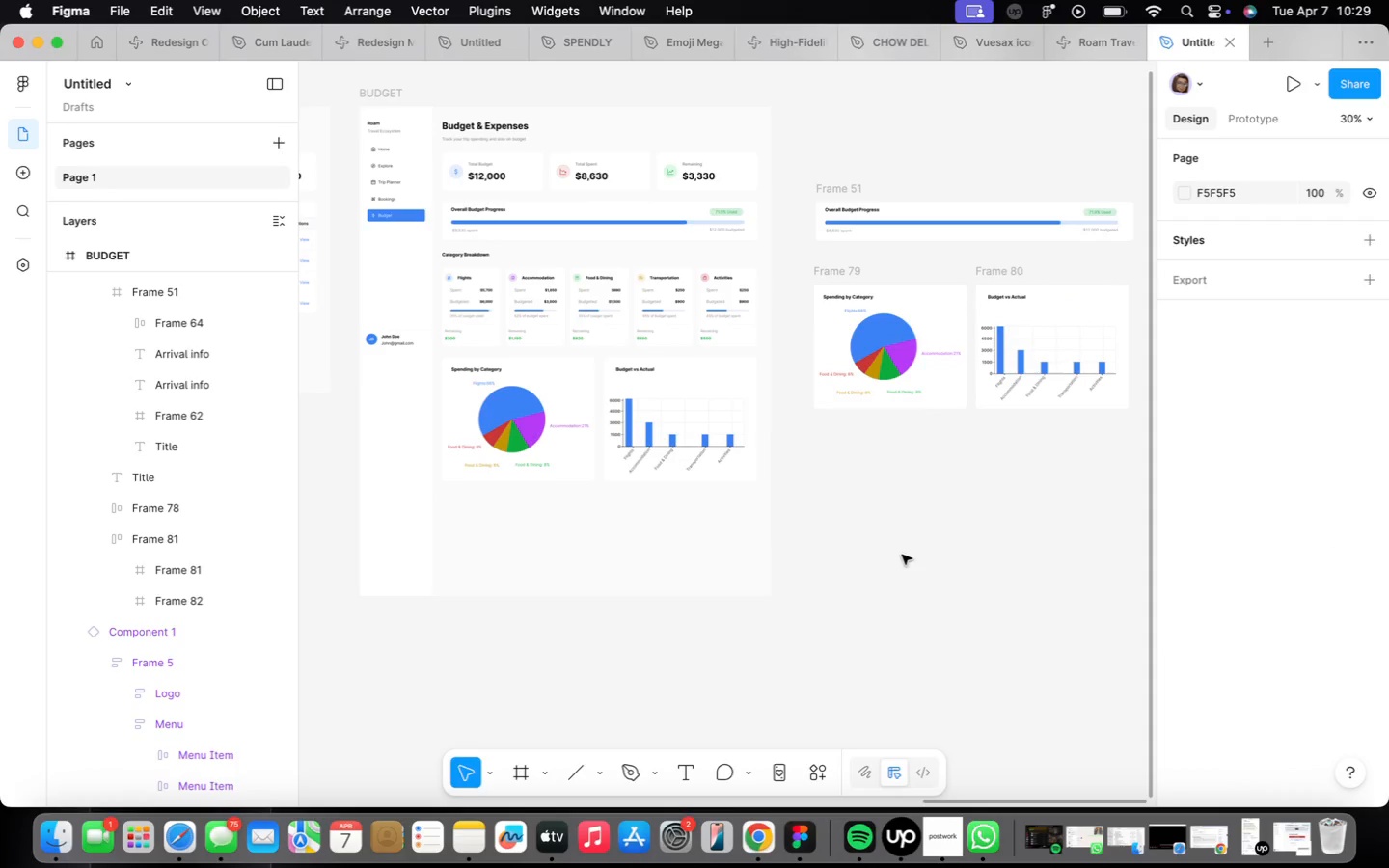 
wait(5.9)
 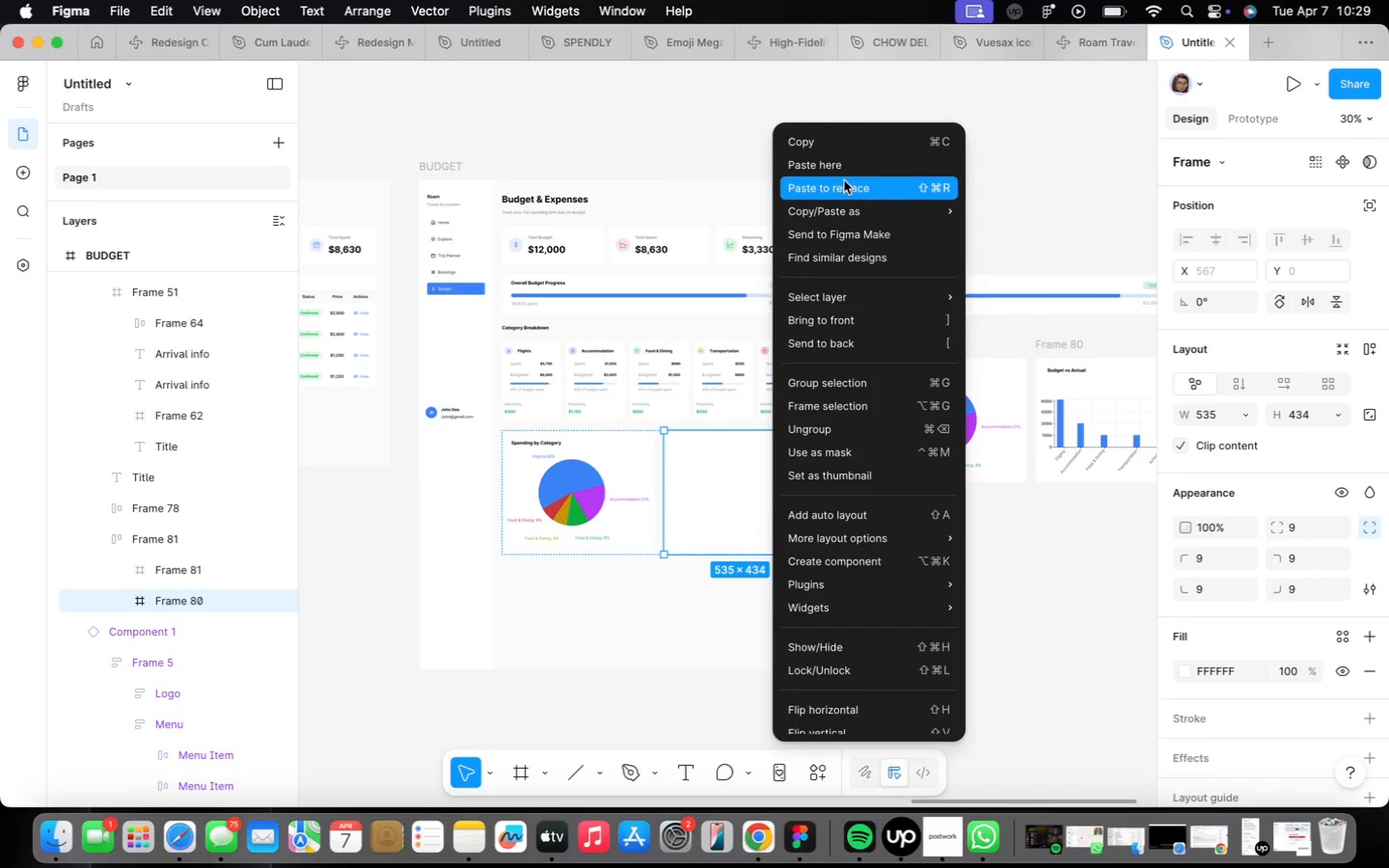 
key(F)
 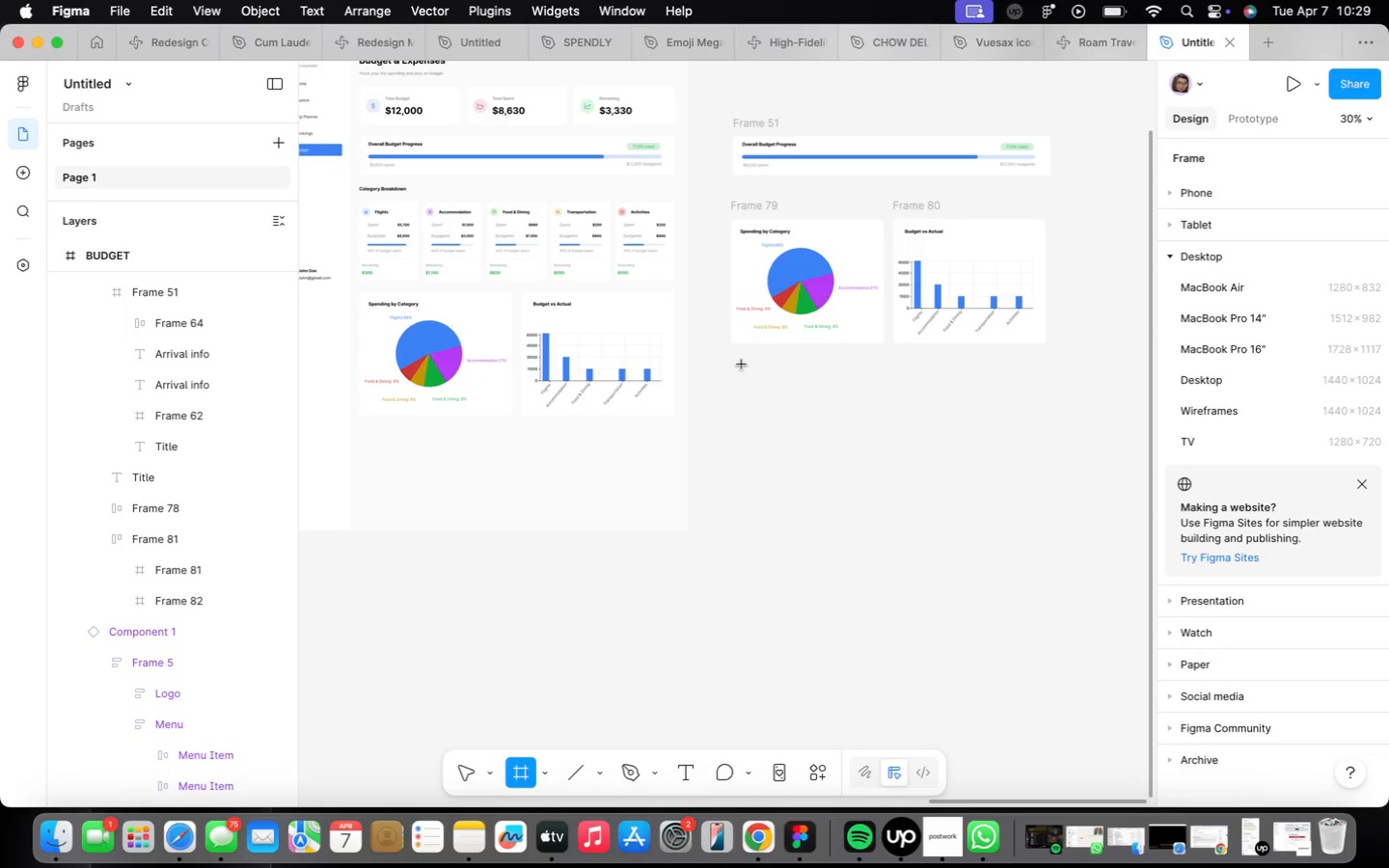 
left_click_drag(start_coordinate=[735, 360], to_coordinate=[1045, 492])
 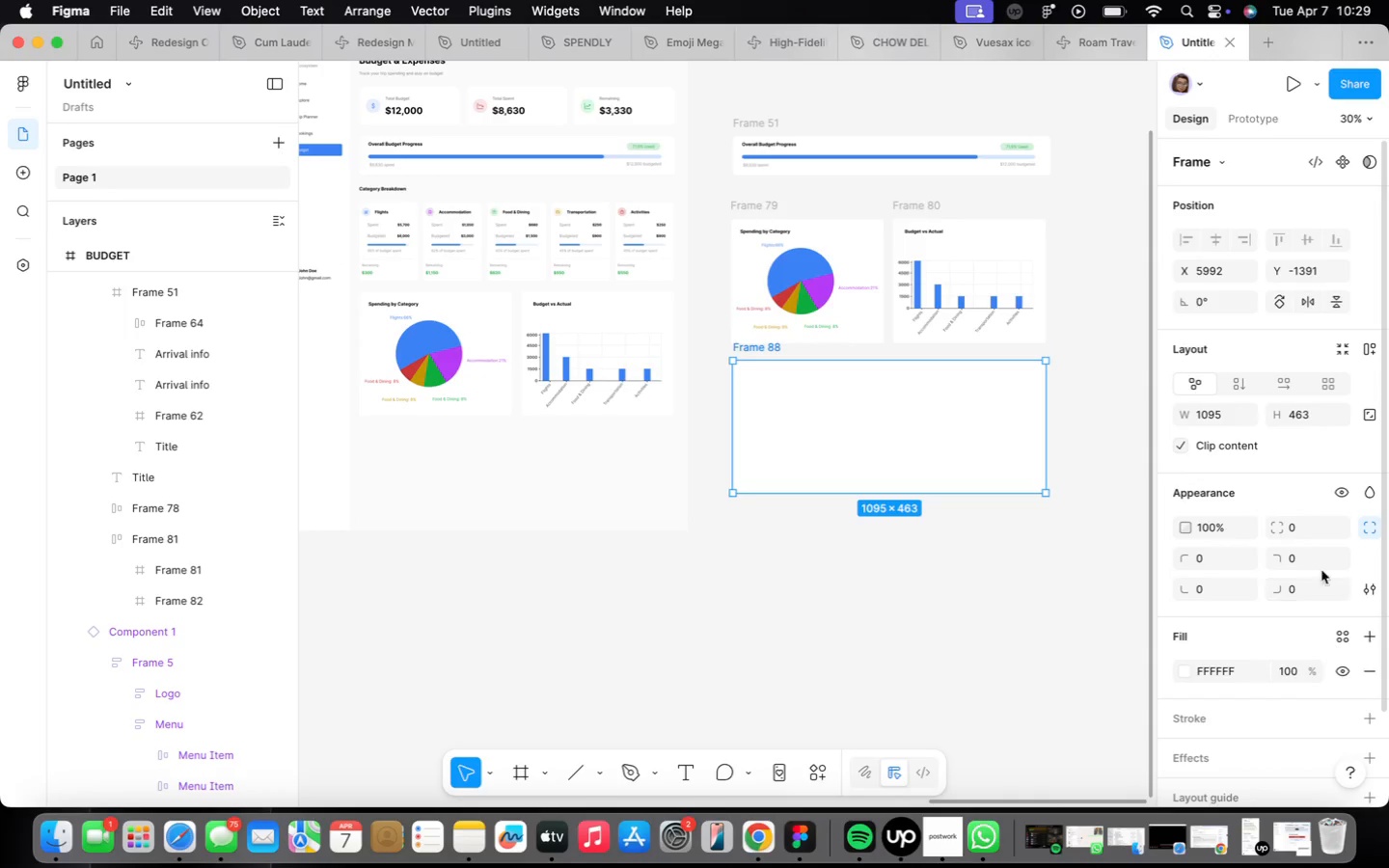 
wait(8.46)
 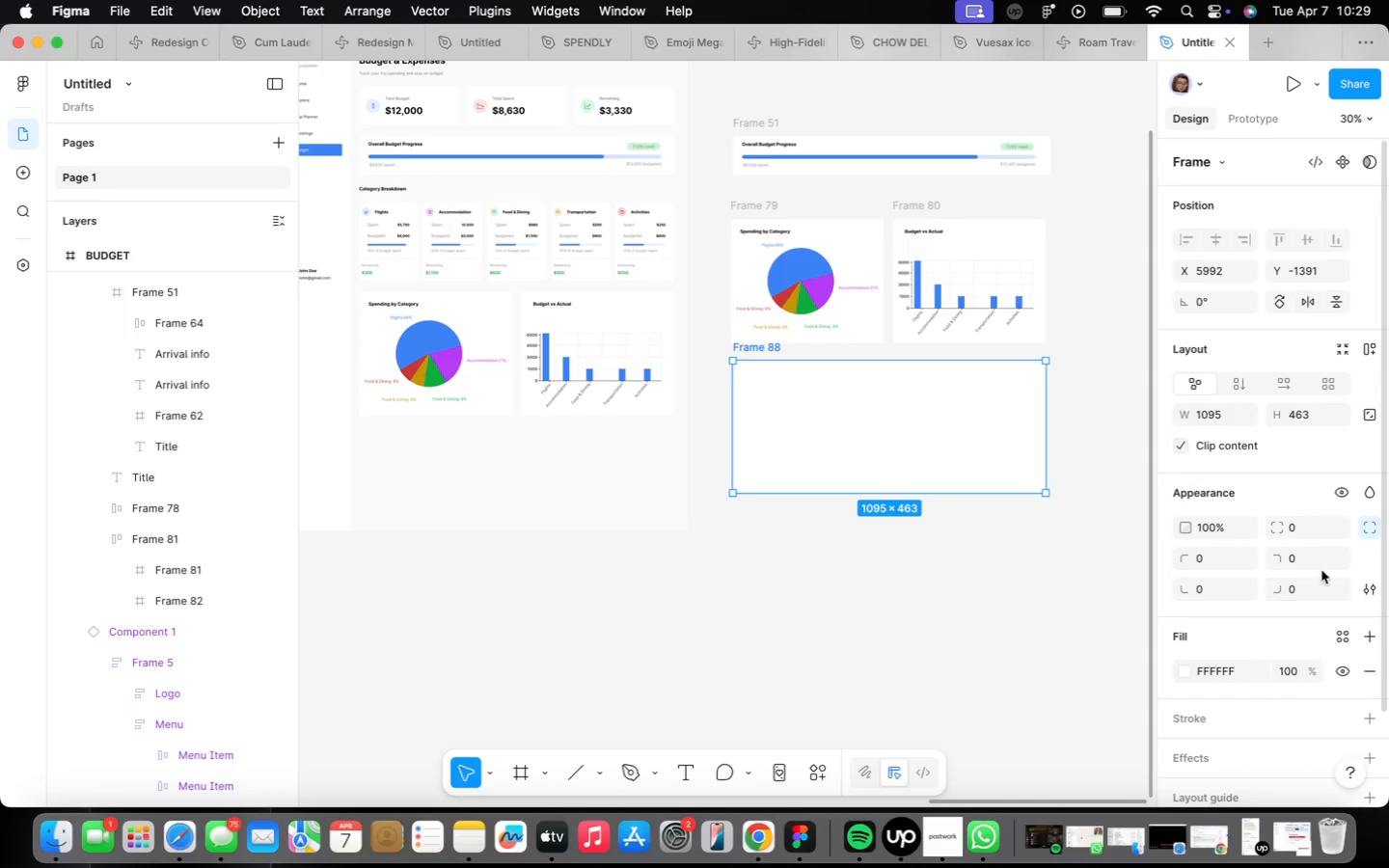 
left_click([528, 267])
 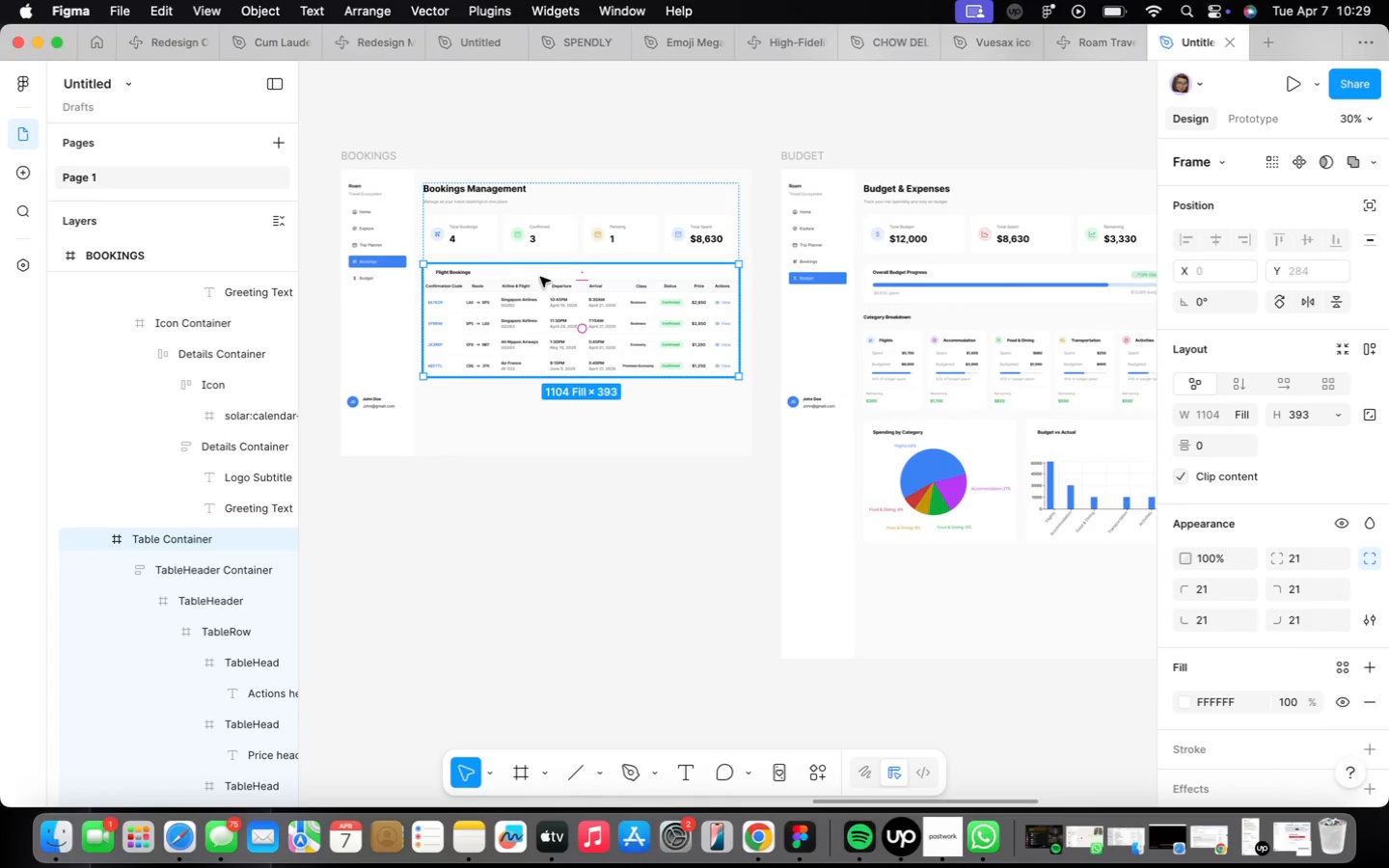 
double_click([541, 277])
 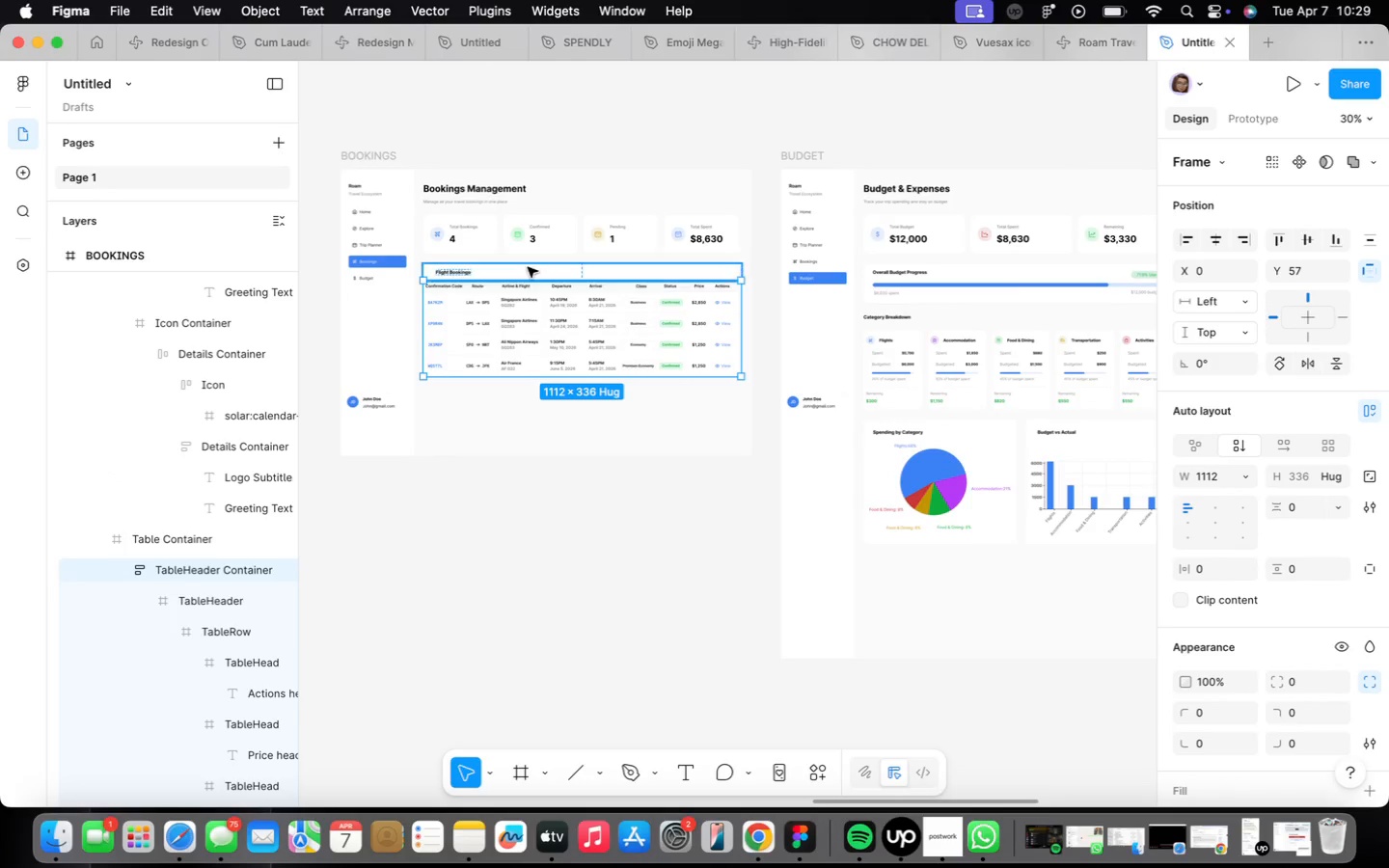 
left_click([529, 268])
 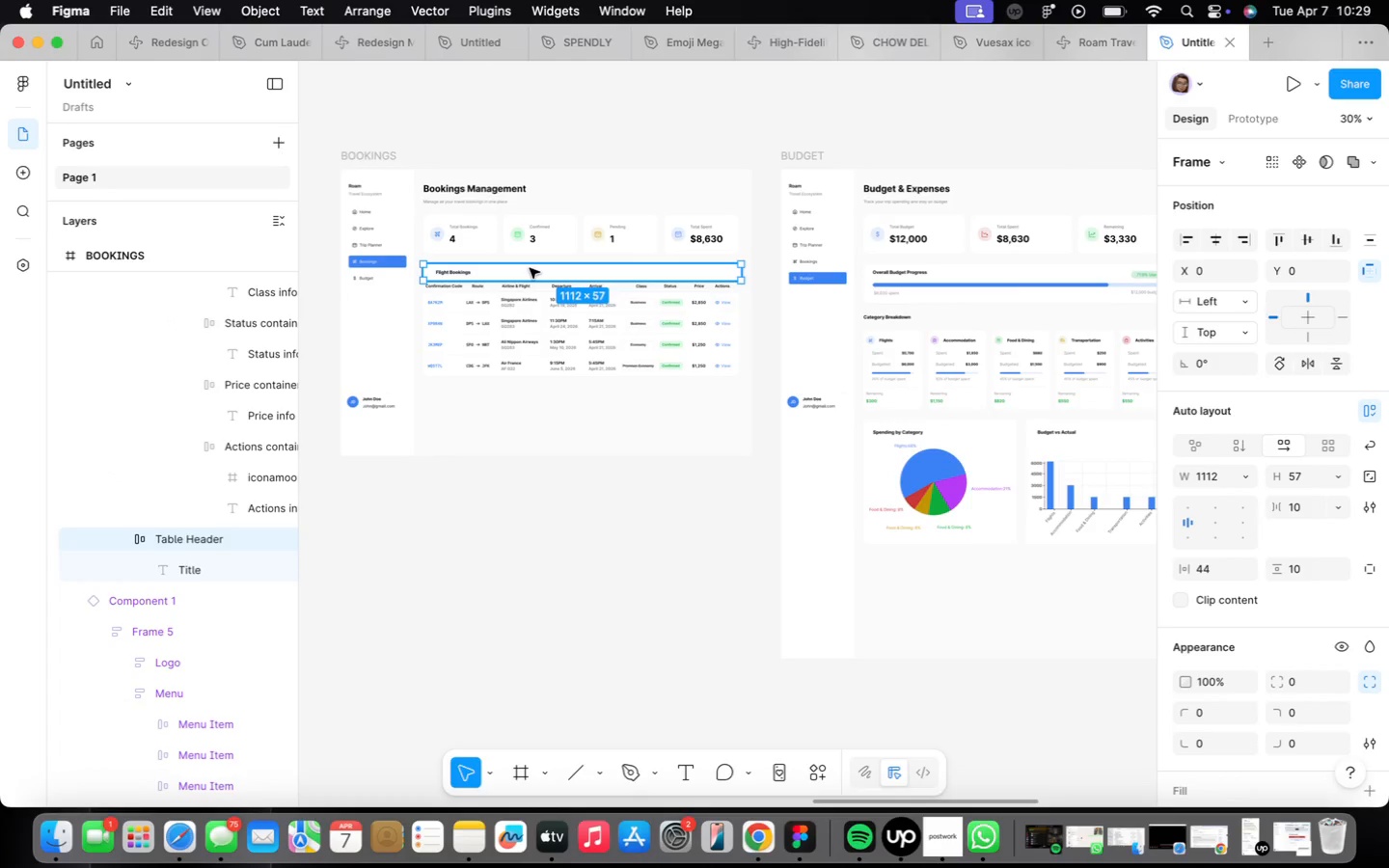 
hold_key(key=OptionLeft, duration=3.62)
left_click_drag(start_coordinate=[530, 268], to_coordinate=[720, 357])
 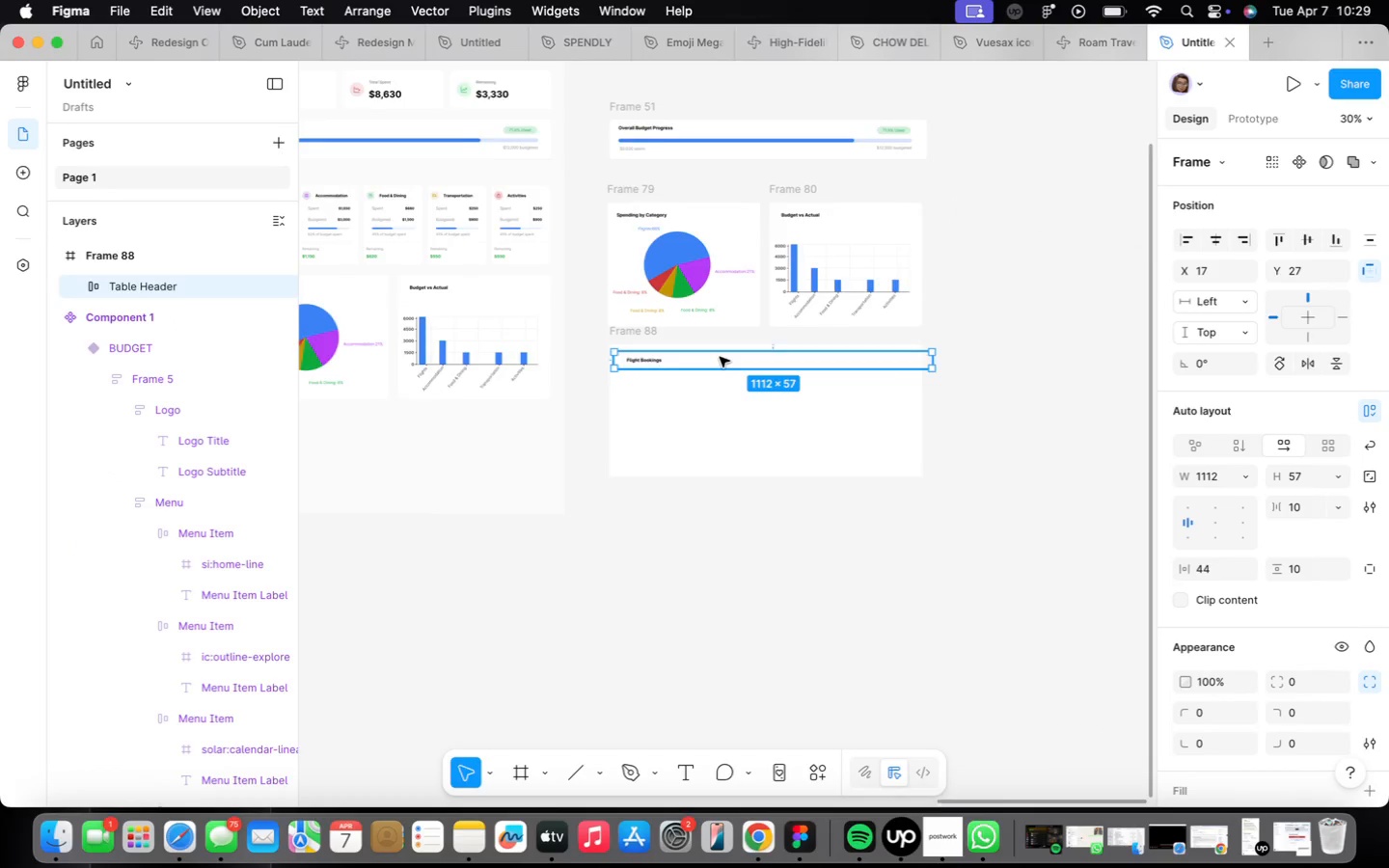 
left_click_drag(start_coordinate=[707, 364], to_coordinate=[699, 346])
 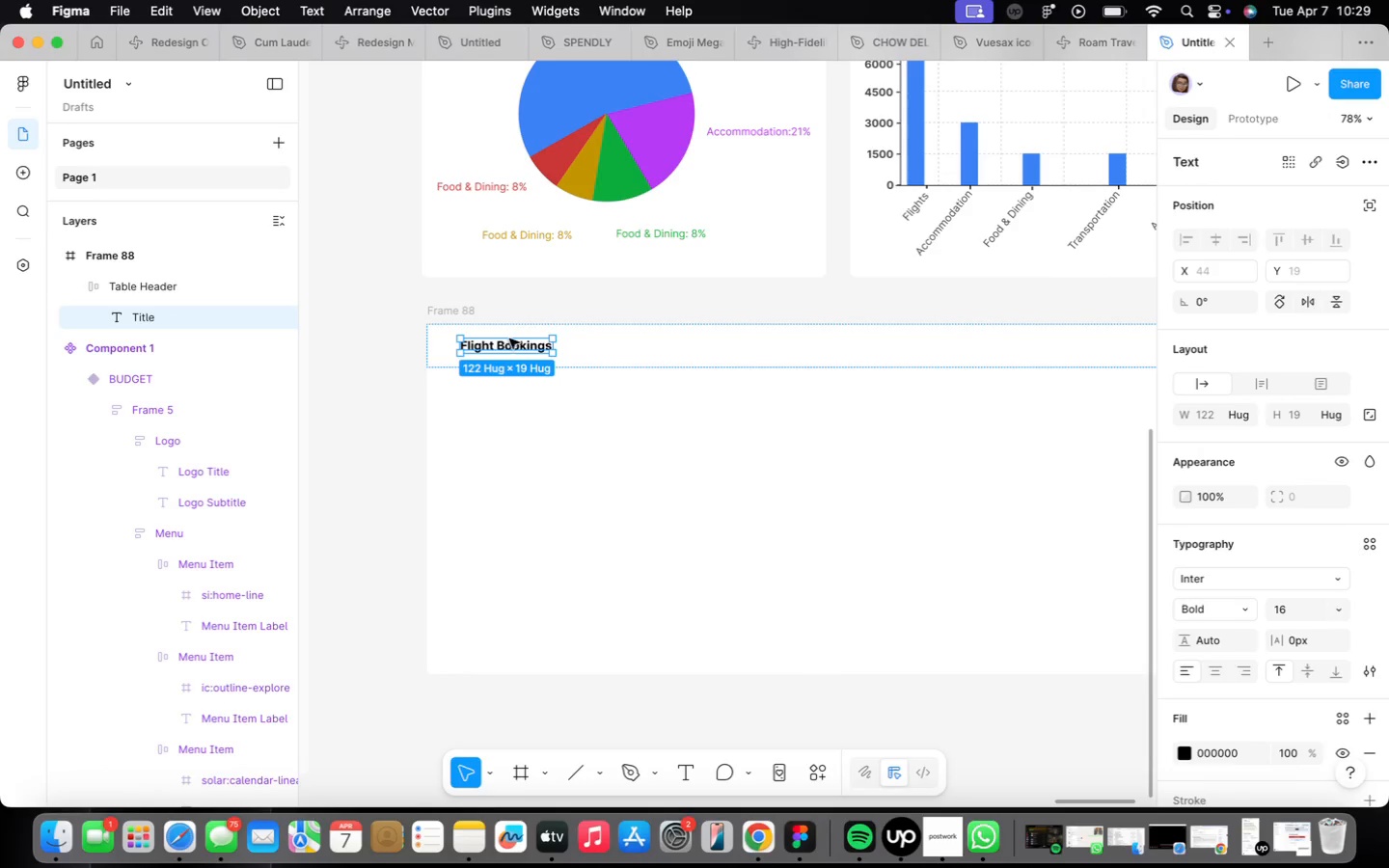 
scroll: coordinate [720, 357], scroll_direction: up, amount: 14.0
 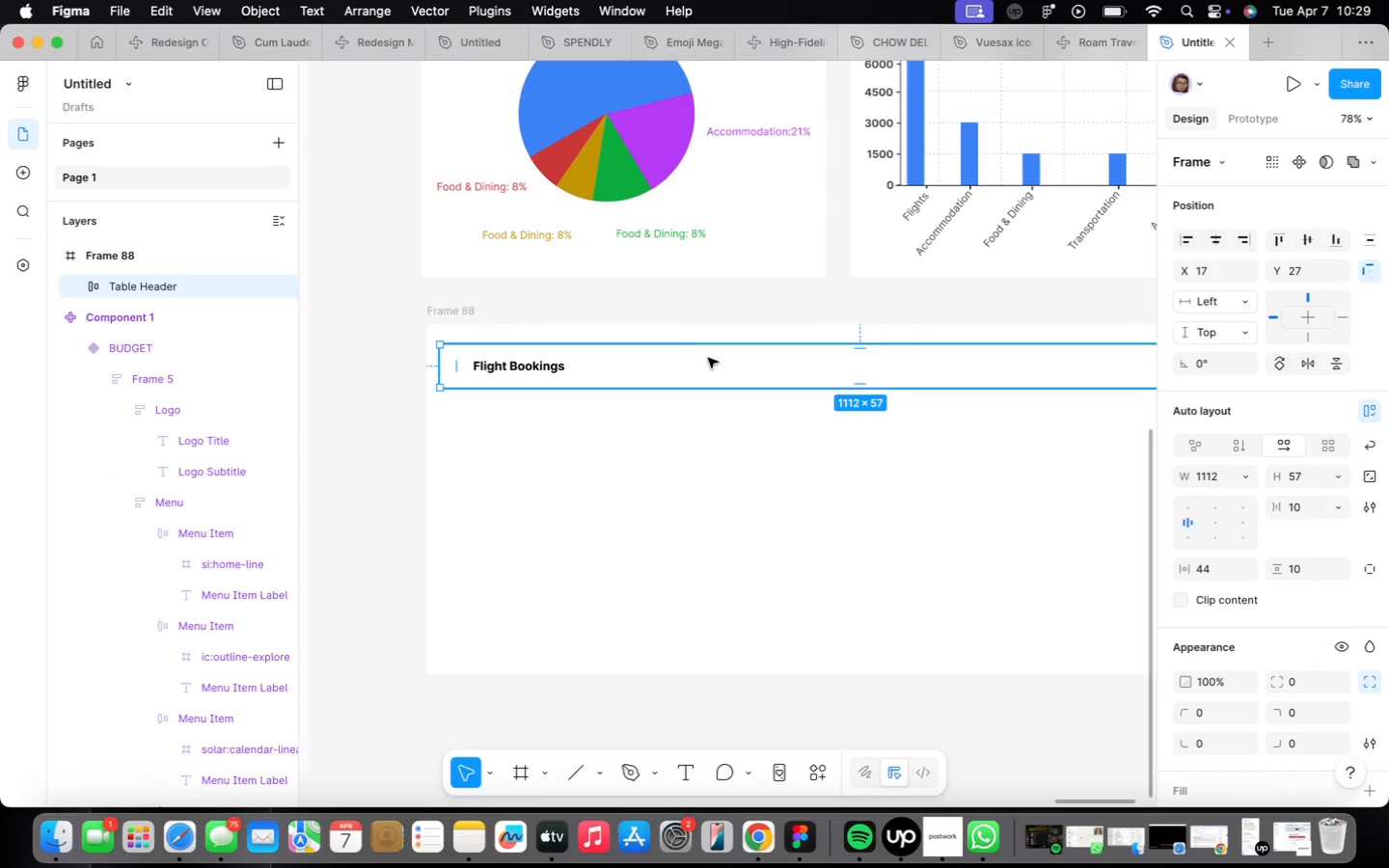 
triple_click([525, 348])
 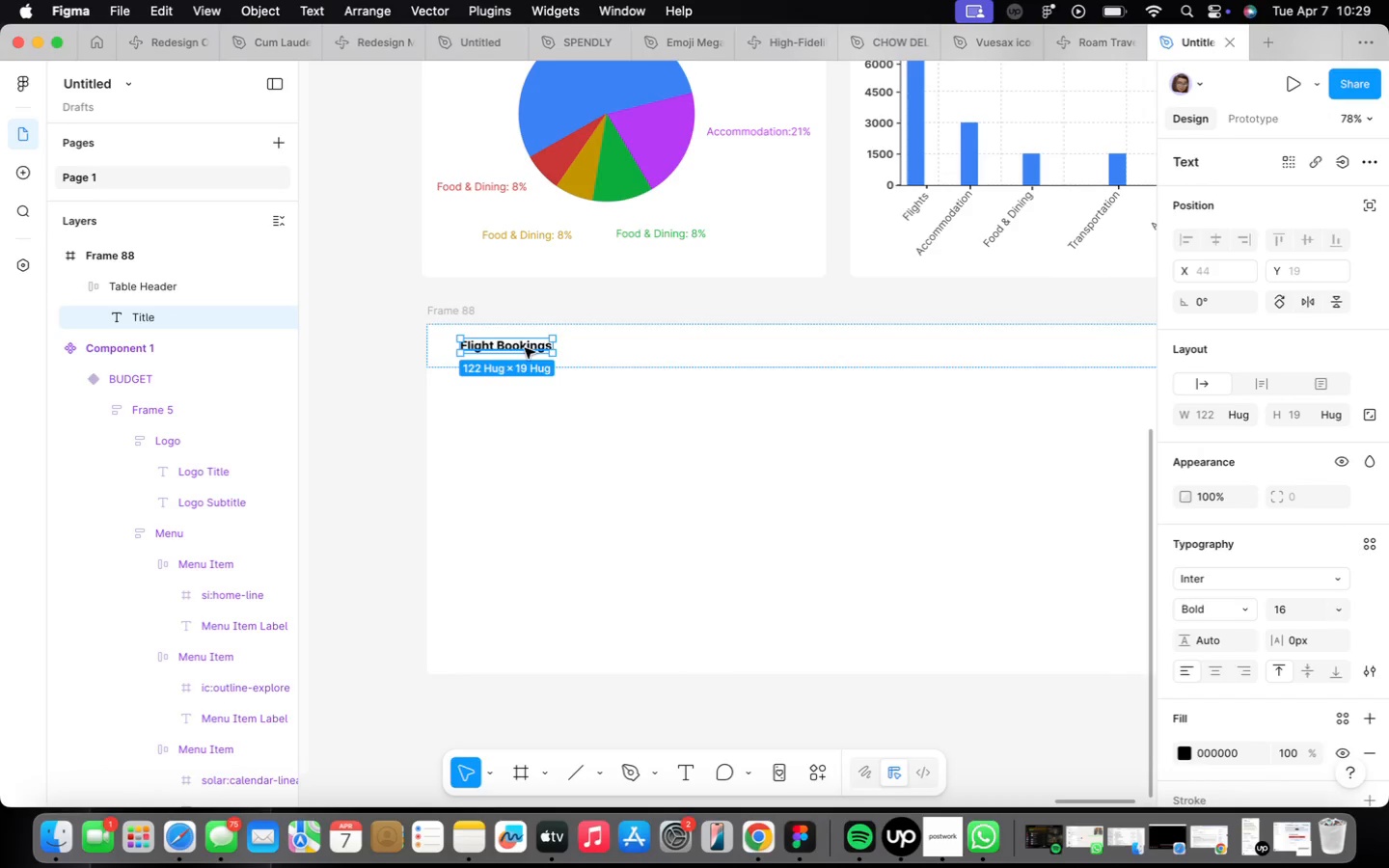 
triple_click([525, 348])
 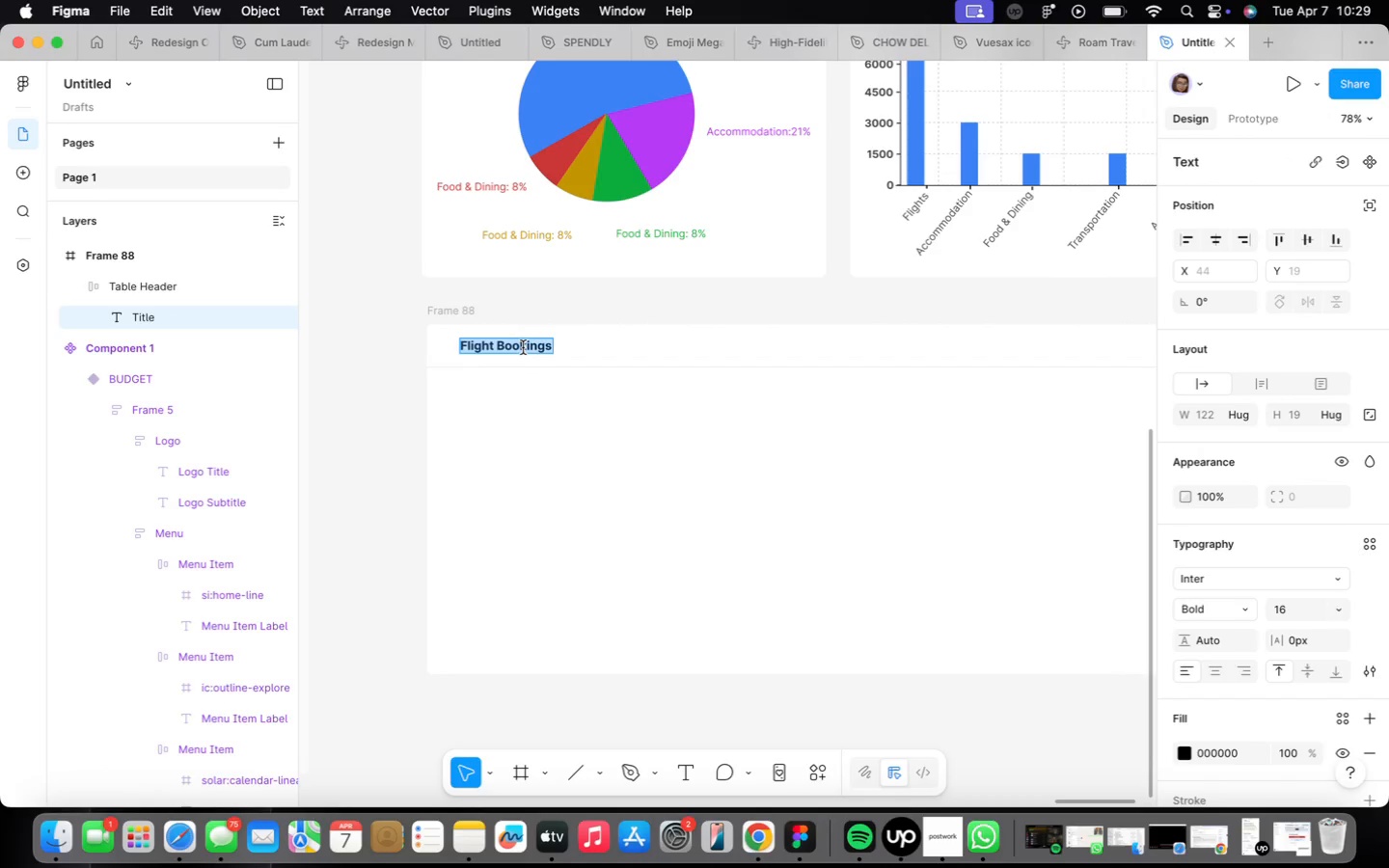 
type(Transaction )
 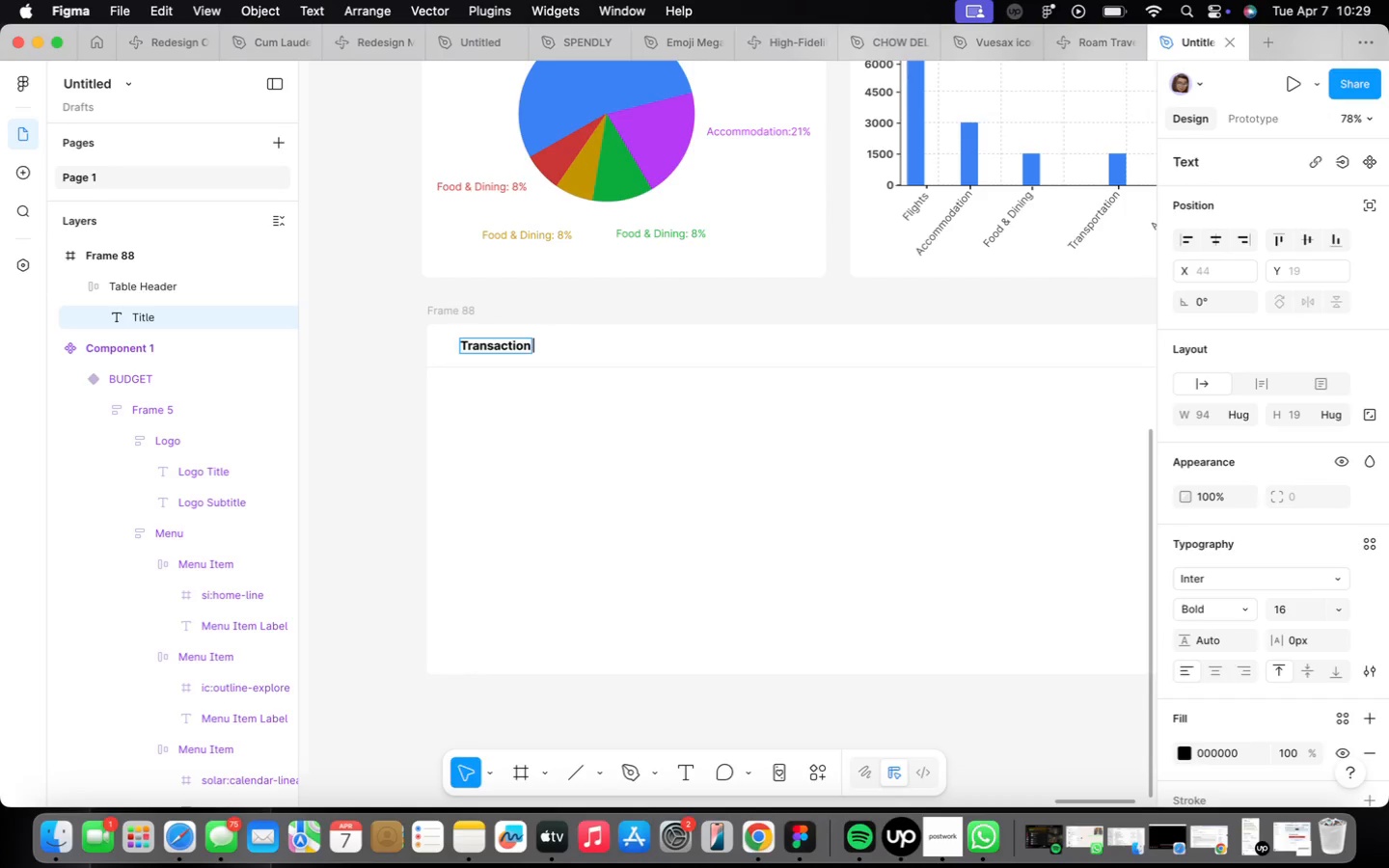 
type(History)
 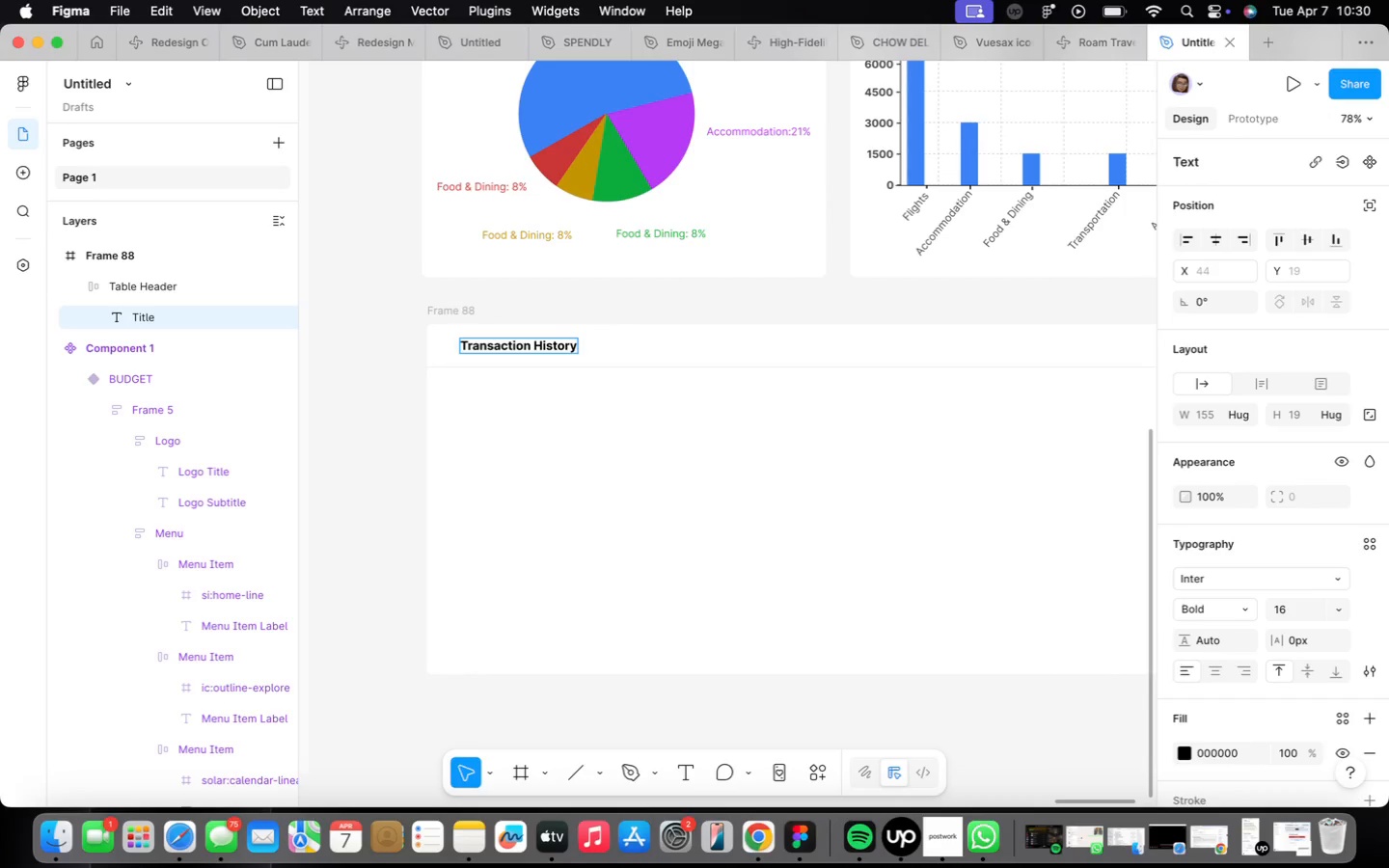 
wait(10.79)
 